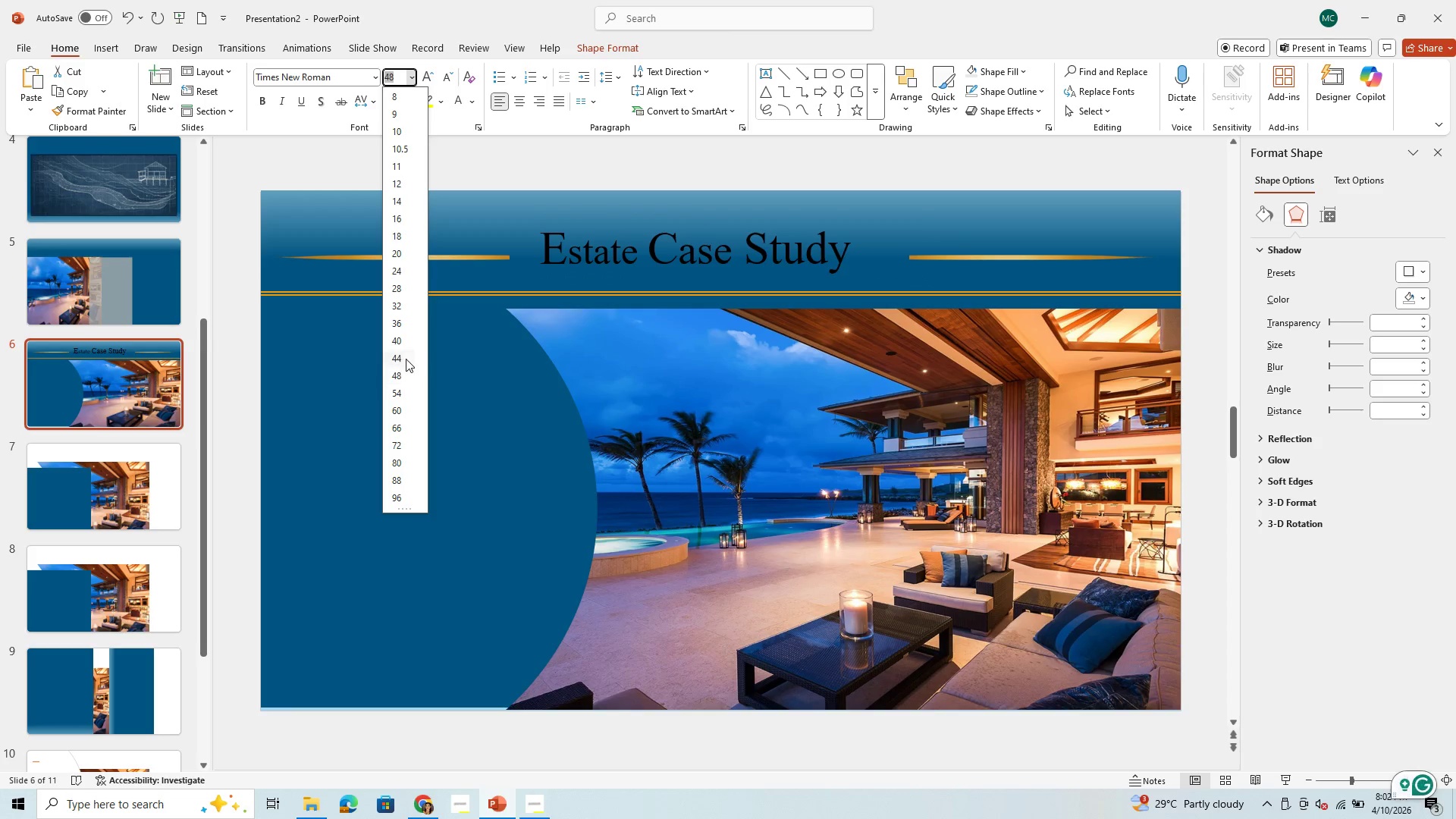 
left_click([406, 359])
 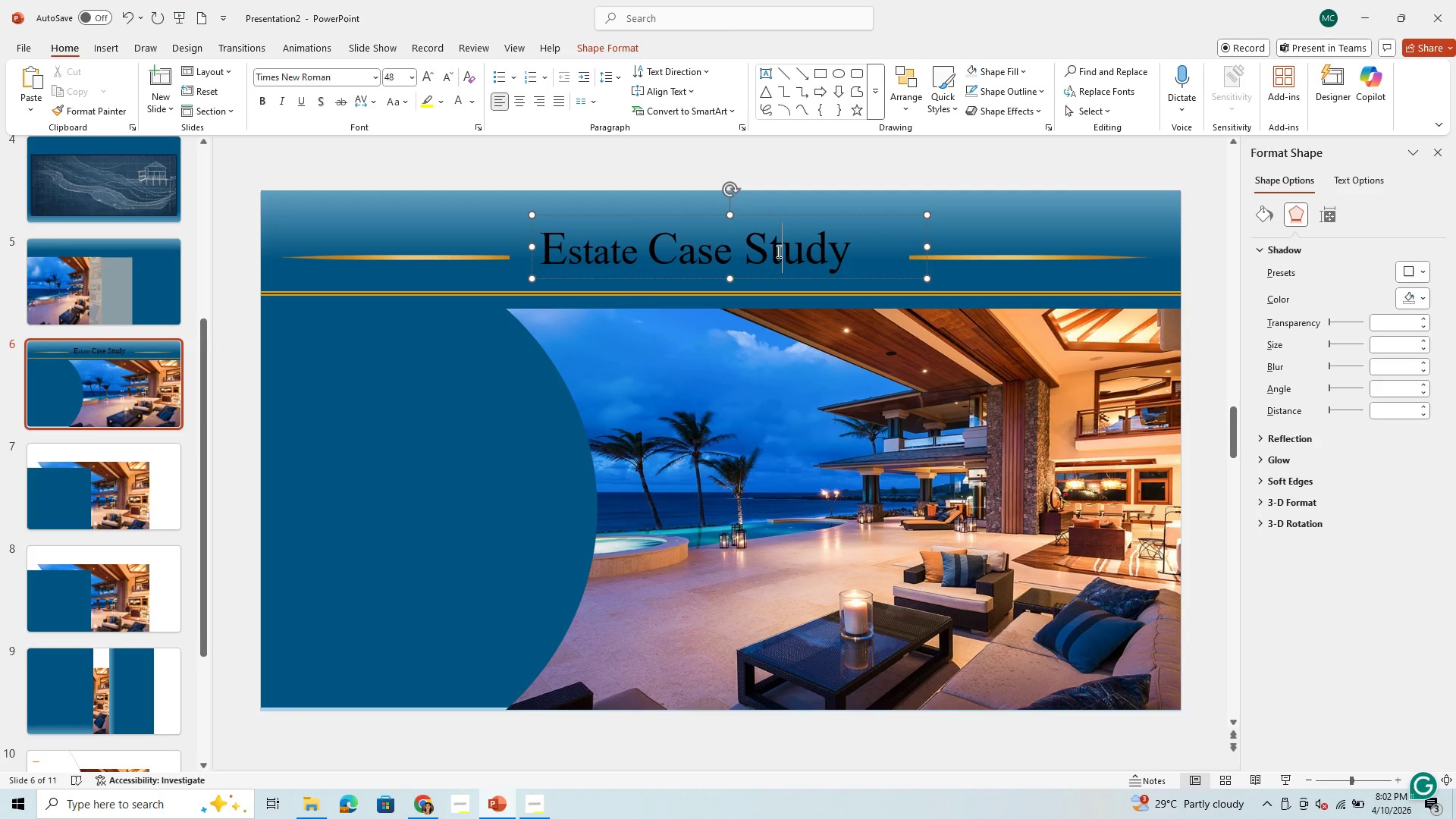 
left_click_drag(start_coordinate=[774, 251], to_coordinate=[849, 246])
 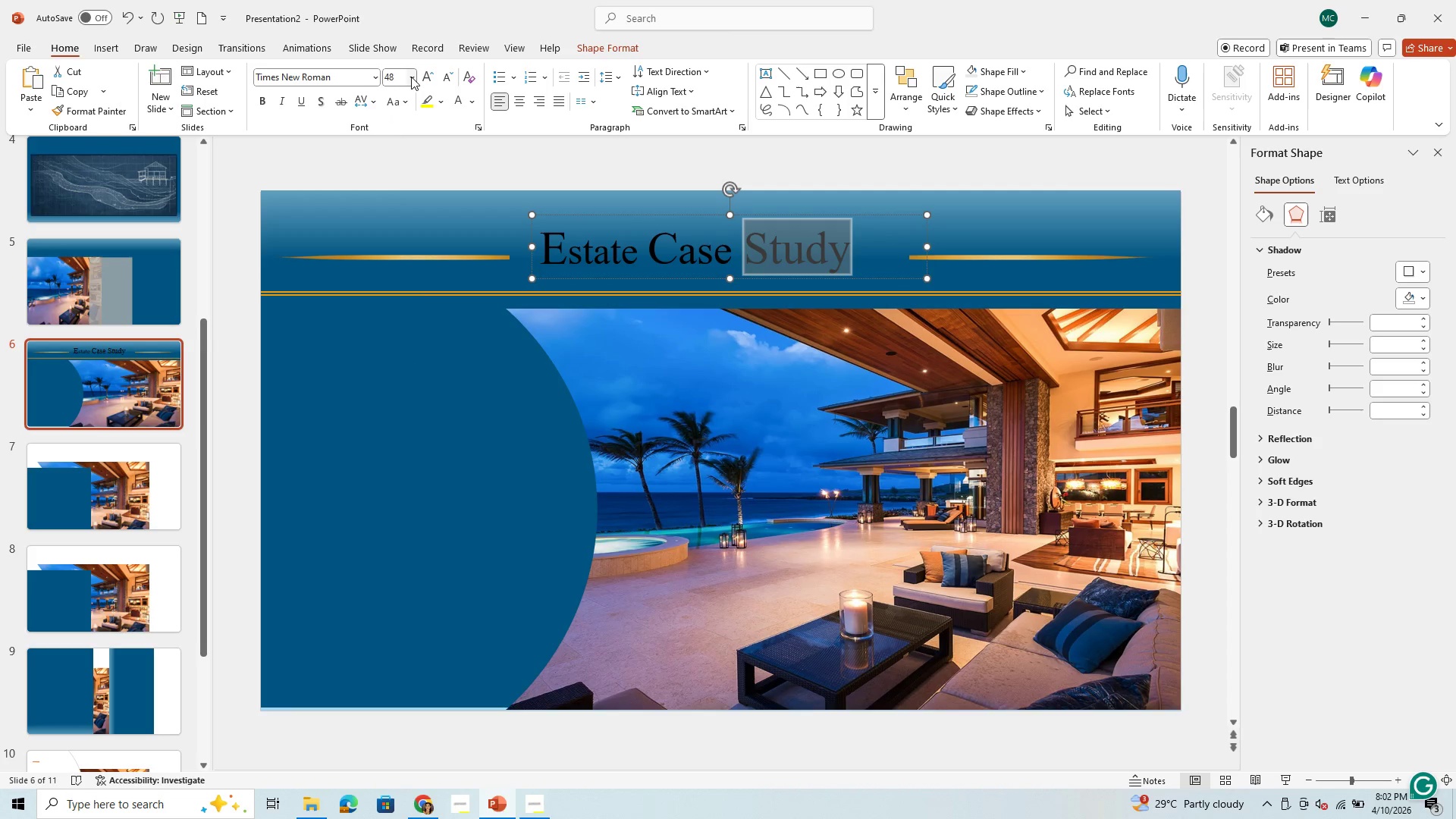 
left_click([411, 77])
 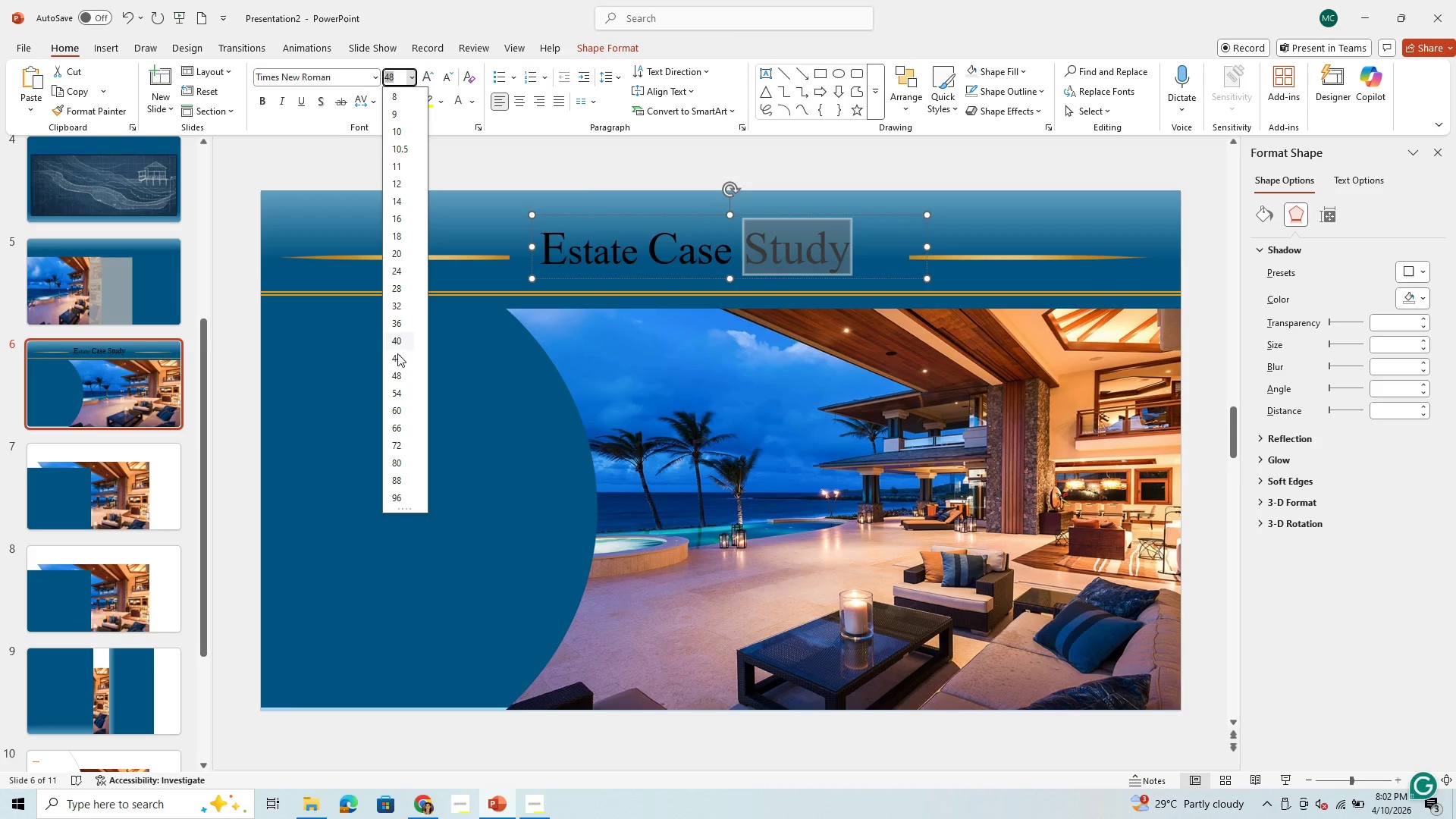 
left_click([396, 356])
 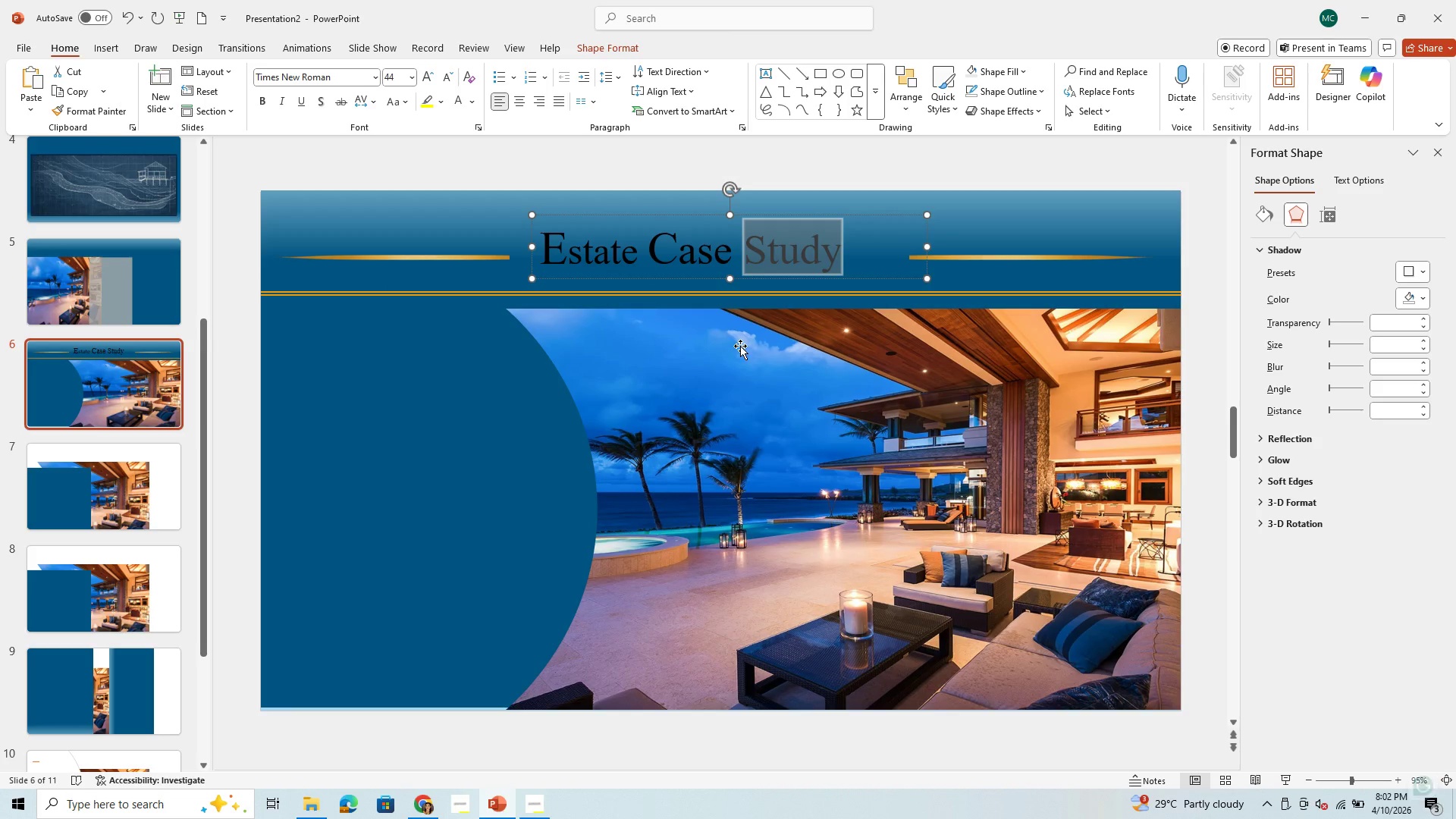 
left_click([742, 346])
 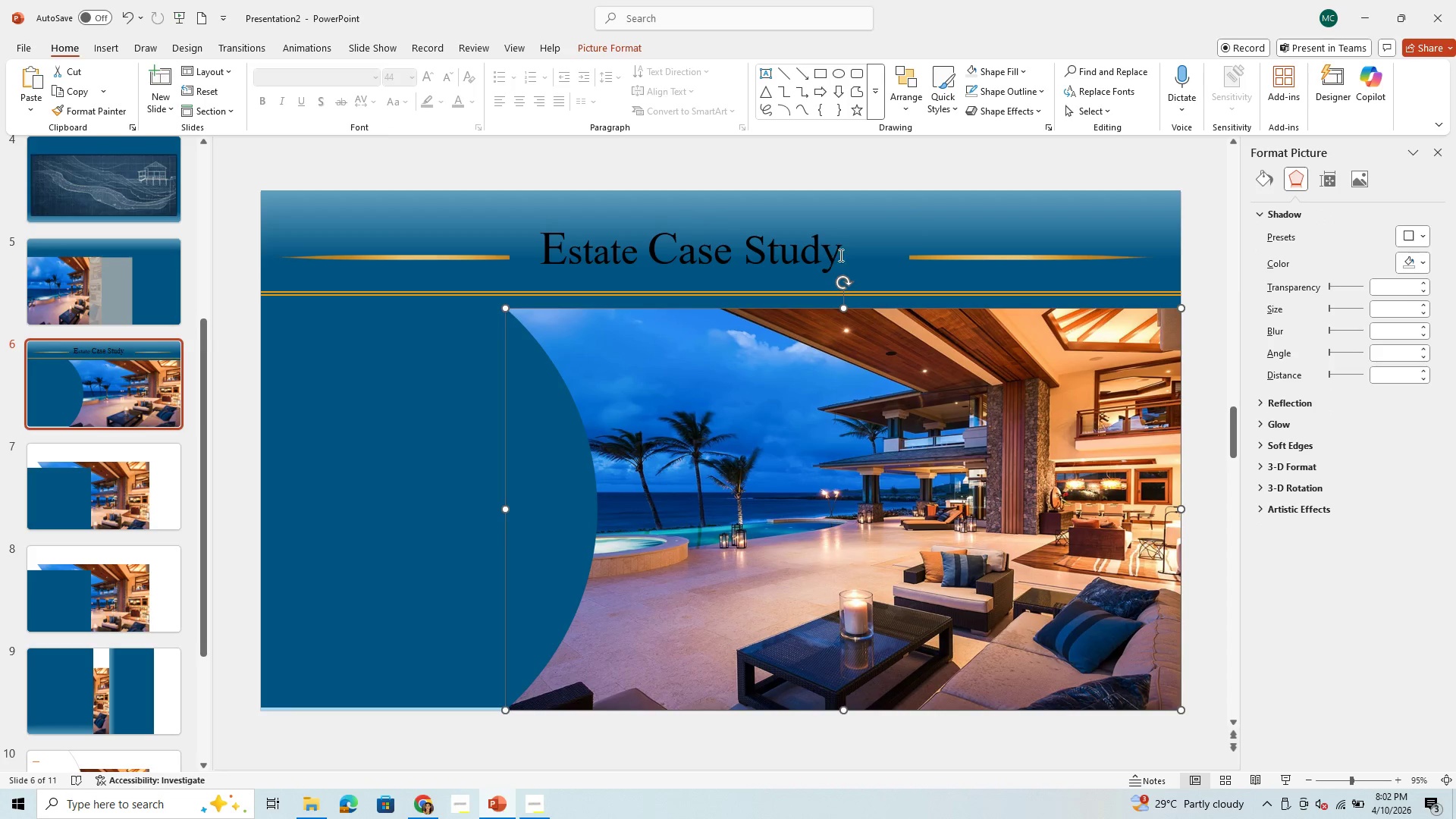 
left_click([856, 252])
 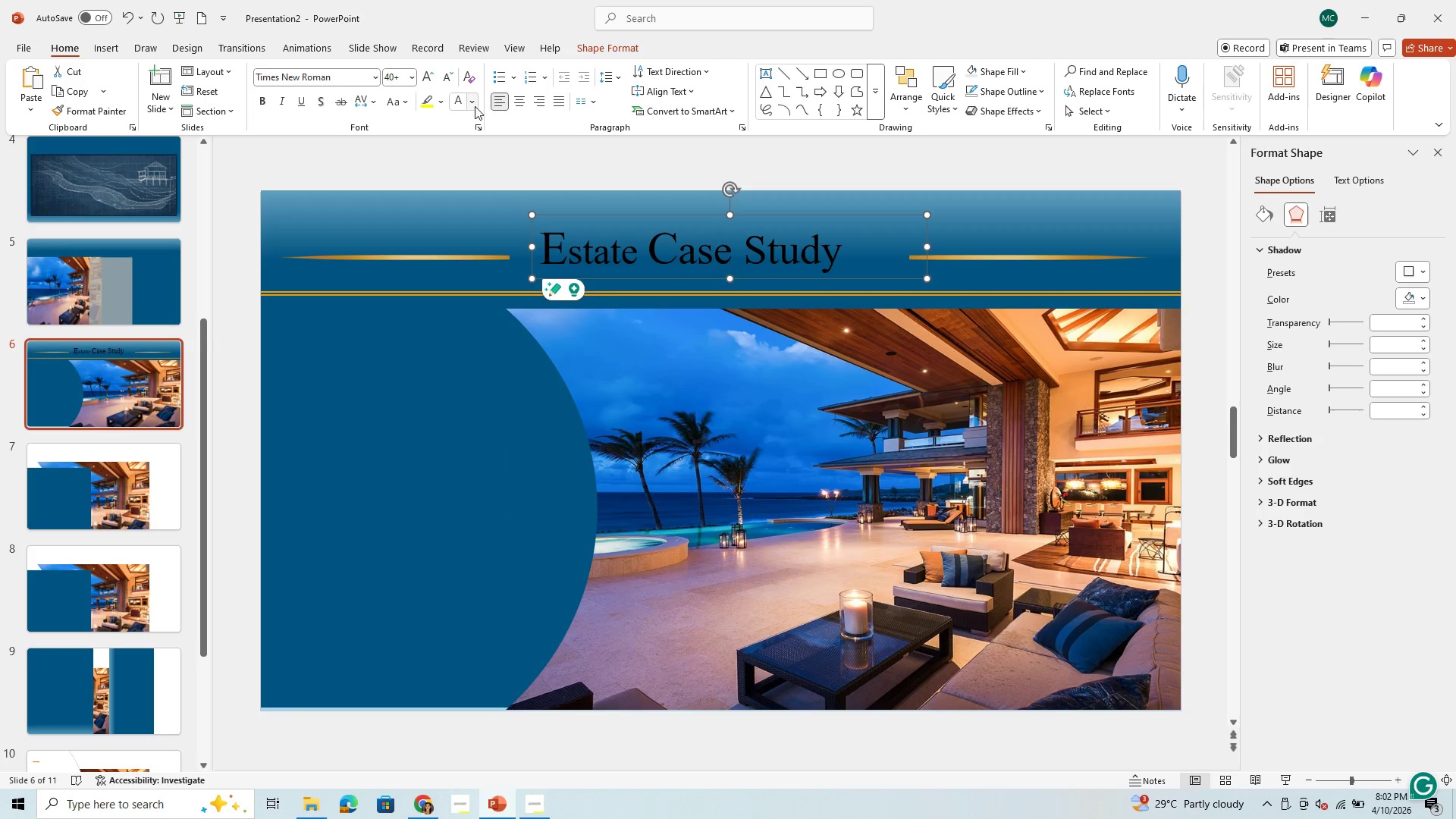 
left_click([455, 97])
 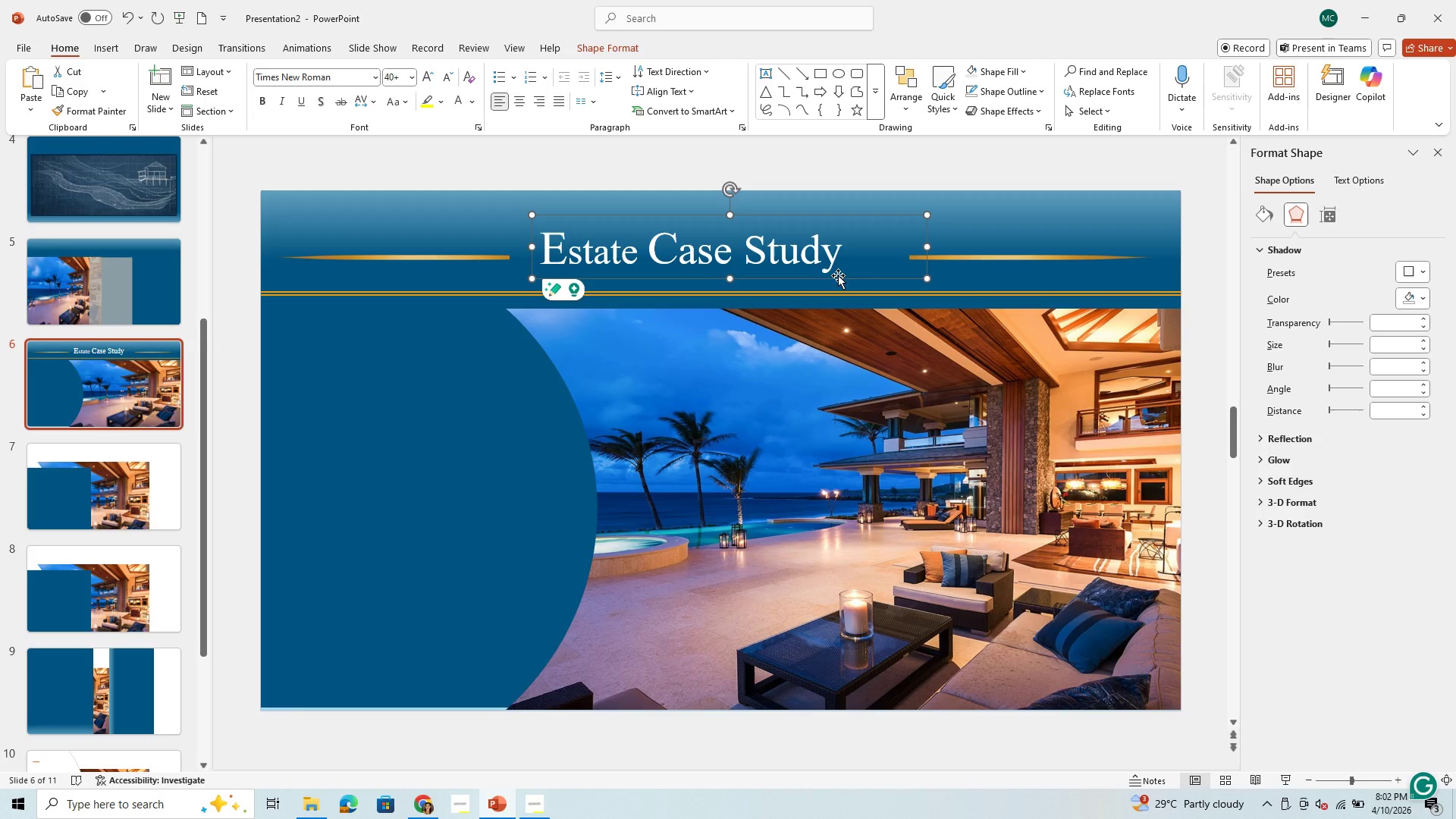 
left_click_drag(start_coordinate=[839, 277], to_coordinate=[863, 277])
 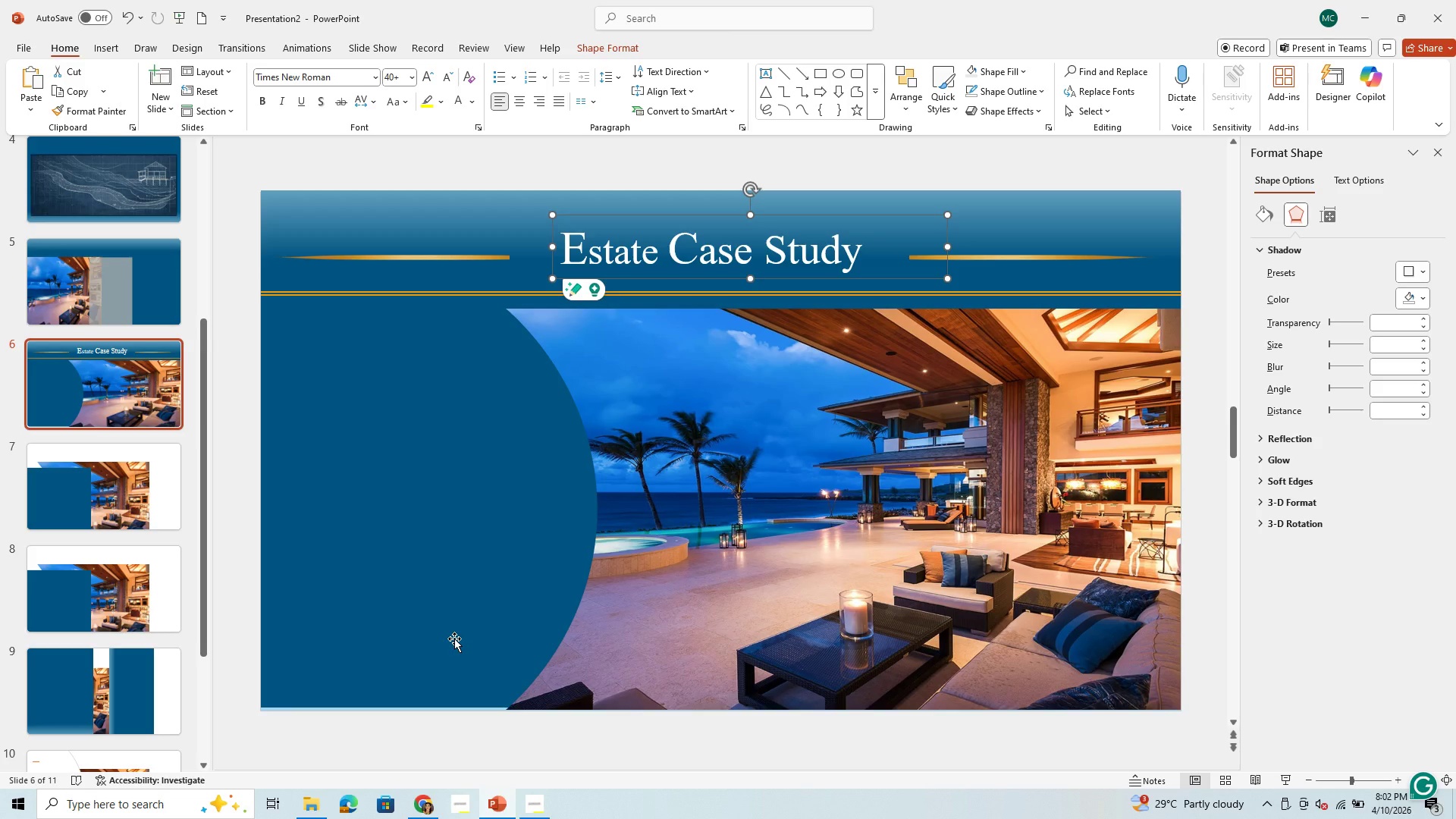 
wait(8.97)
 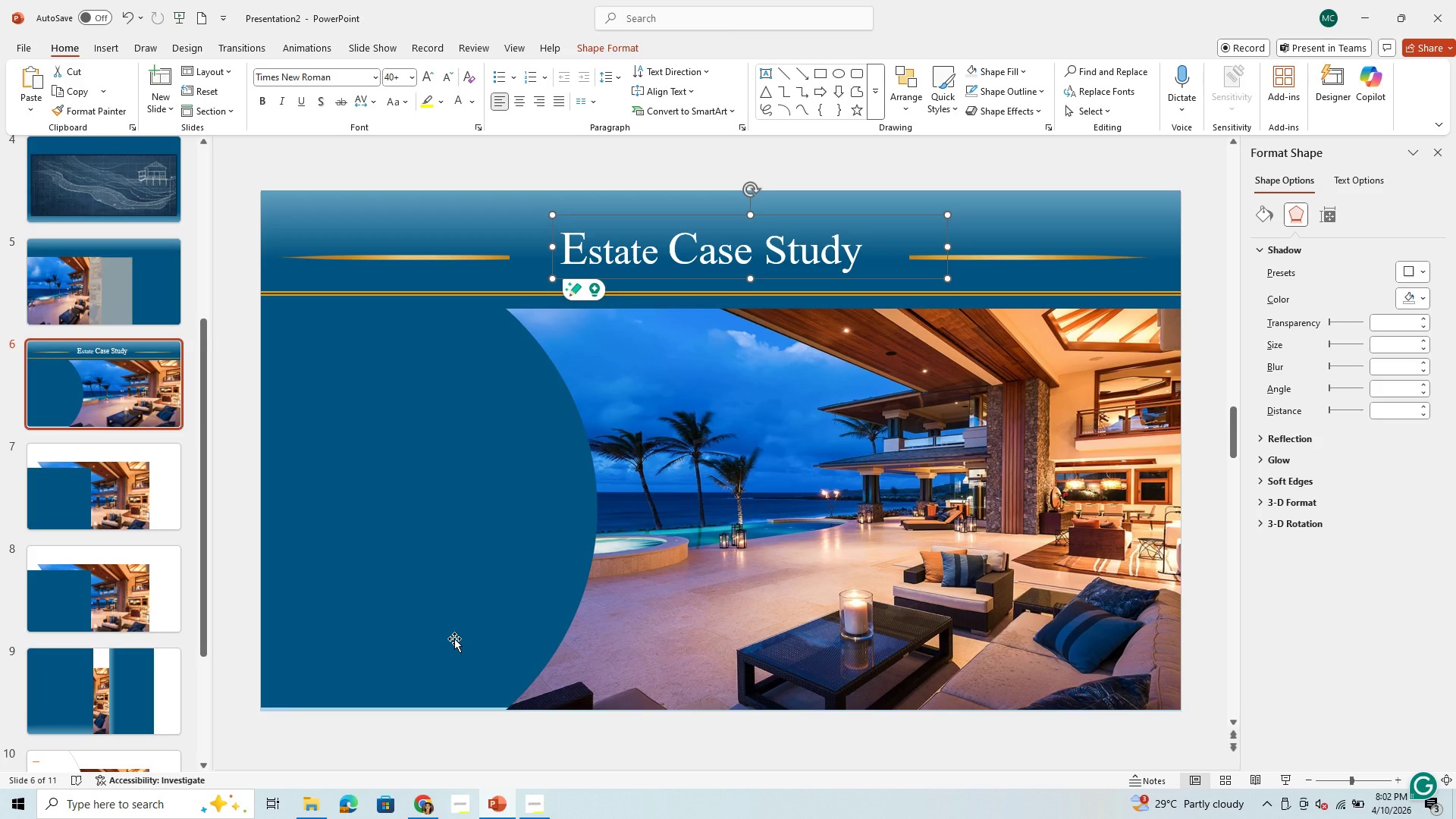 
left_click_drag(start_coordinate=[441, 588], to_coordinate=[443, 592])
 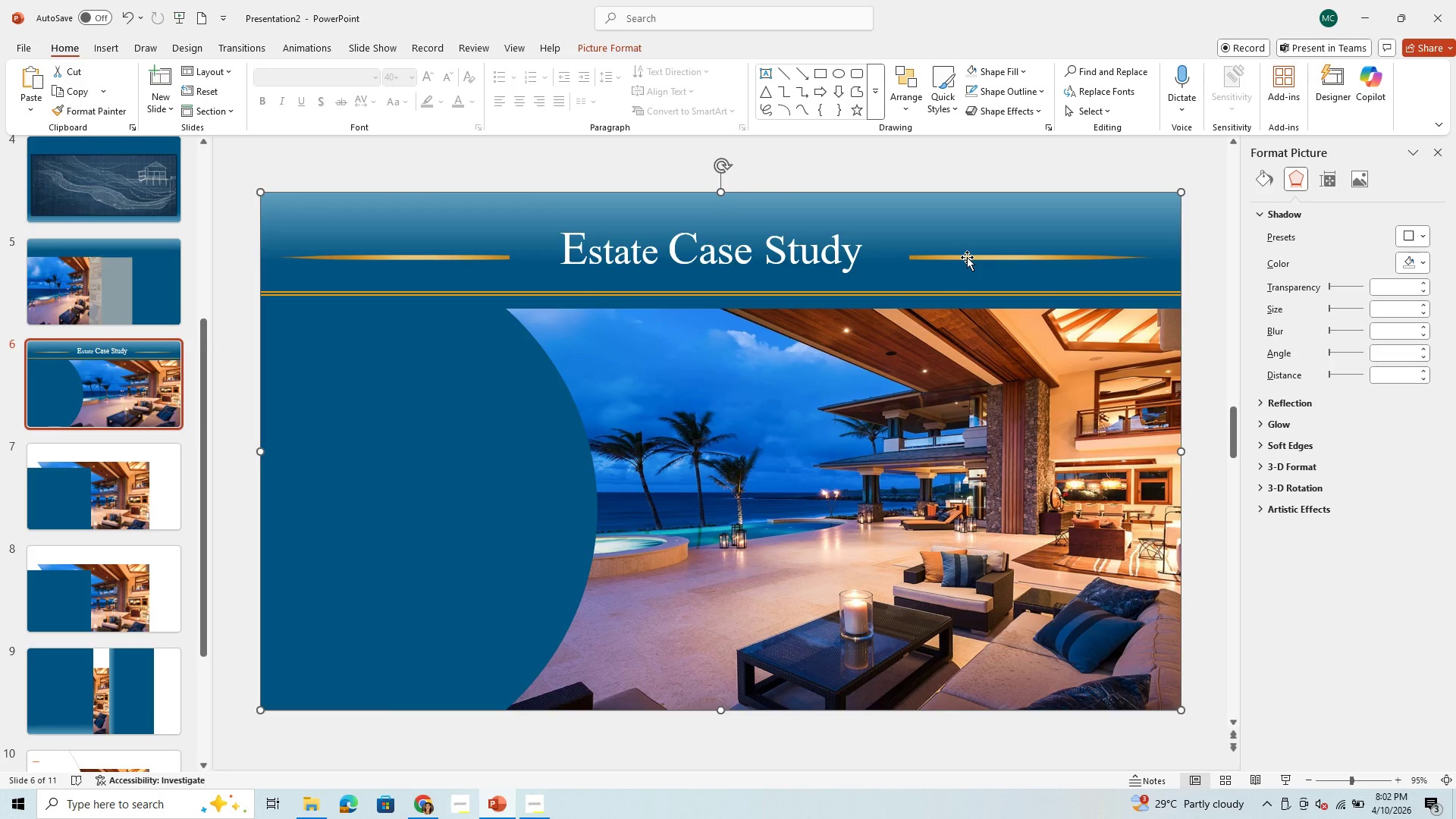 
left_click([968, 257])
 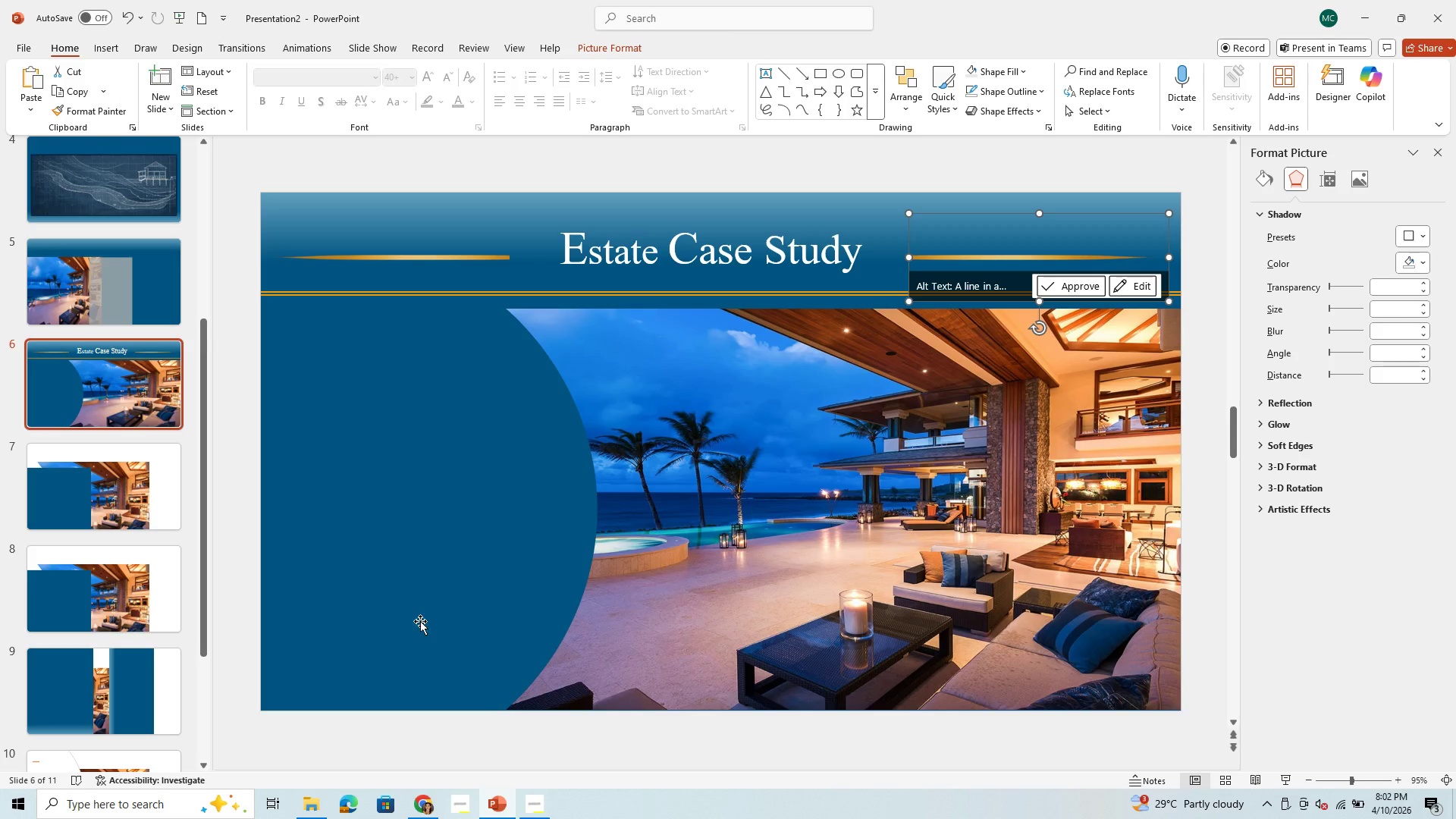 
left_click([420, 621])
 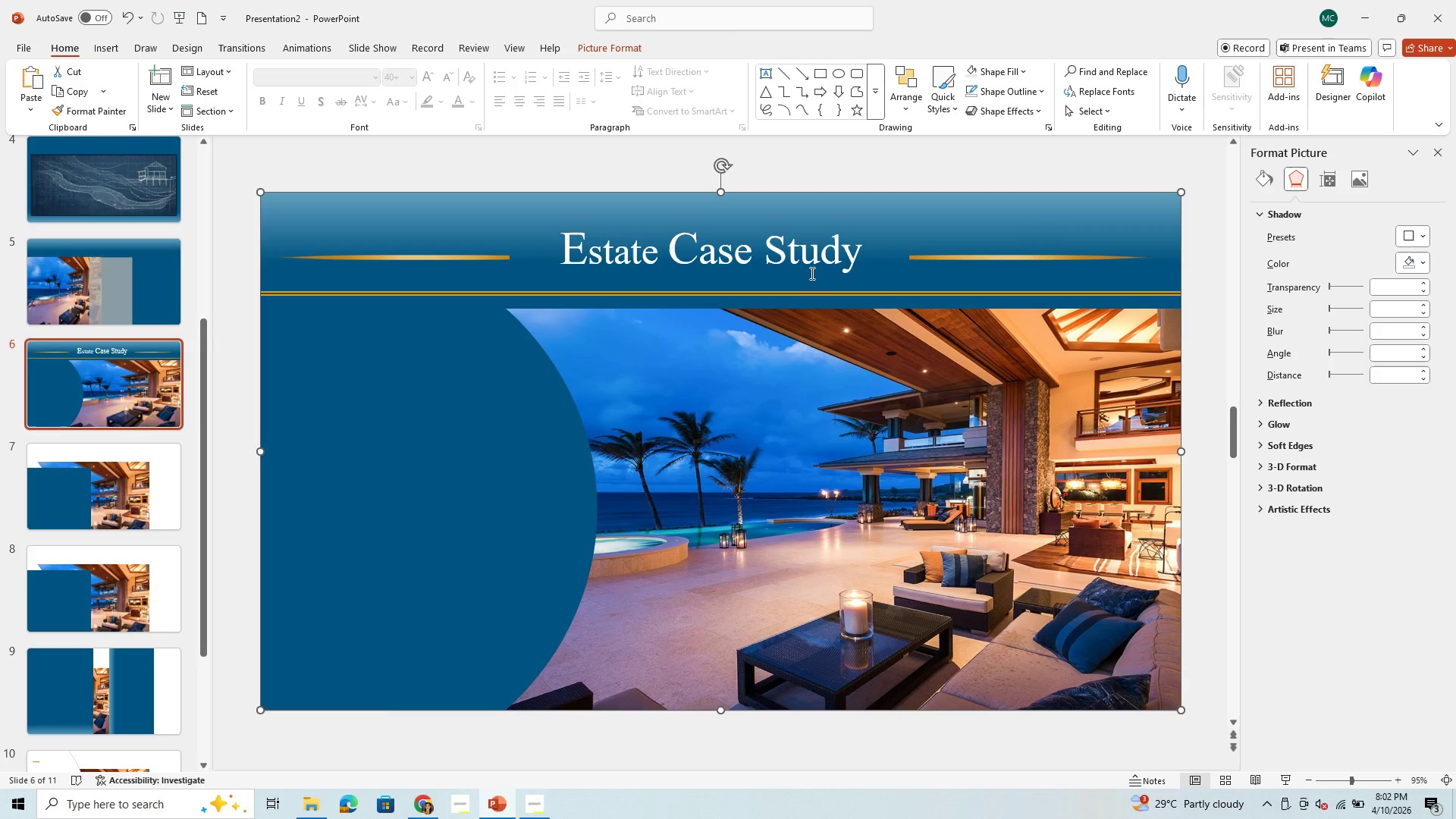 
wait(6.19)
 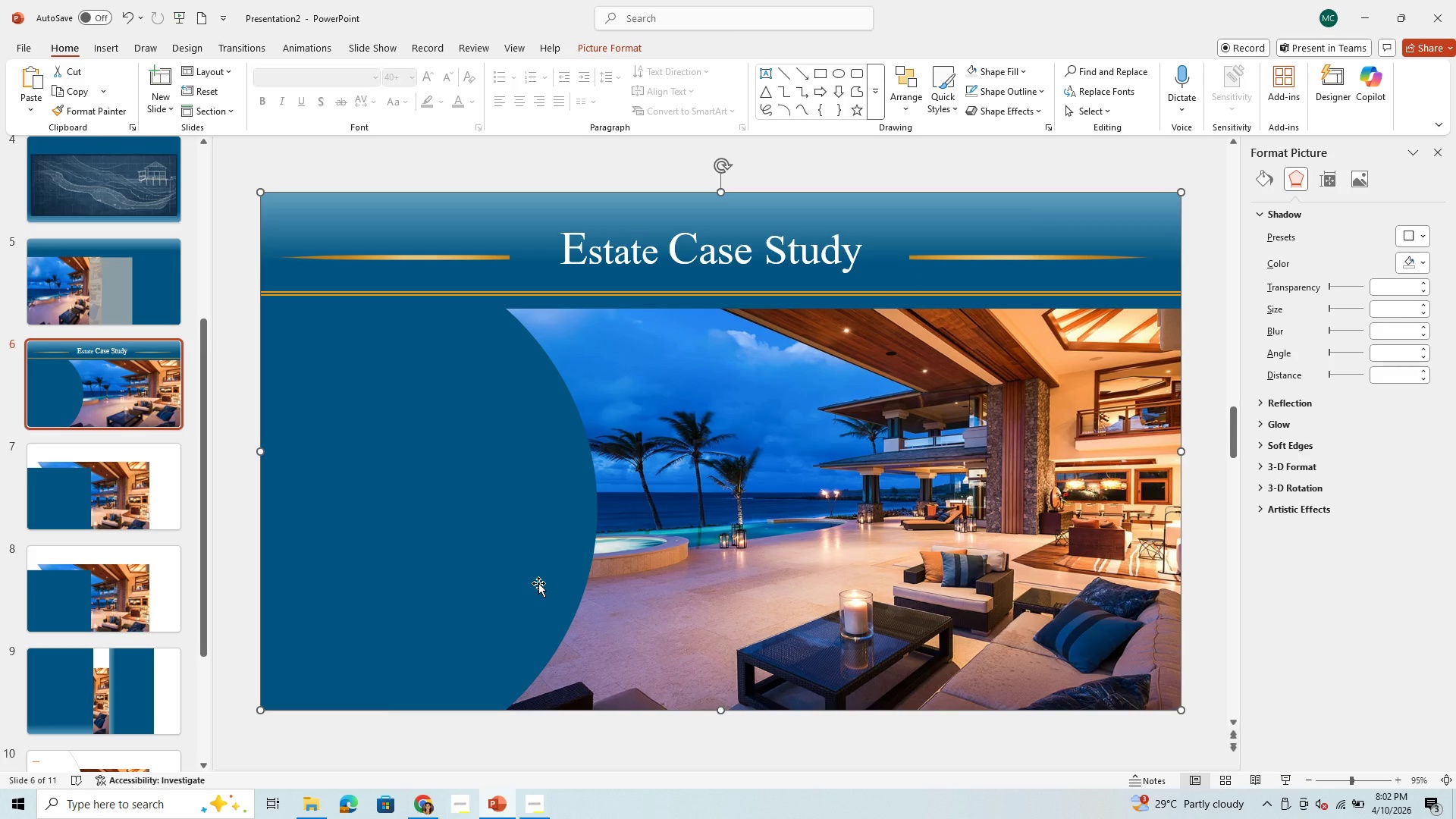 
left_click_drag(start_coordinate=[854, 260], to_coordinate=[592, 243])
 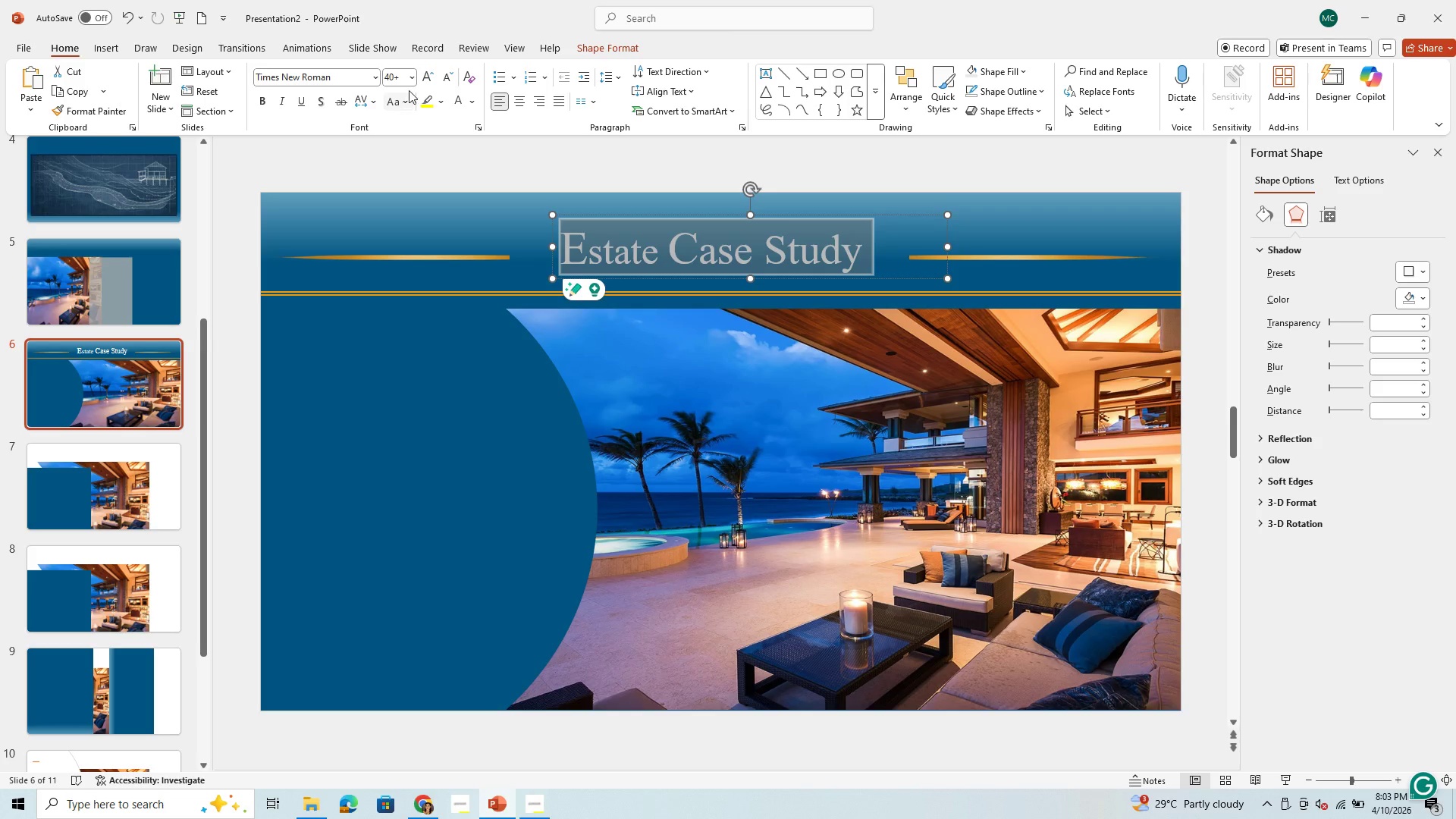 
left_click([380, 76])
 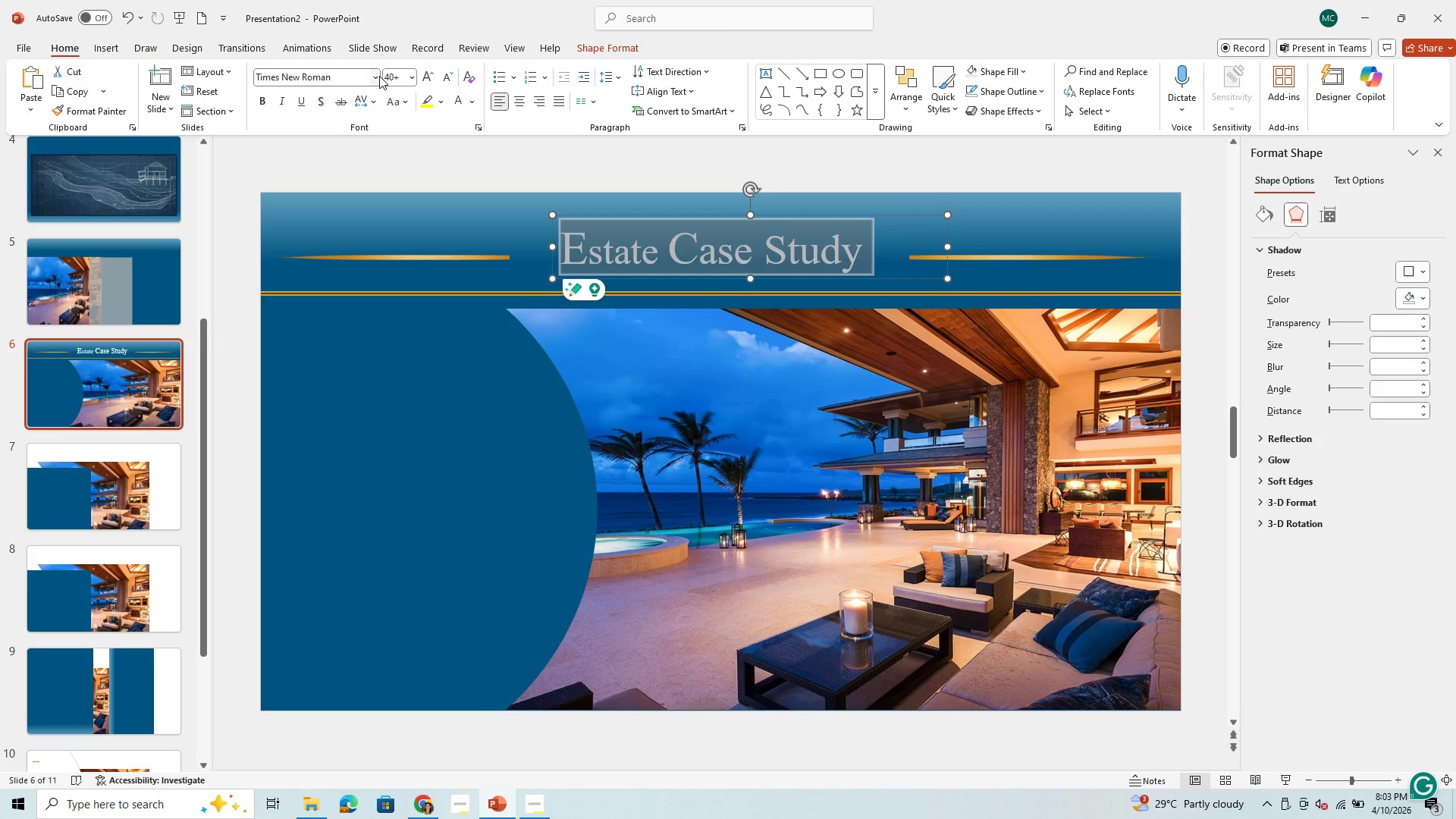 
left_click([379, 76])
 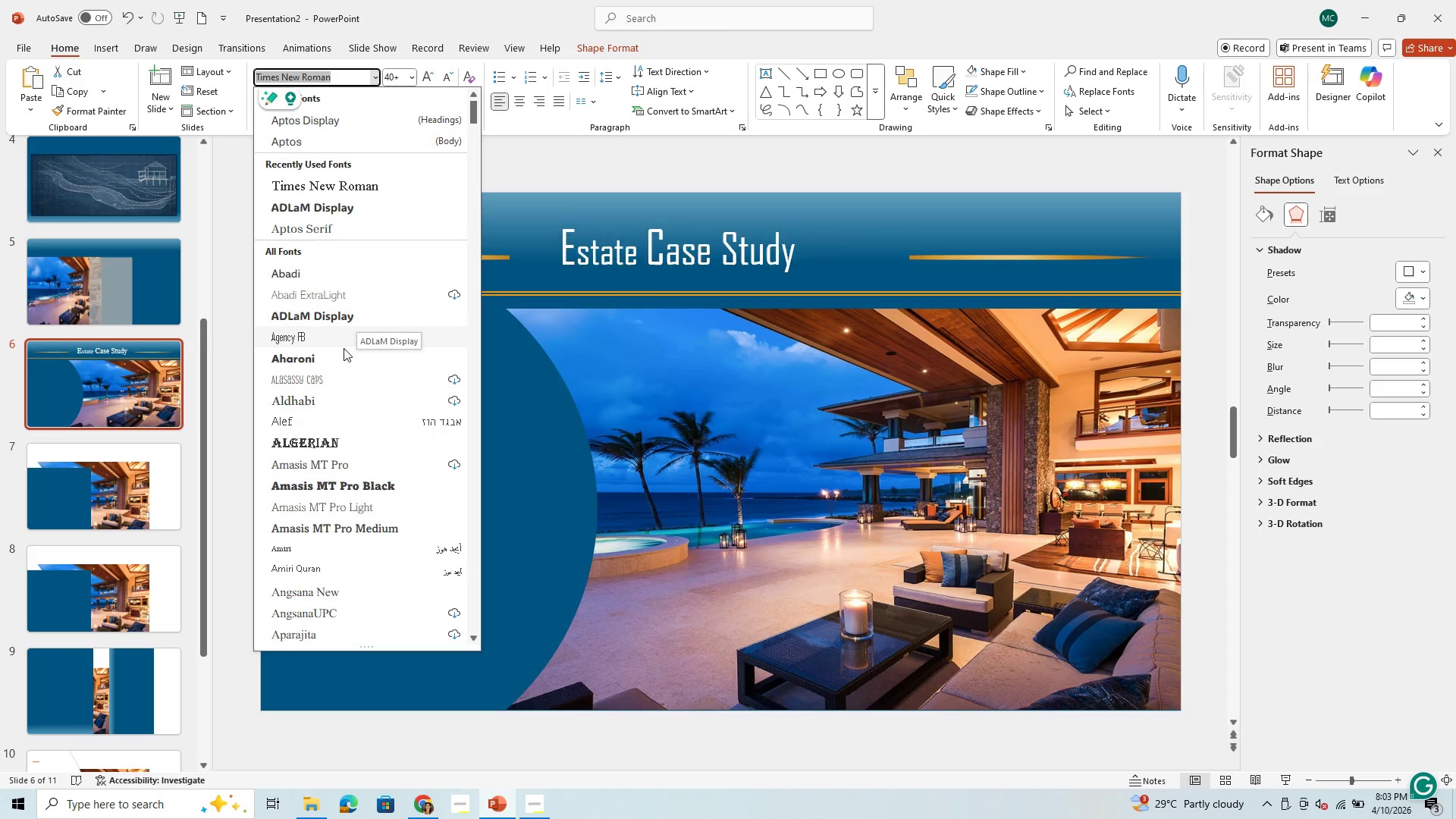 
left_click([336, 359])
 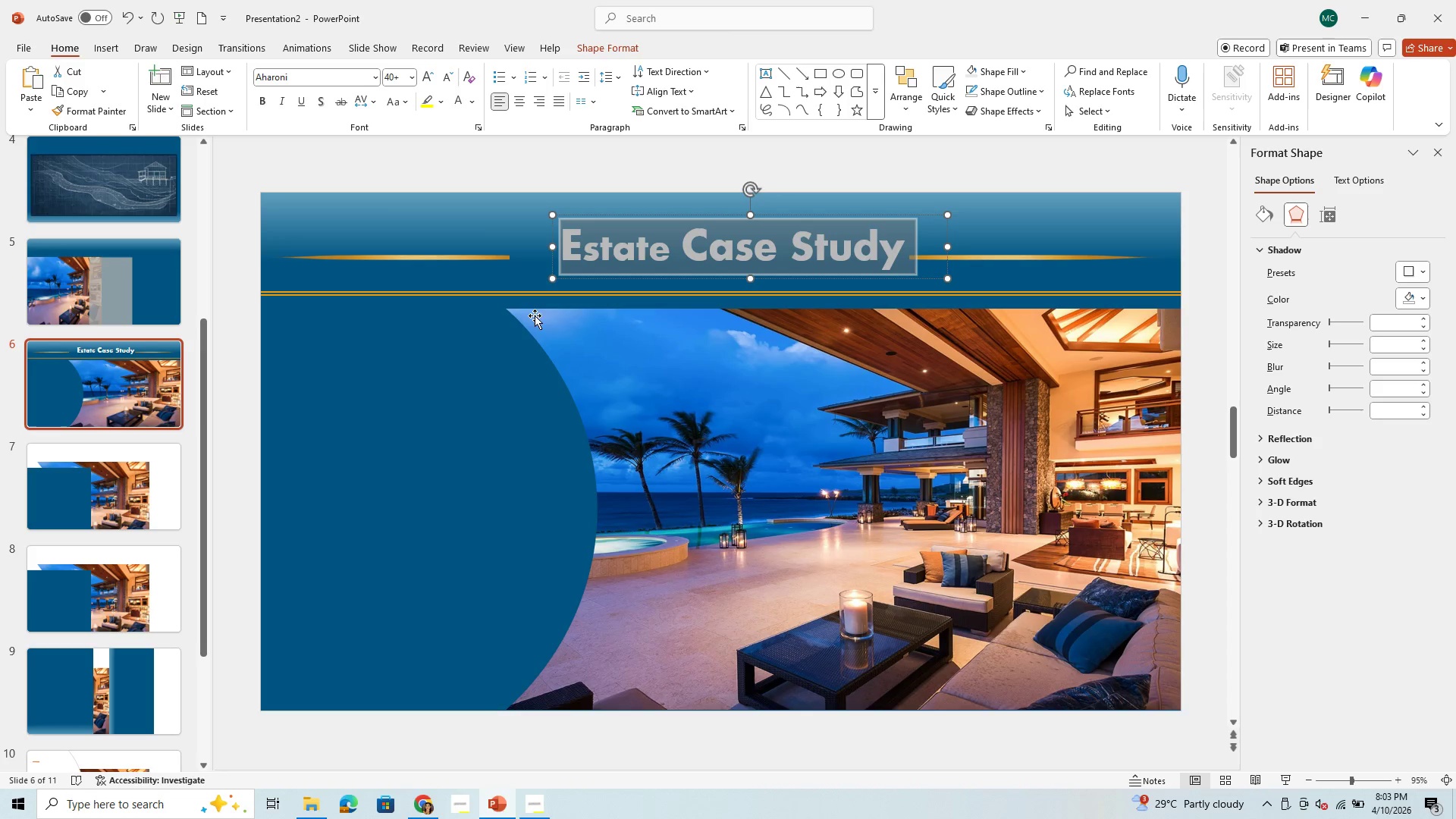 
left_click([541, 324])
 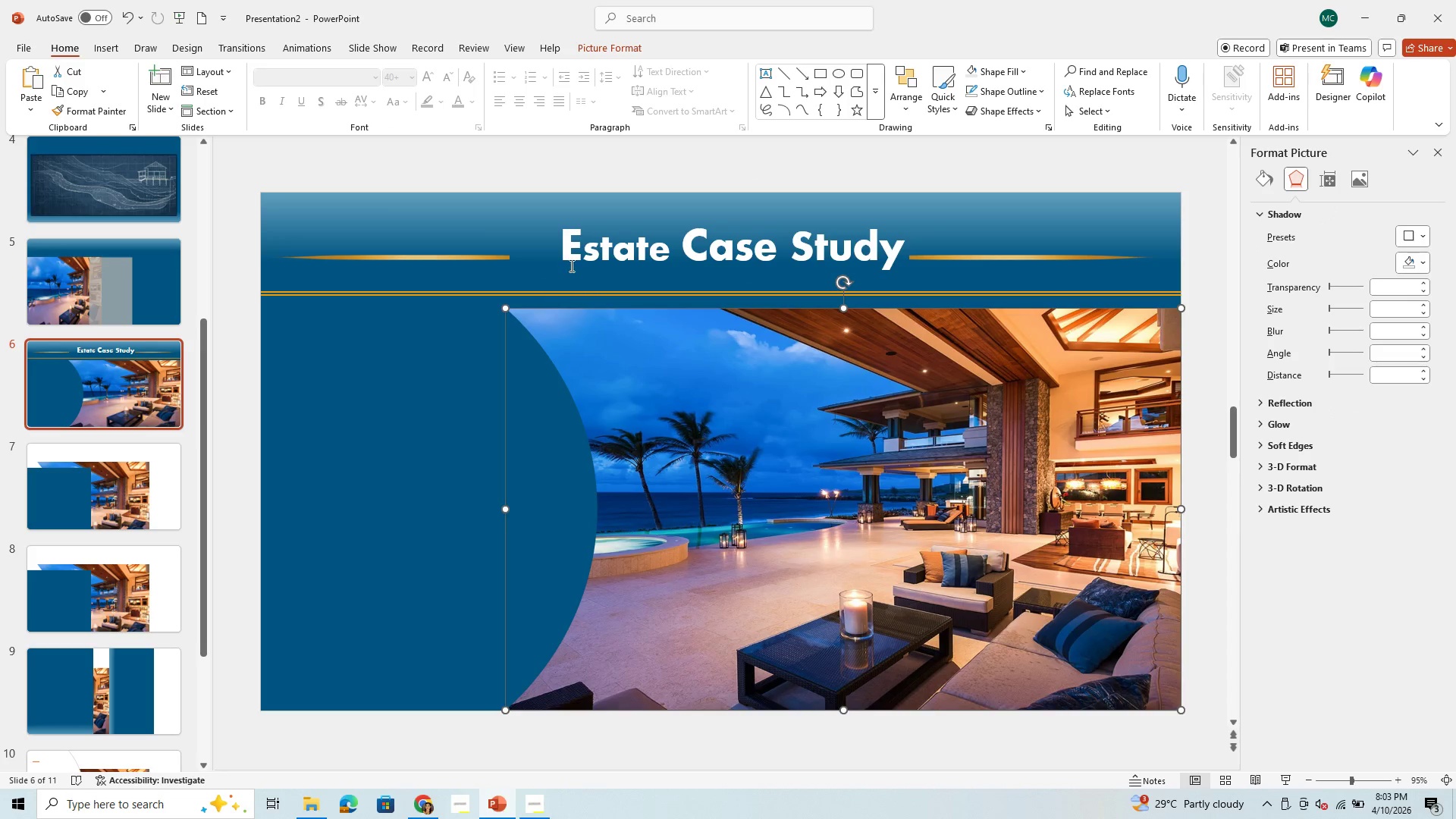 
left_click([570, 265])
 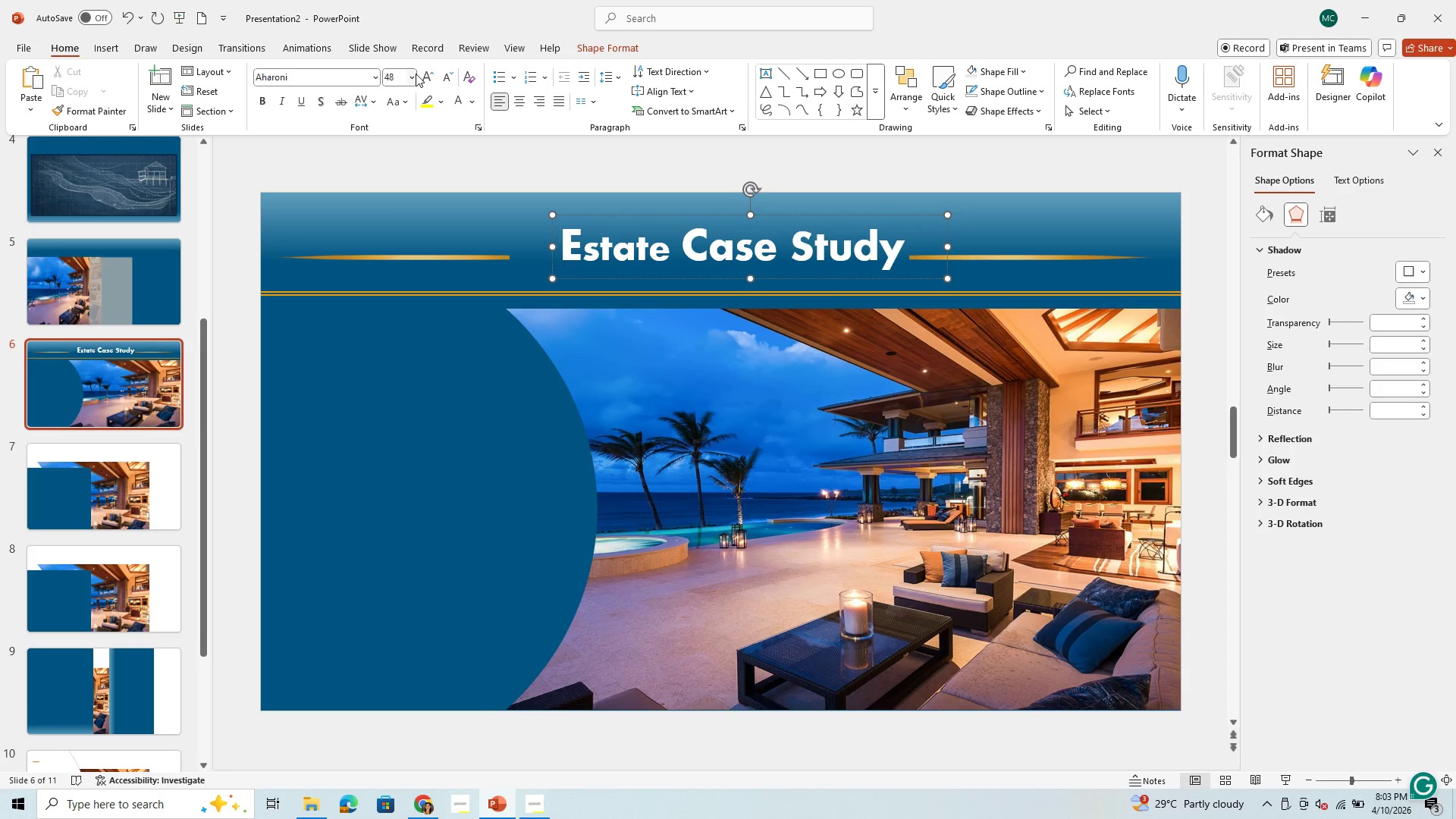 
left_click([416, 74])
 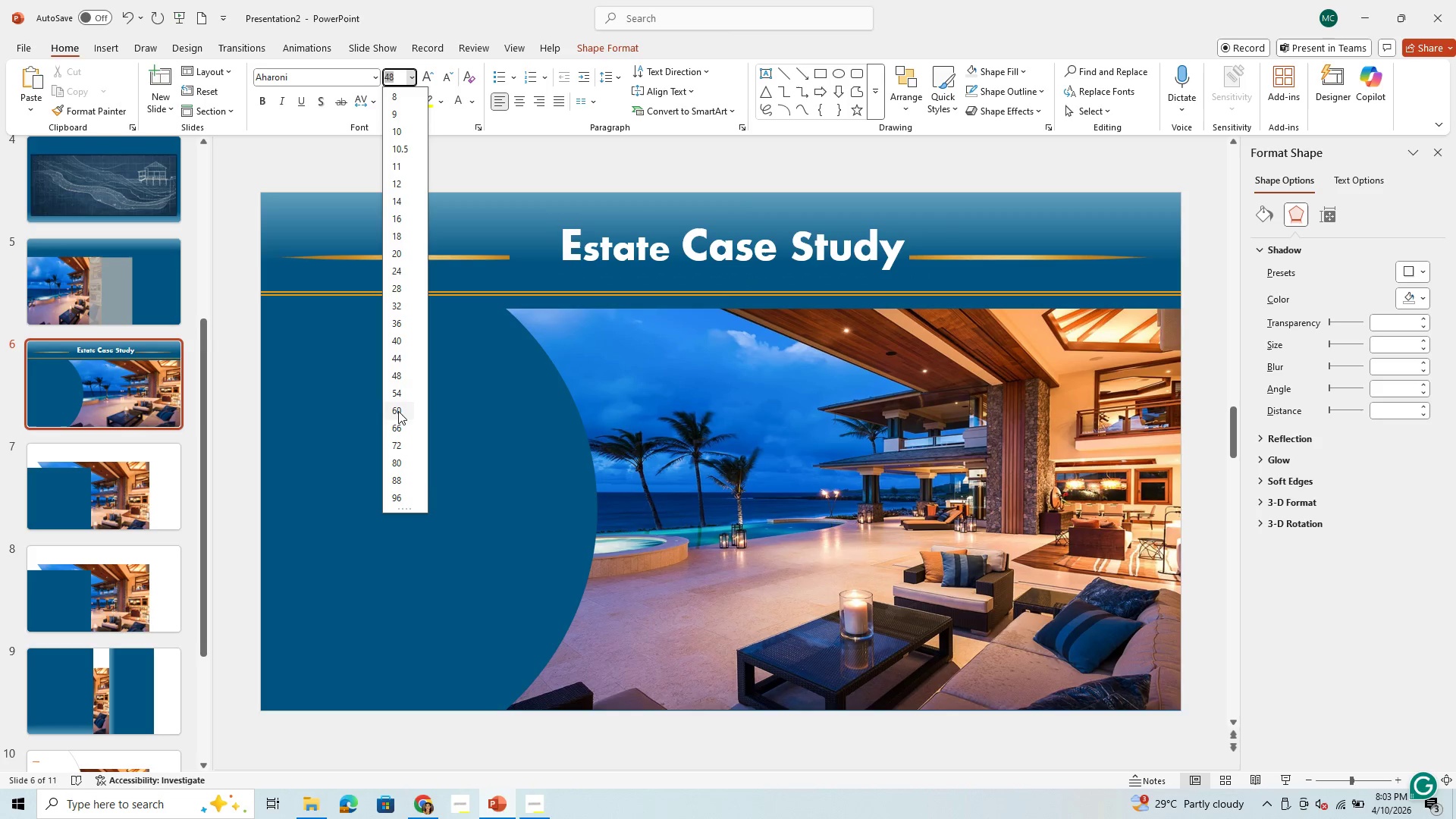 
wait(6.41)
 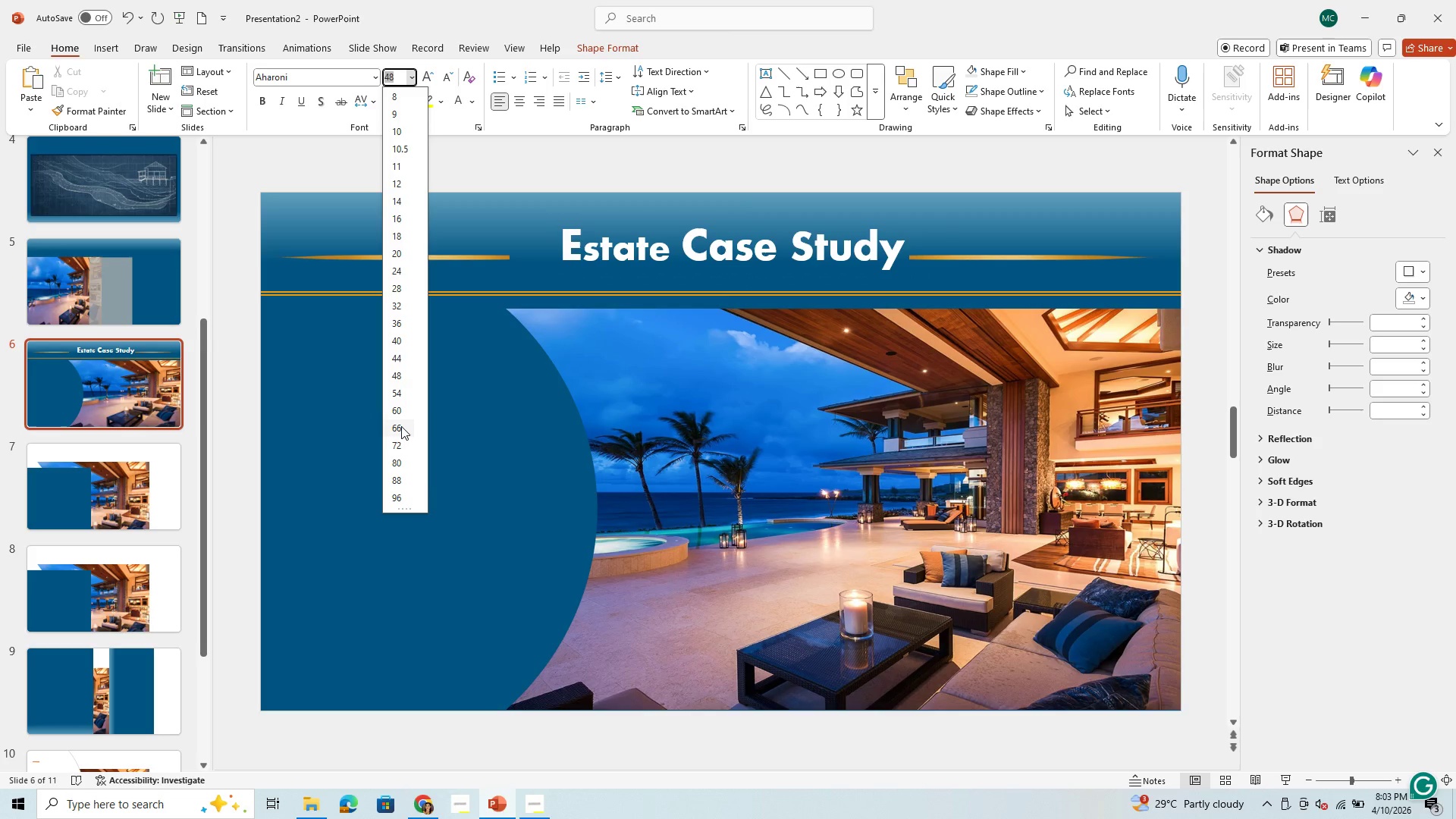 
left_click([393, 429])
 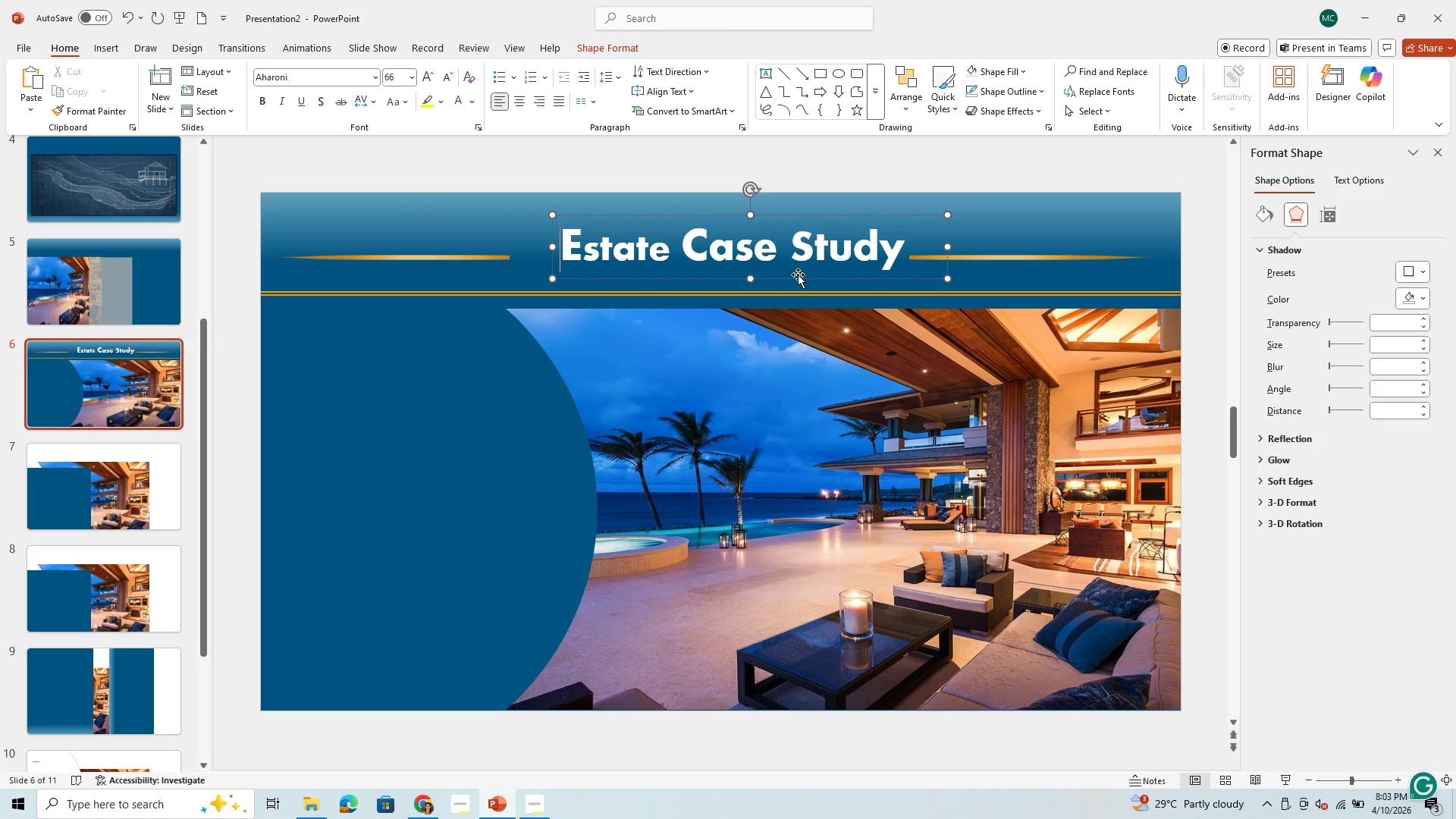 
left_click_drag(start_coordinate=[795, 278], to_coordinate=[764, 281])
 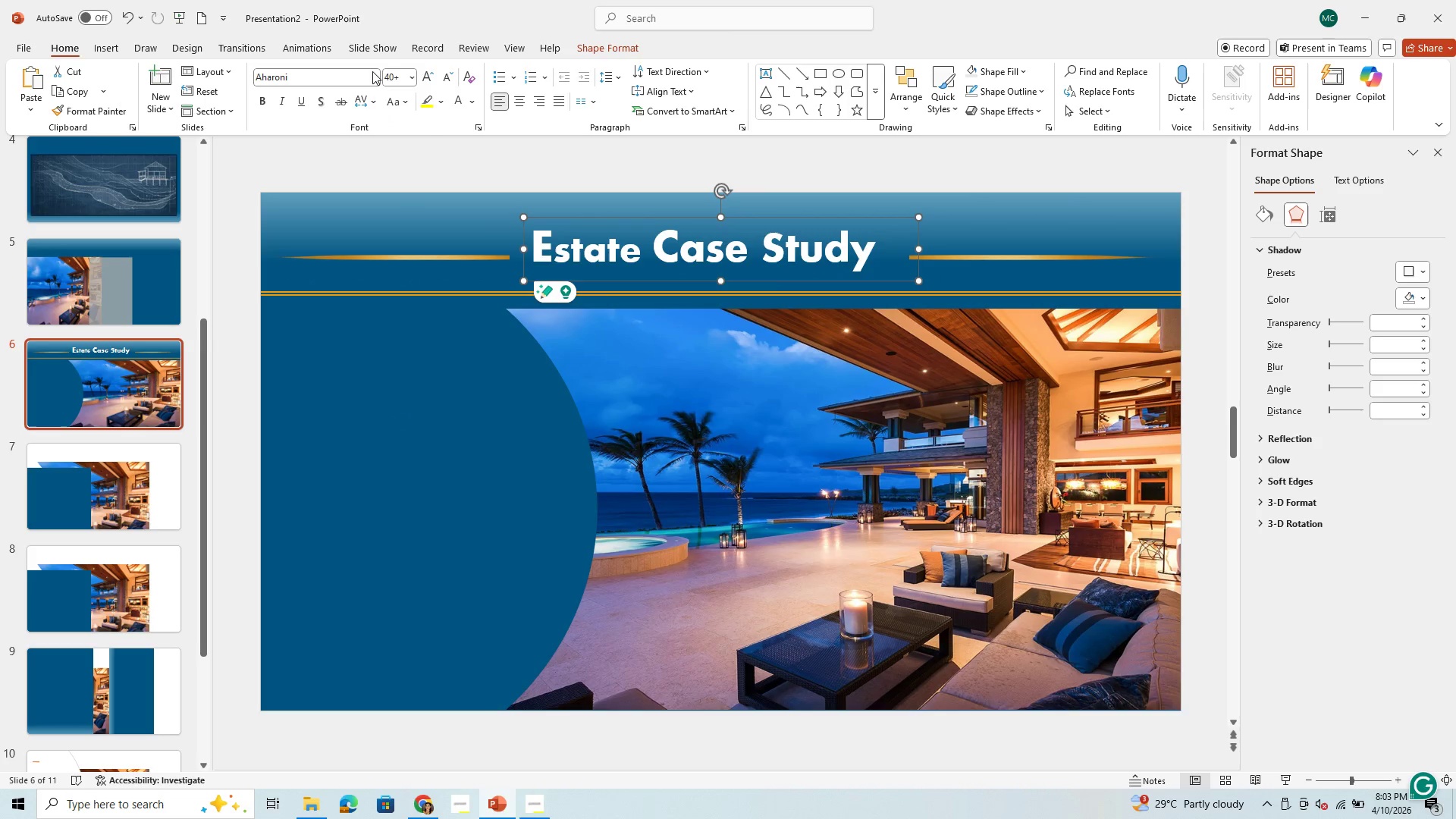 
left_click([372, 72])
 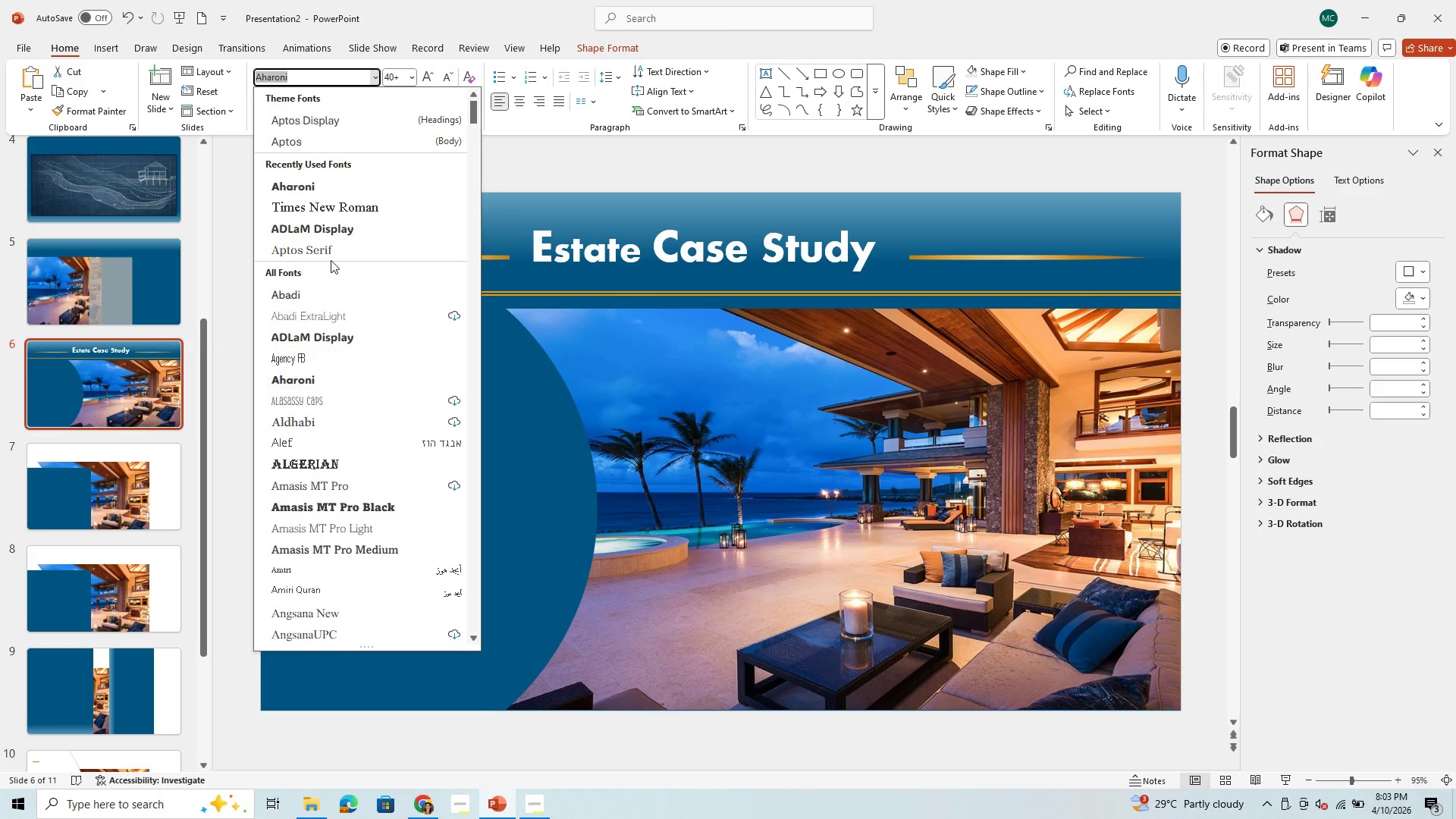 
mouse_move([320, 226])
 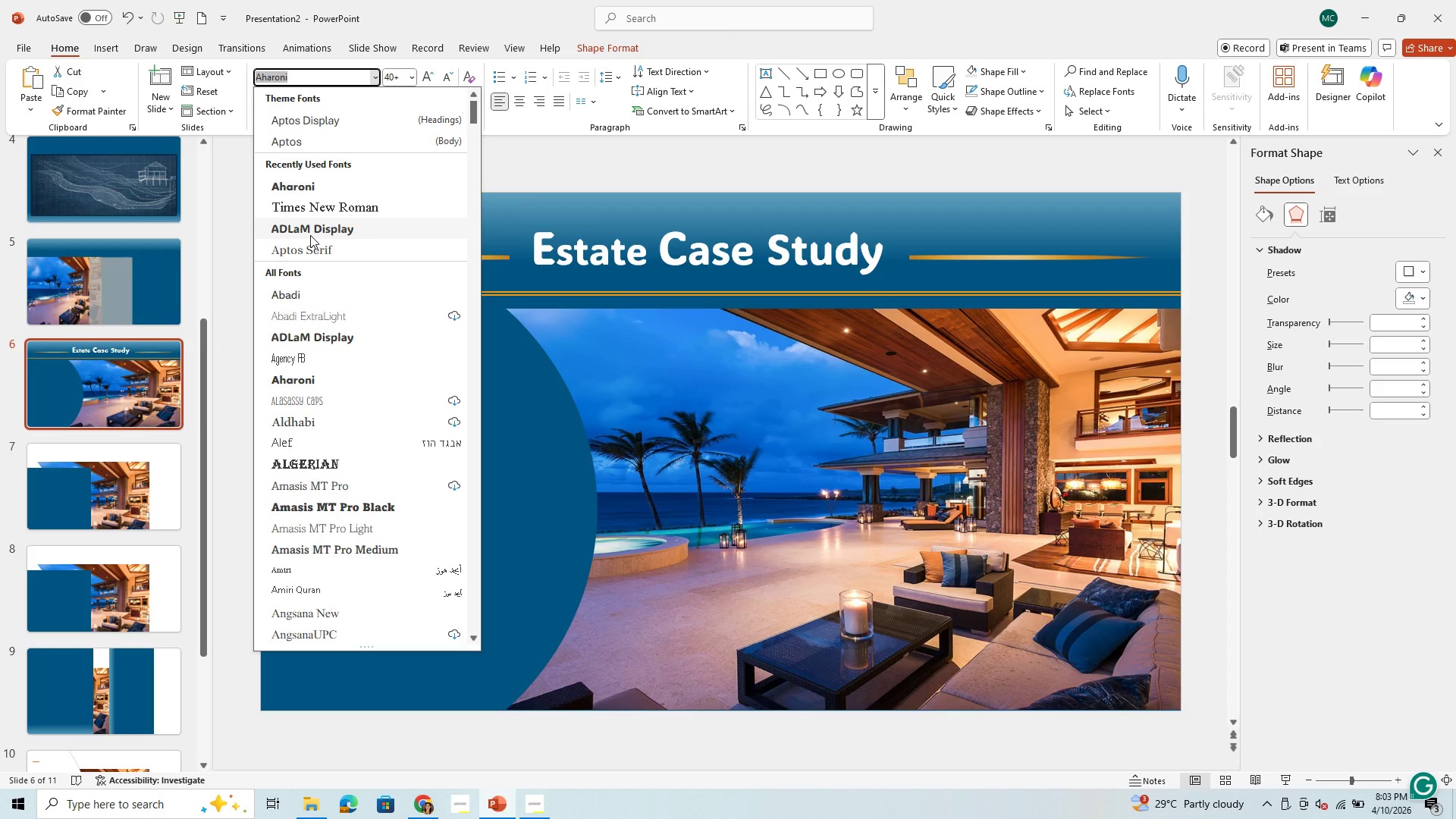 
wait(6.06)
 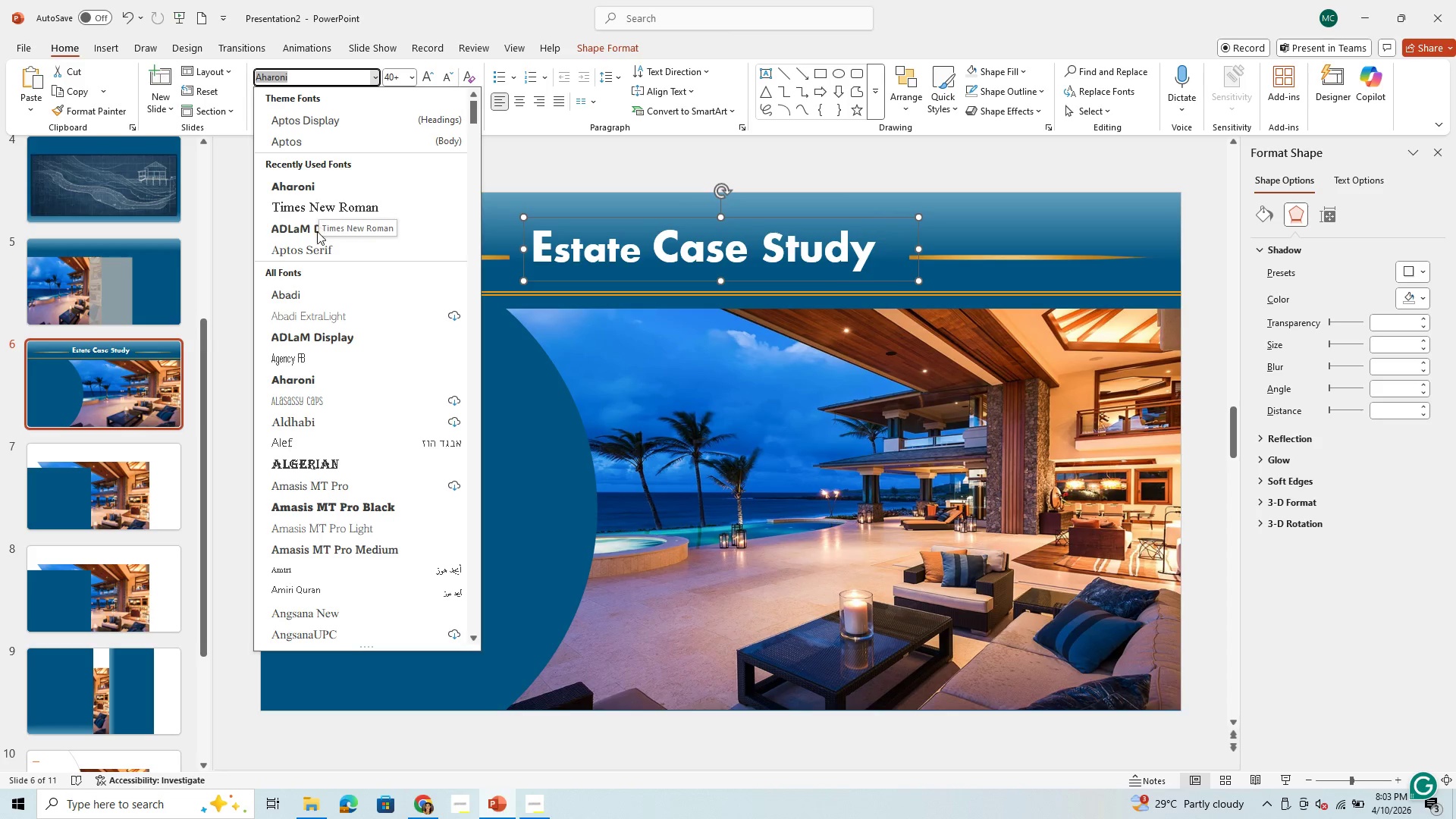 
left_click([339, 202])
 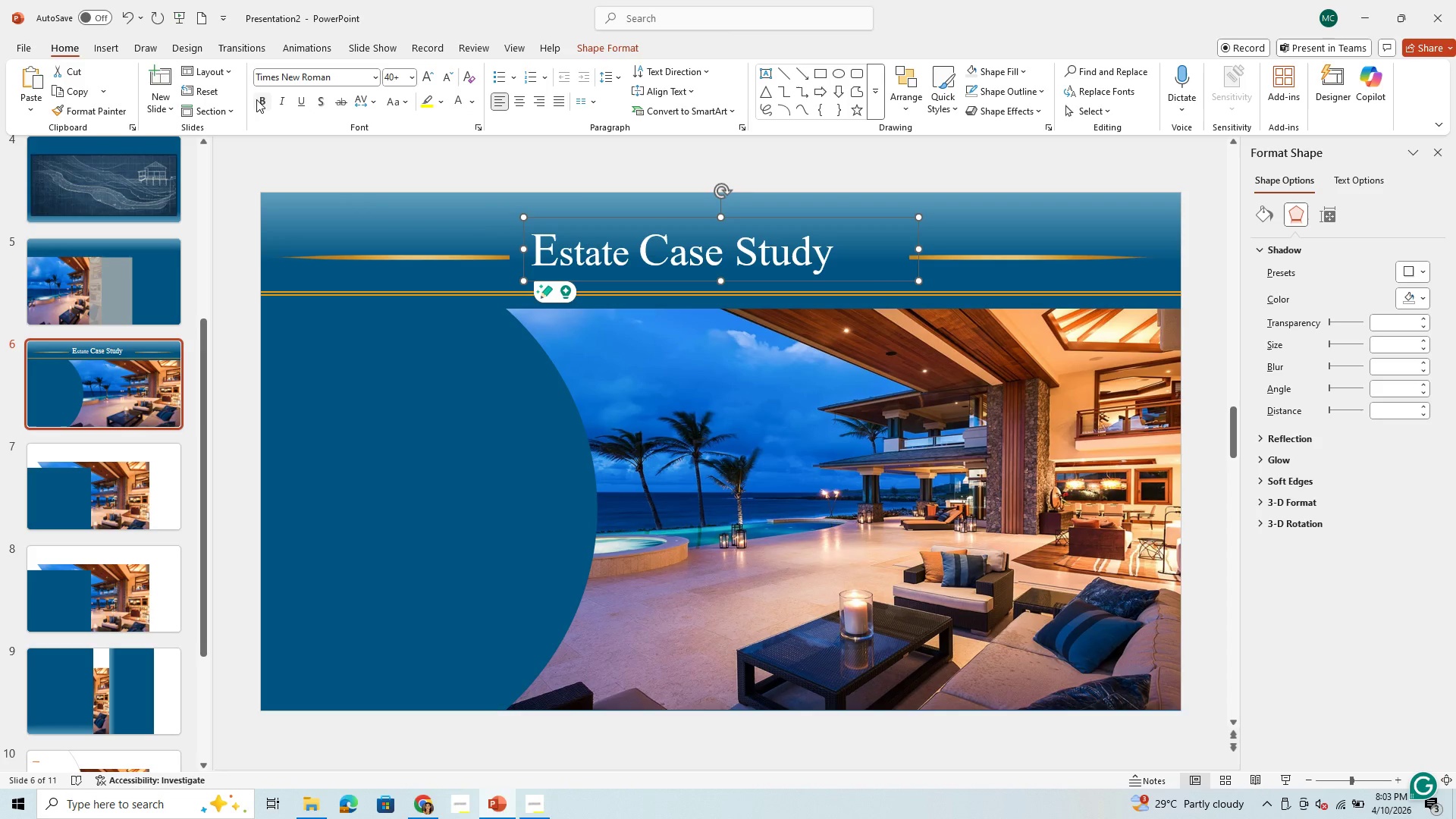 
left_click([254, 101])
 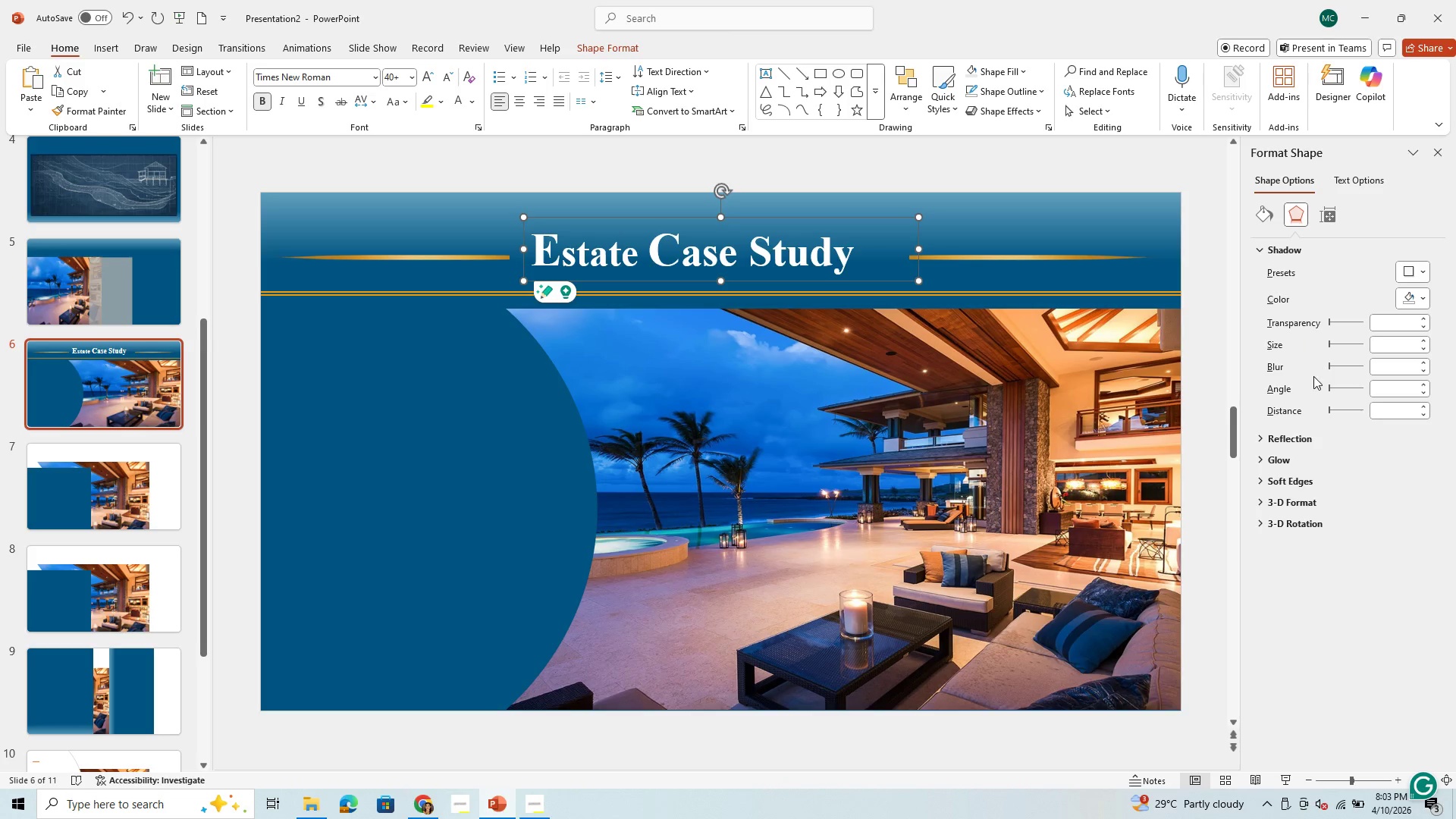 
wait(5.62)
 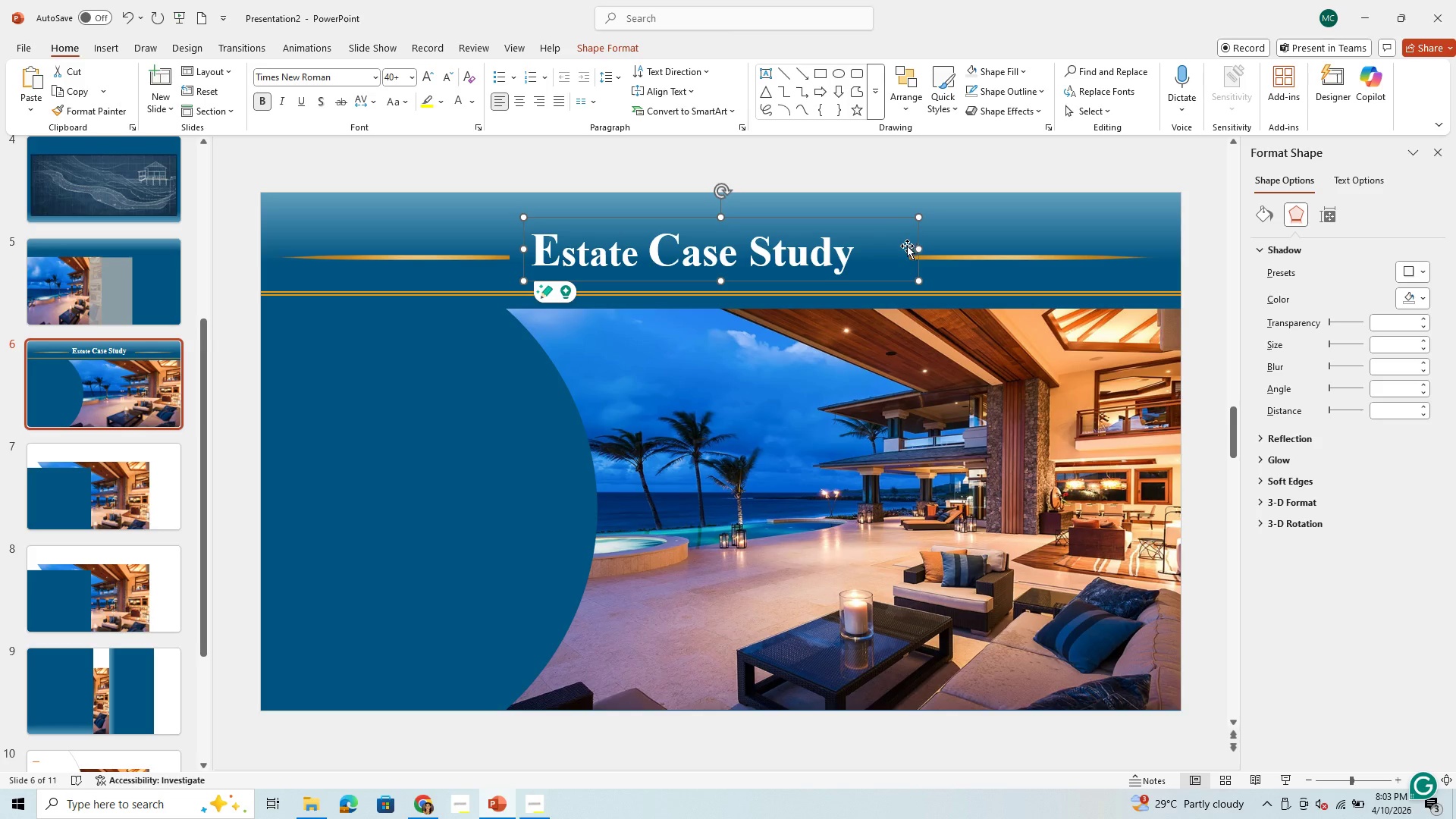 
left_click_drag(start_coordinate=[1329, 366], to_coordinate=[1361, 365])
 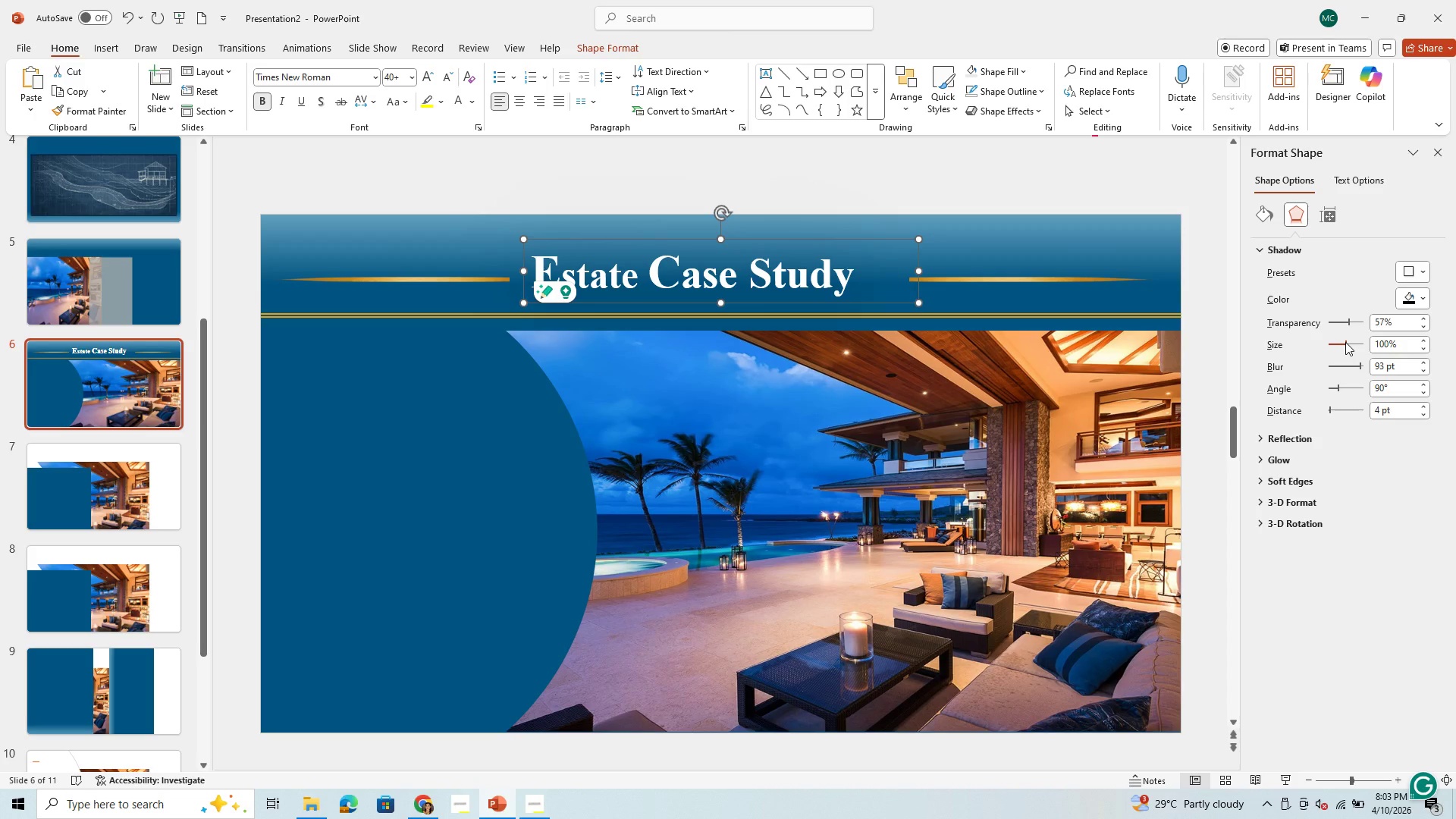 
left_click_drag(start_coordinate=[1345, 342], to_coordinate=[1367, 345])
 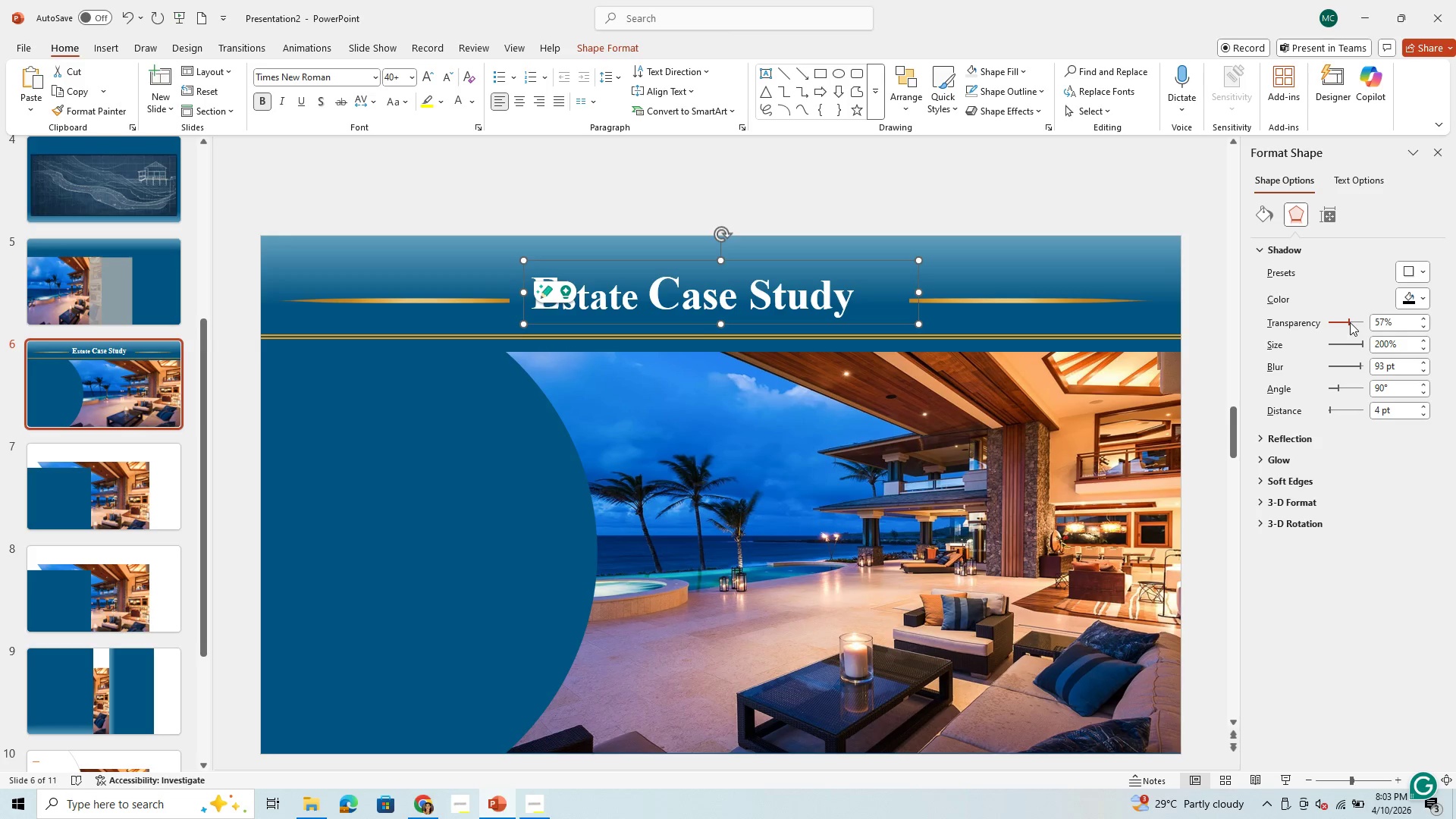 
left_click_drag(start_coordinate=[1350, 322], to_coordinate=[1222, 325])
 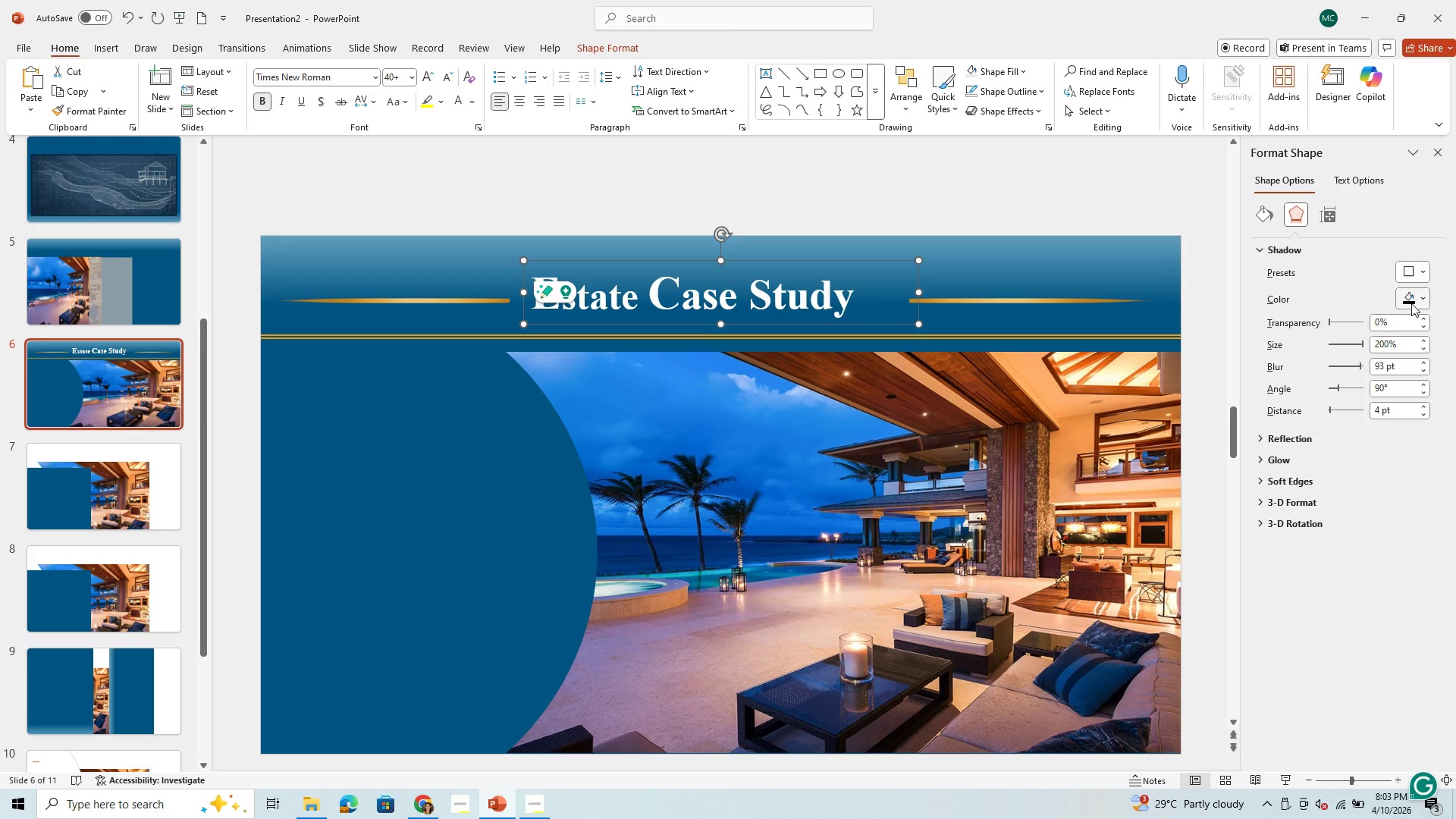 
left_click([1424, 298])
 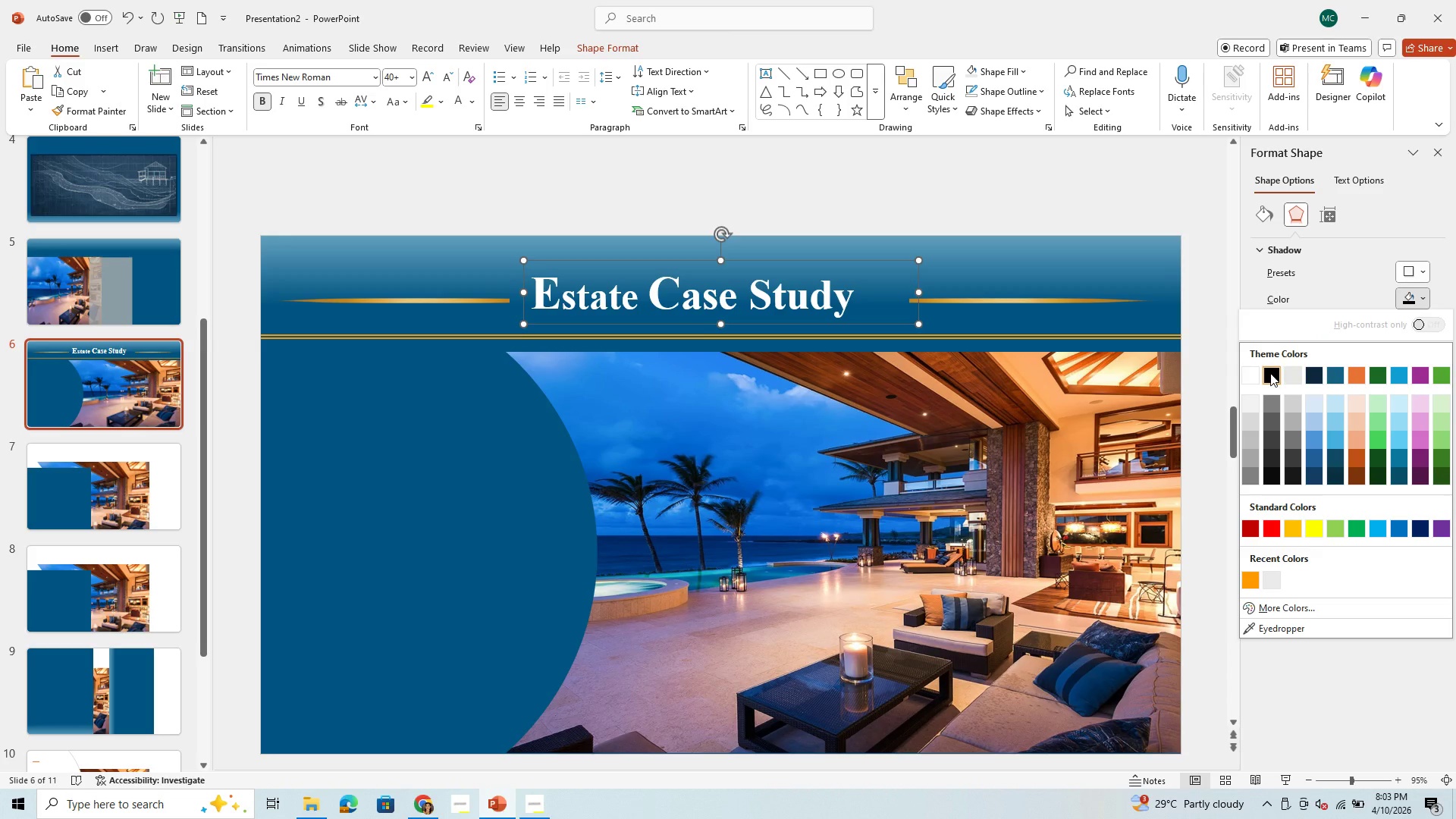 
left_click([1270, 373])
 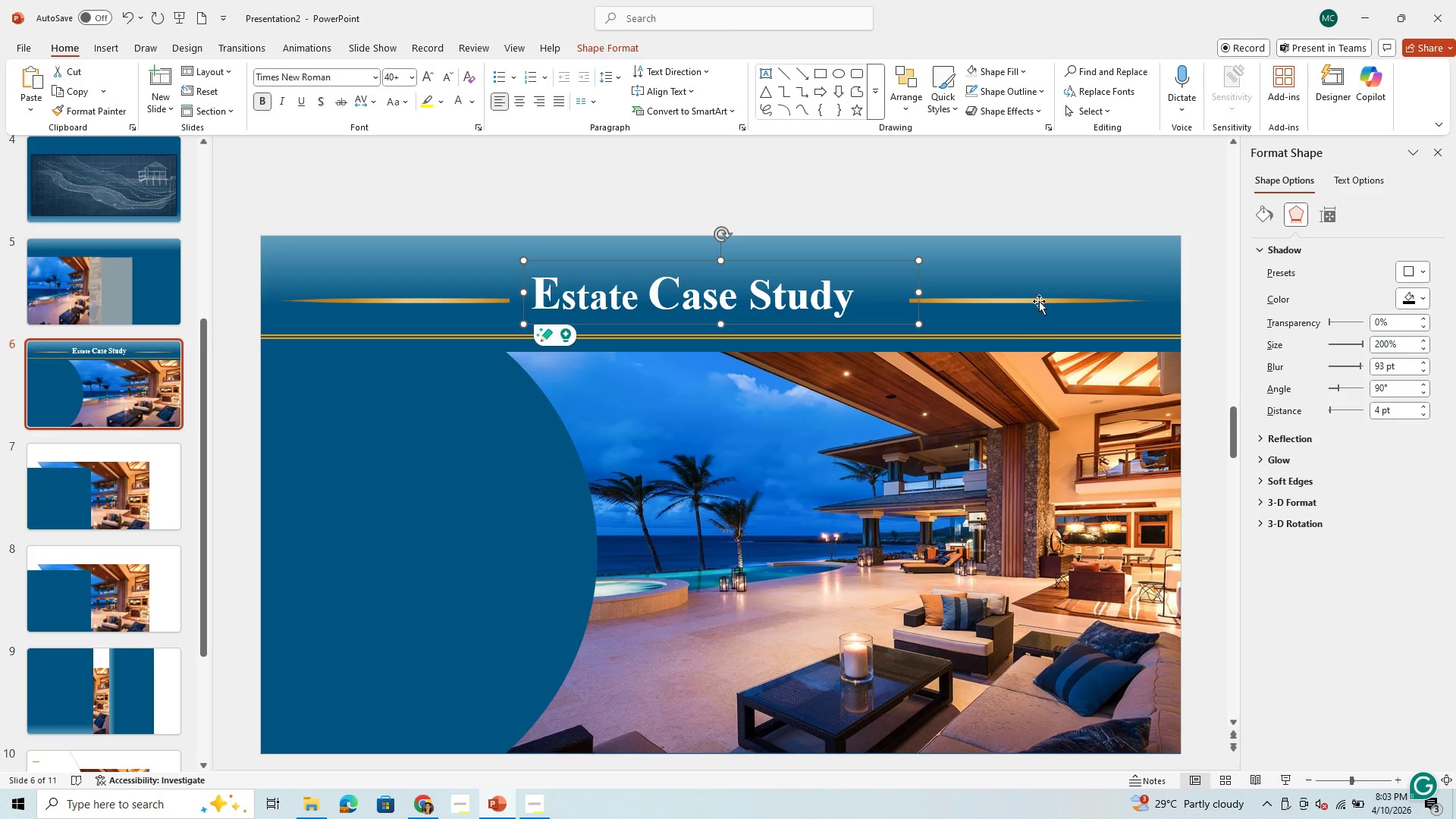 
left_click([1026, 300])
 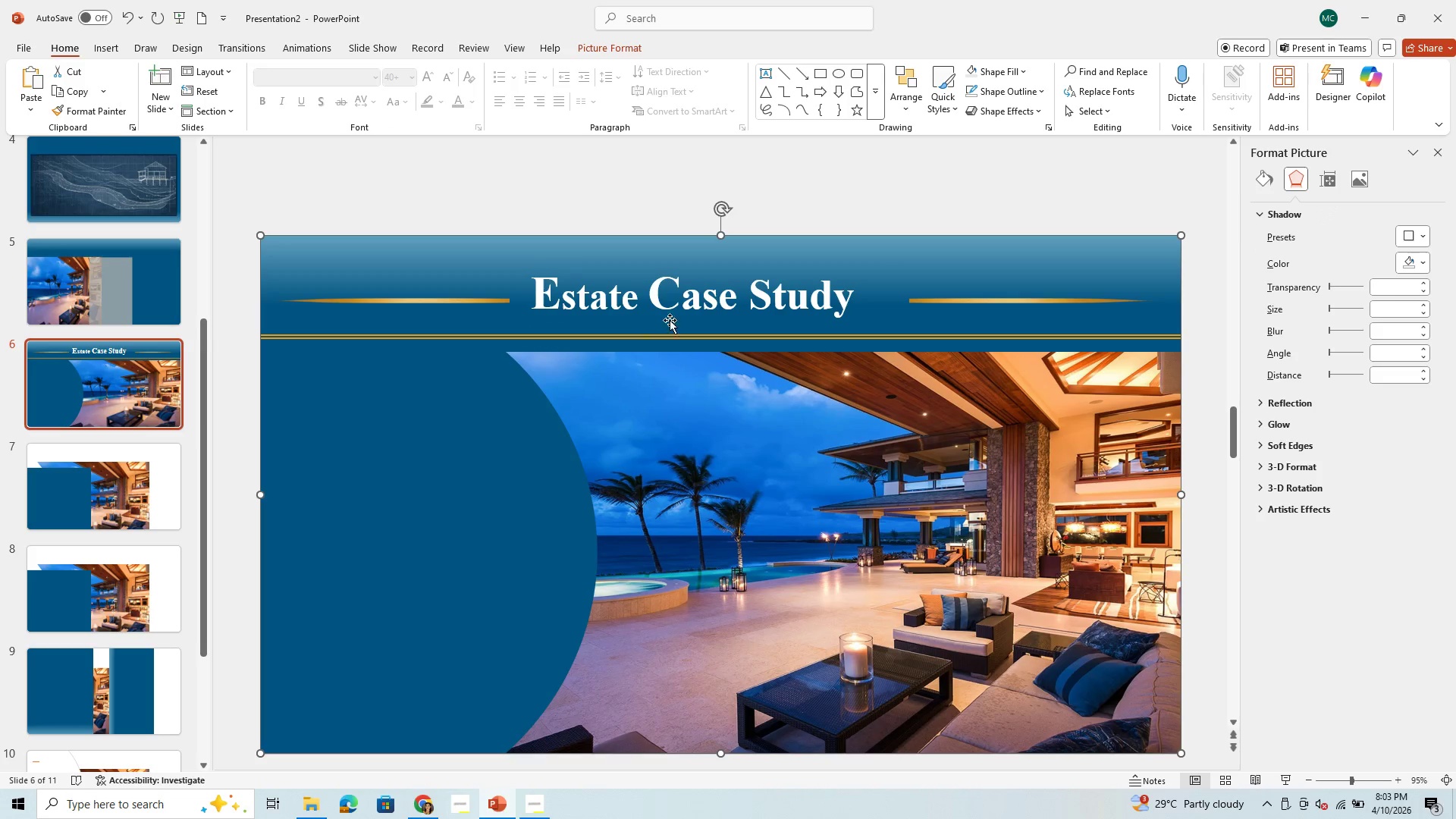 
left_click([683, 307])
 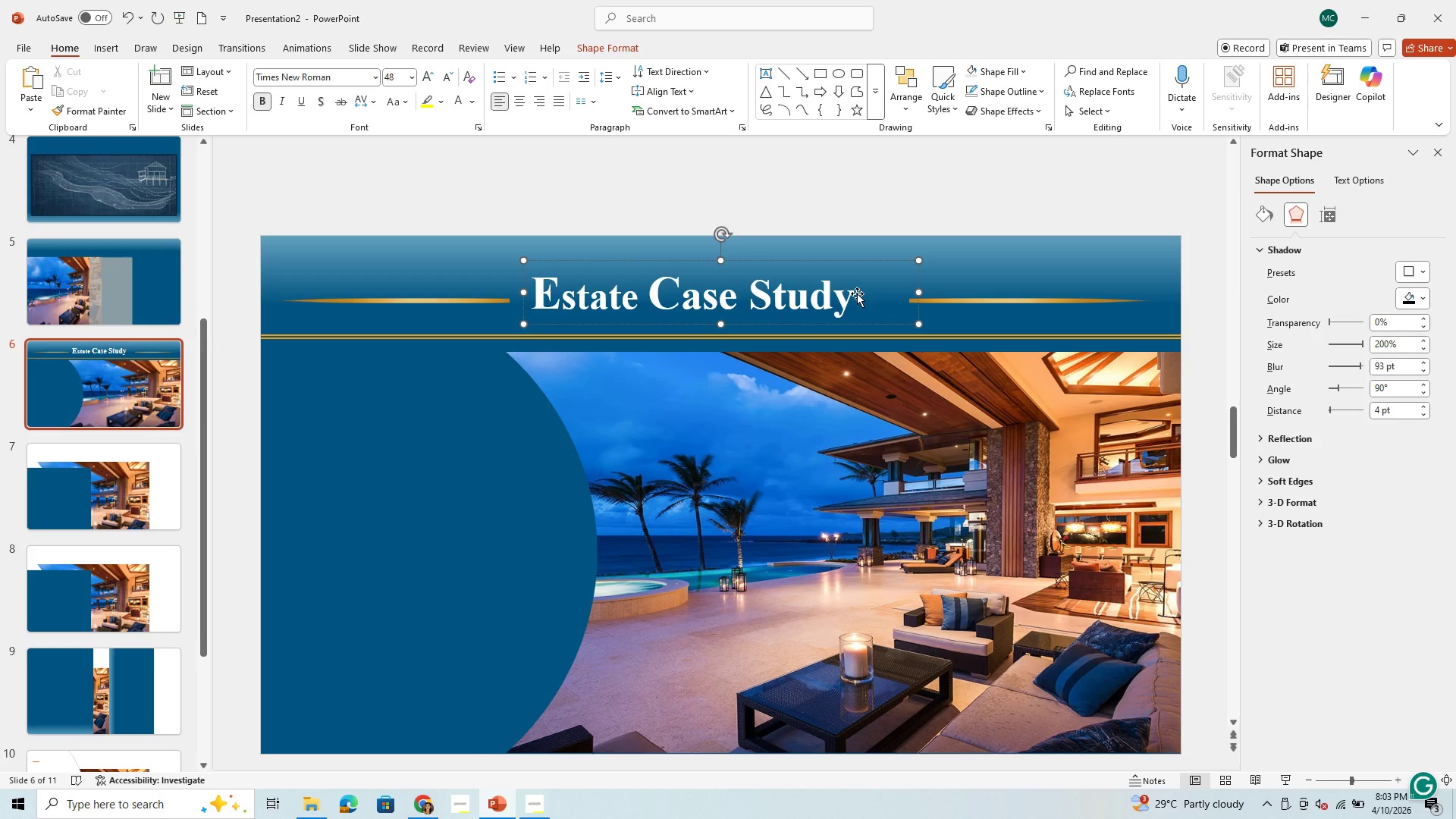 
key(Control+A)
 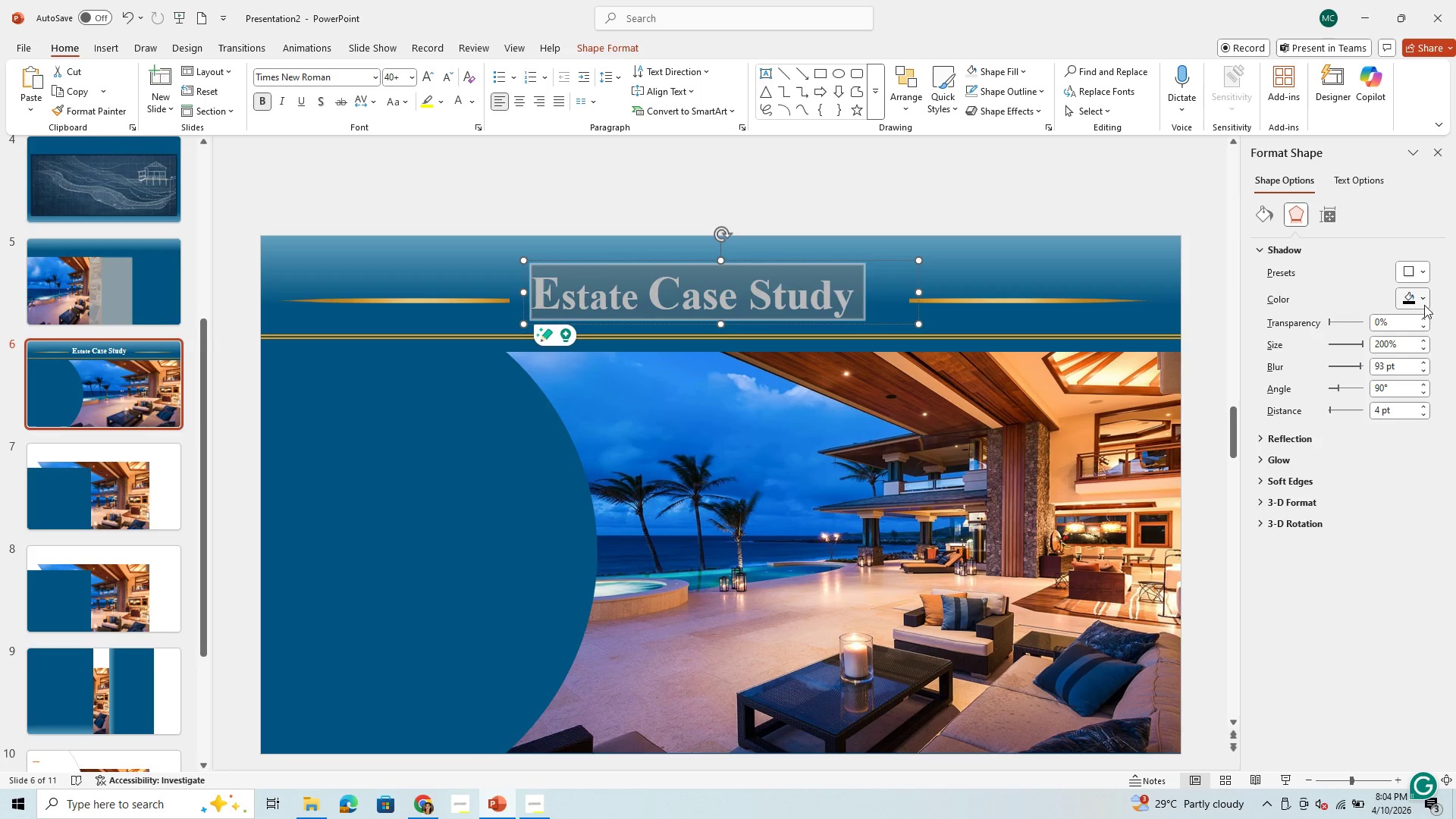 
left_click([1426, 297])
 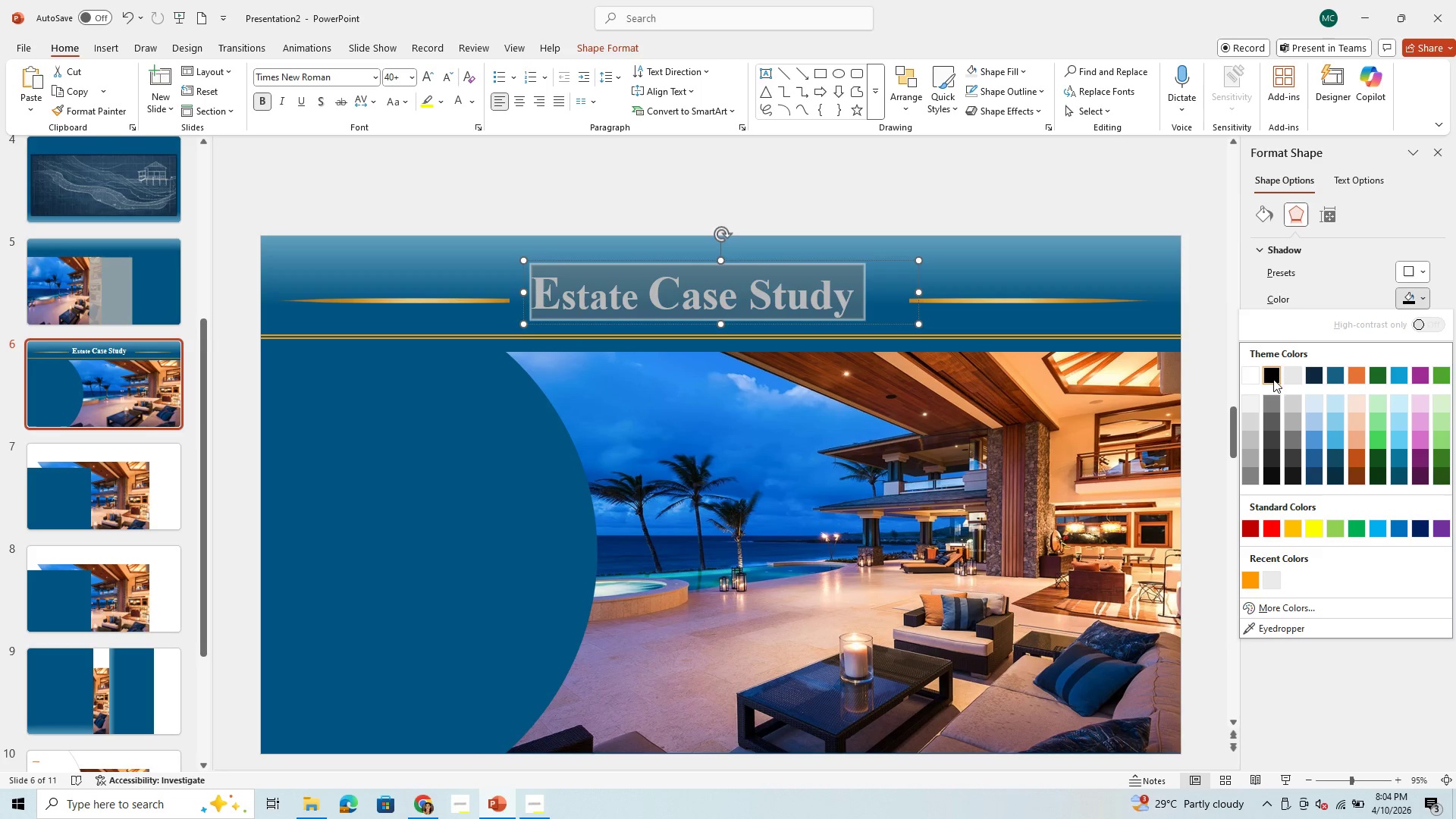 
left_click([1274, 377])
 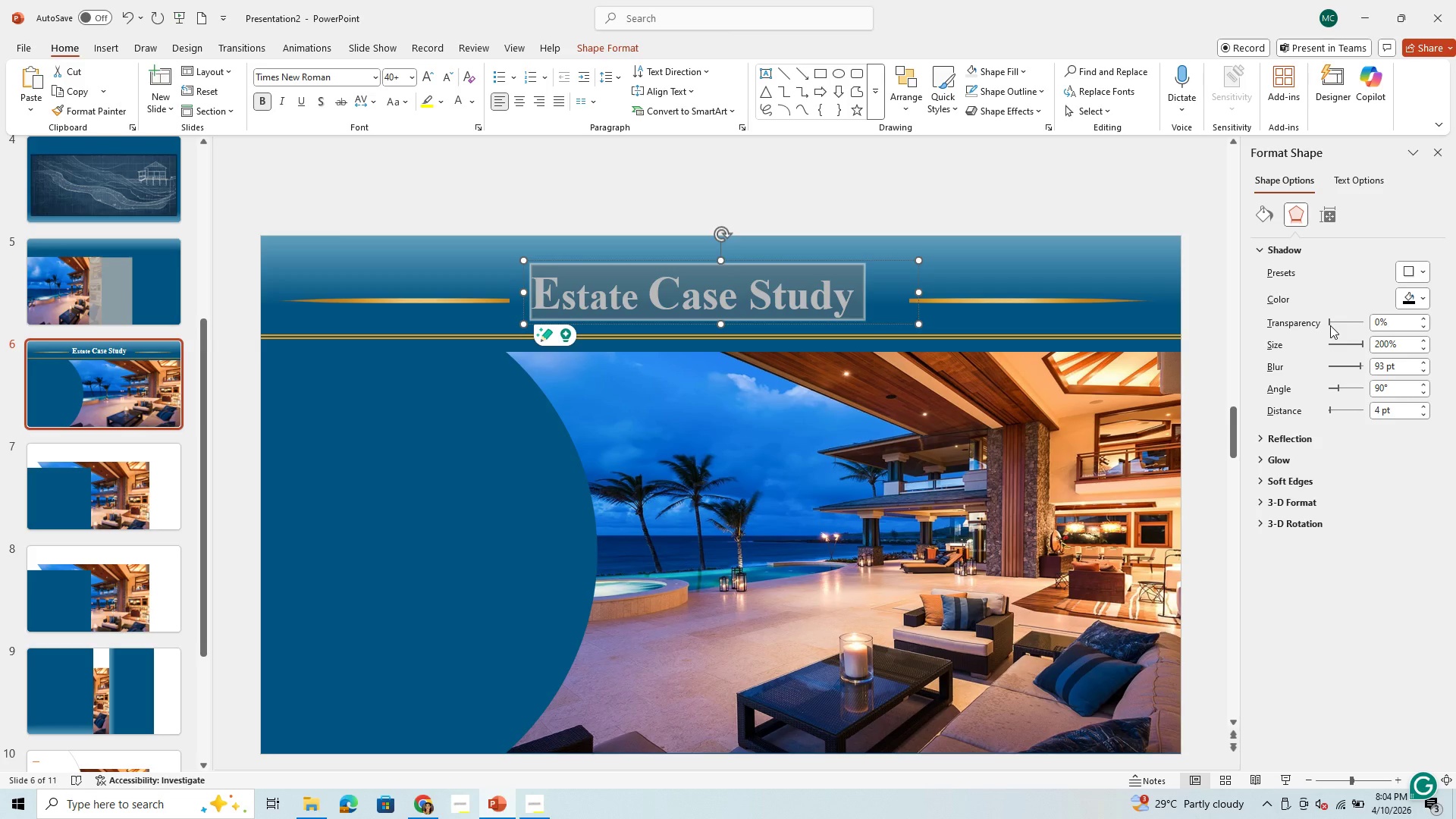 
left_click_drag(start_coordinate=[1330, 325], to_coordinate=[1368, 318])
 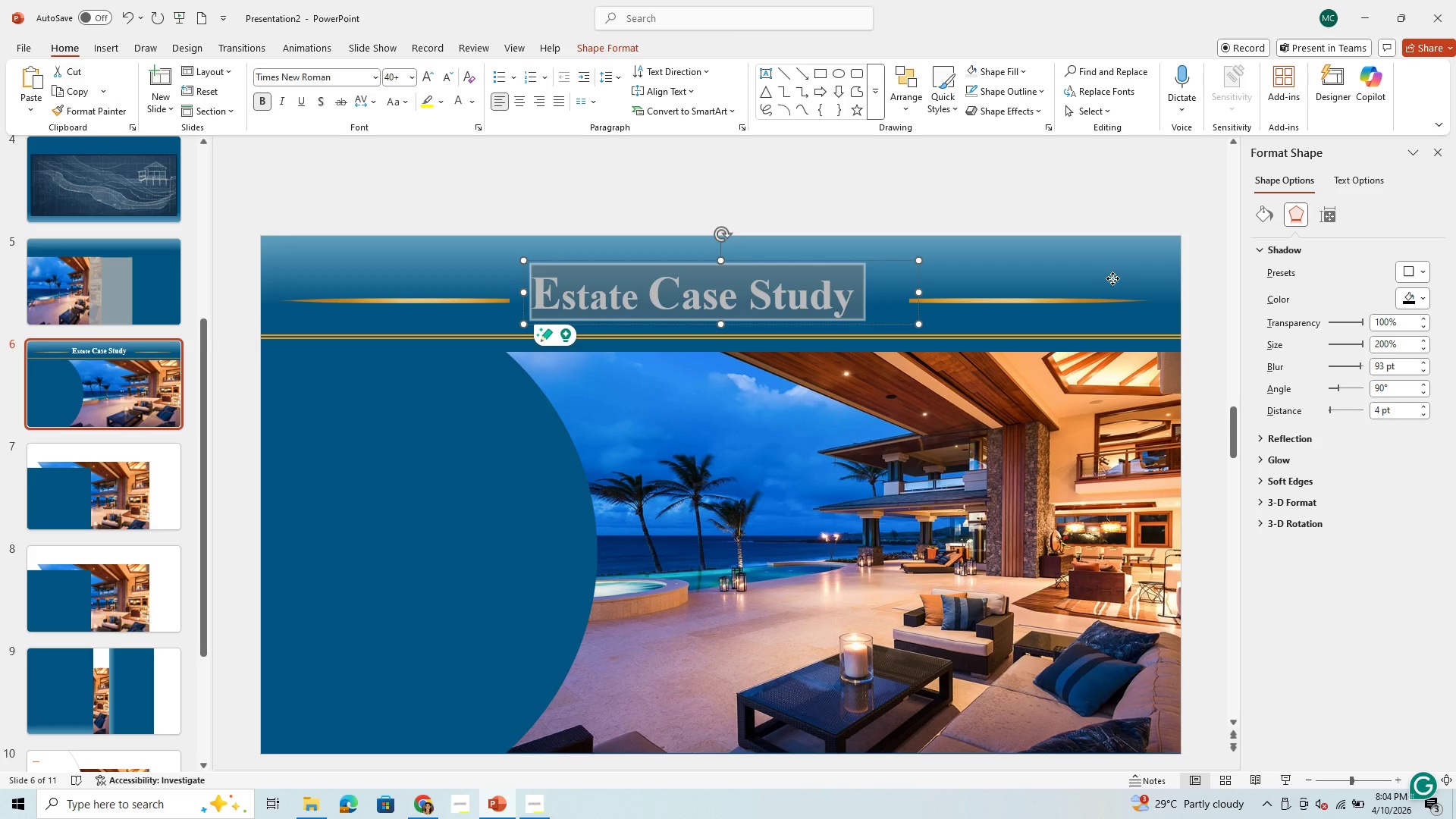 
left_click([1112, 278])
 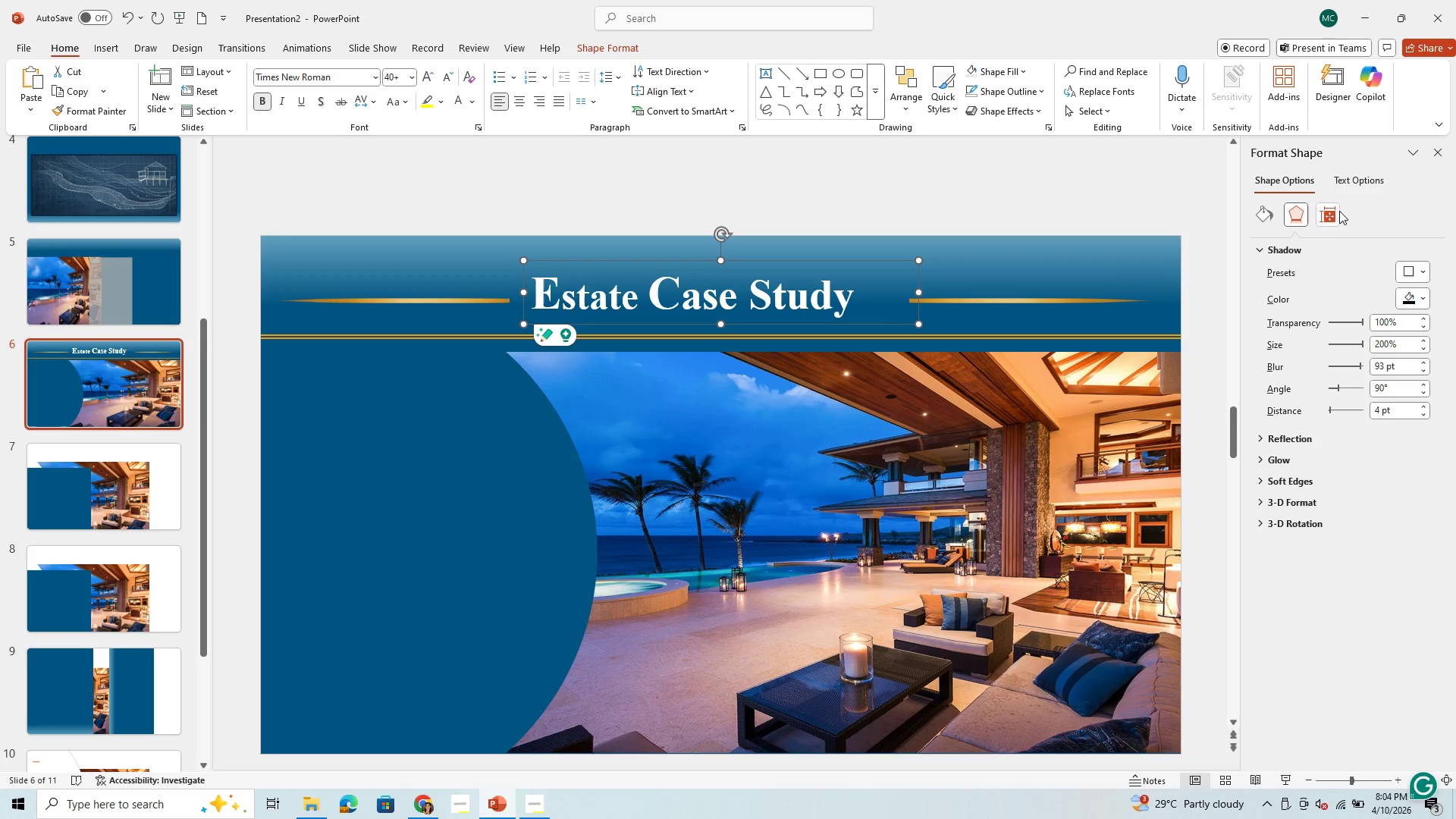 
left_click([1338, 207])
 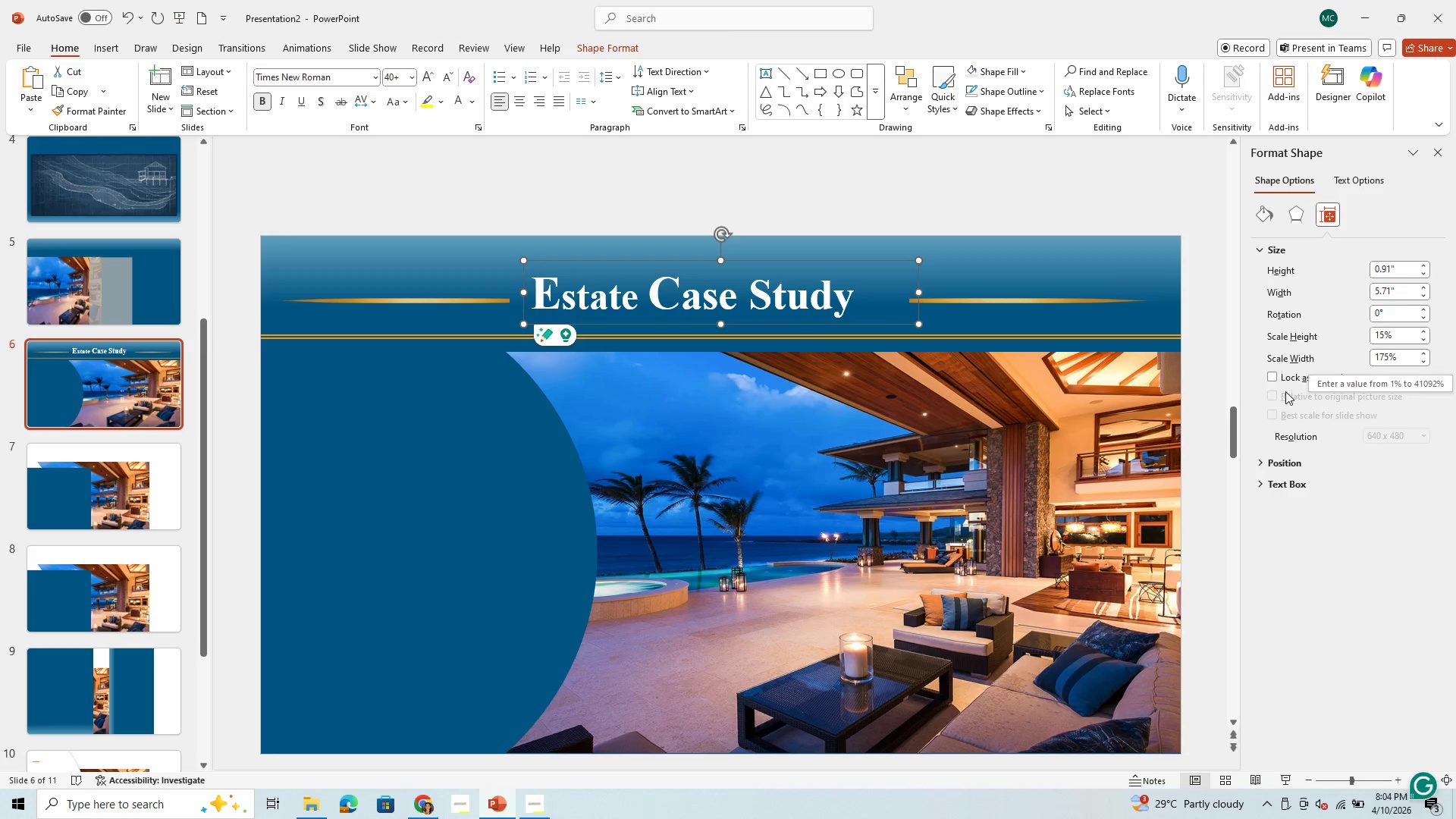 
wait(5.41)
 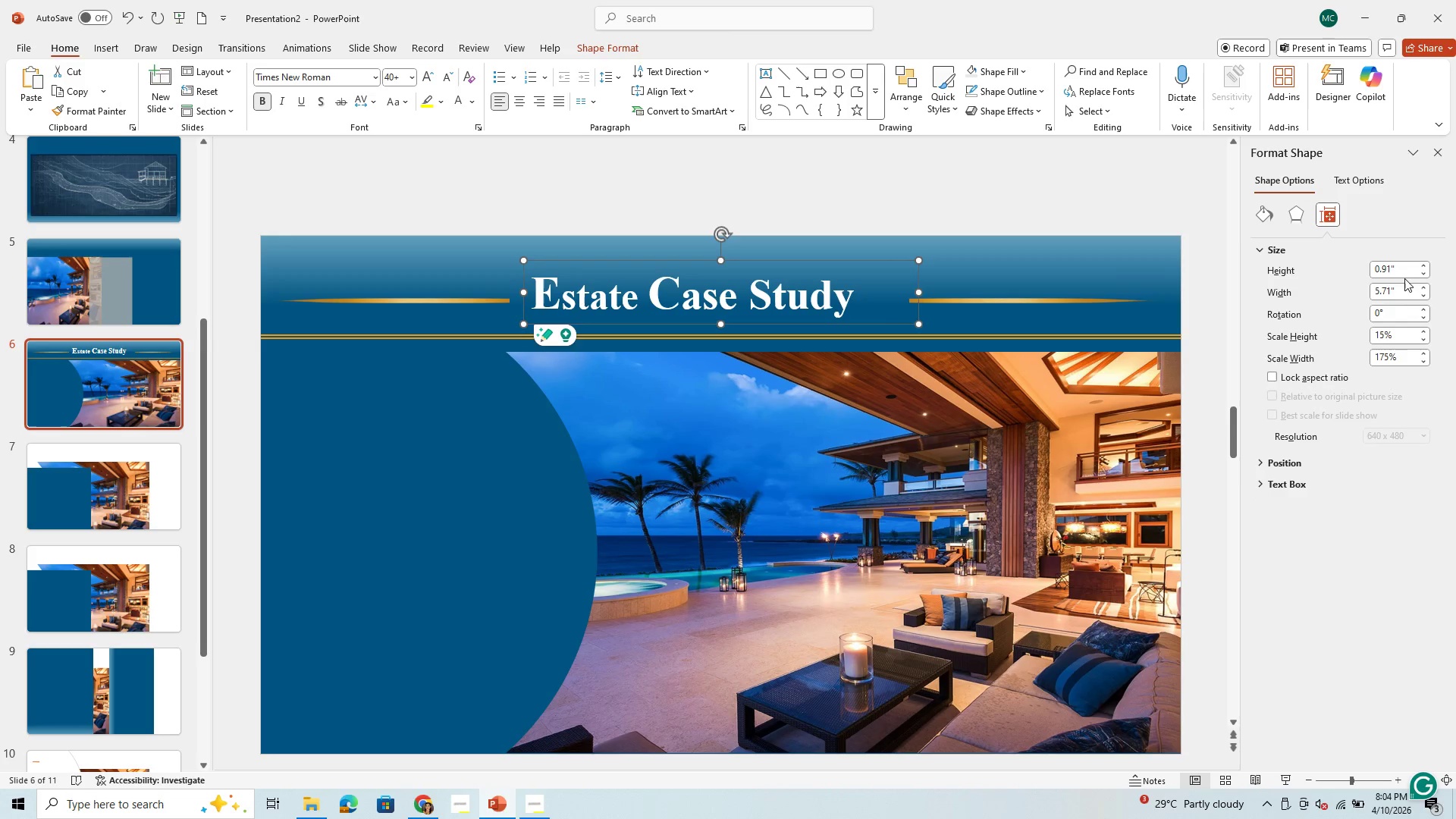 
left_click([1282, 462])
 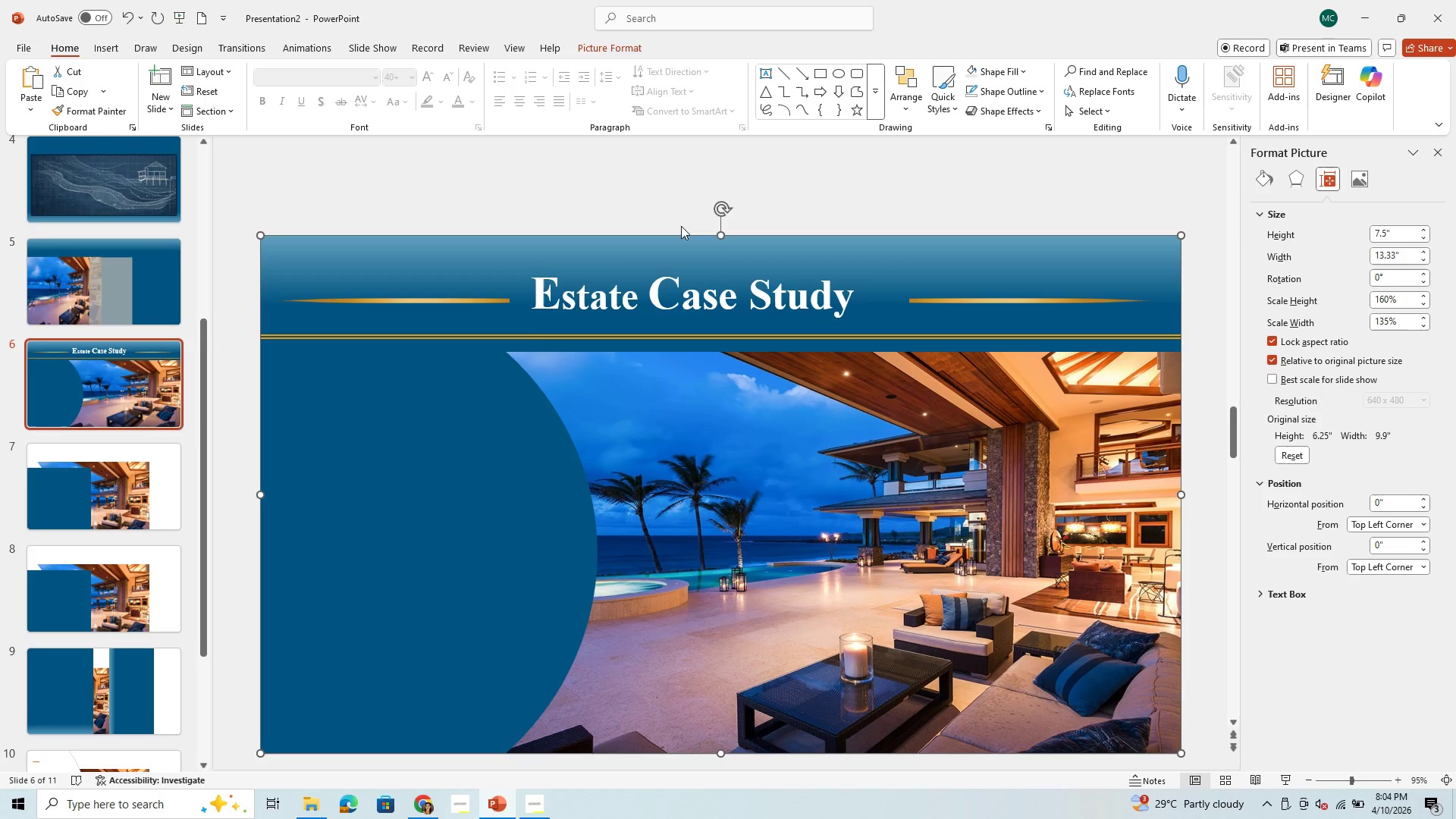 
wait(7.67)
 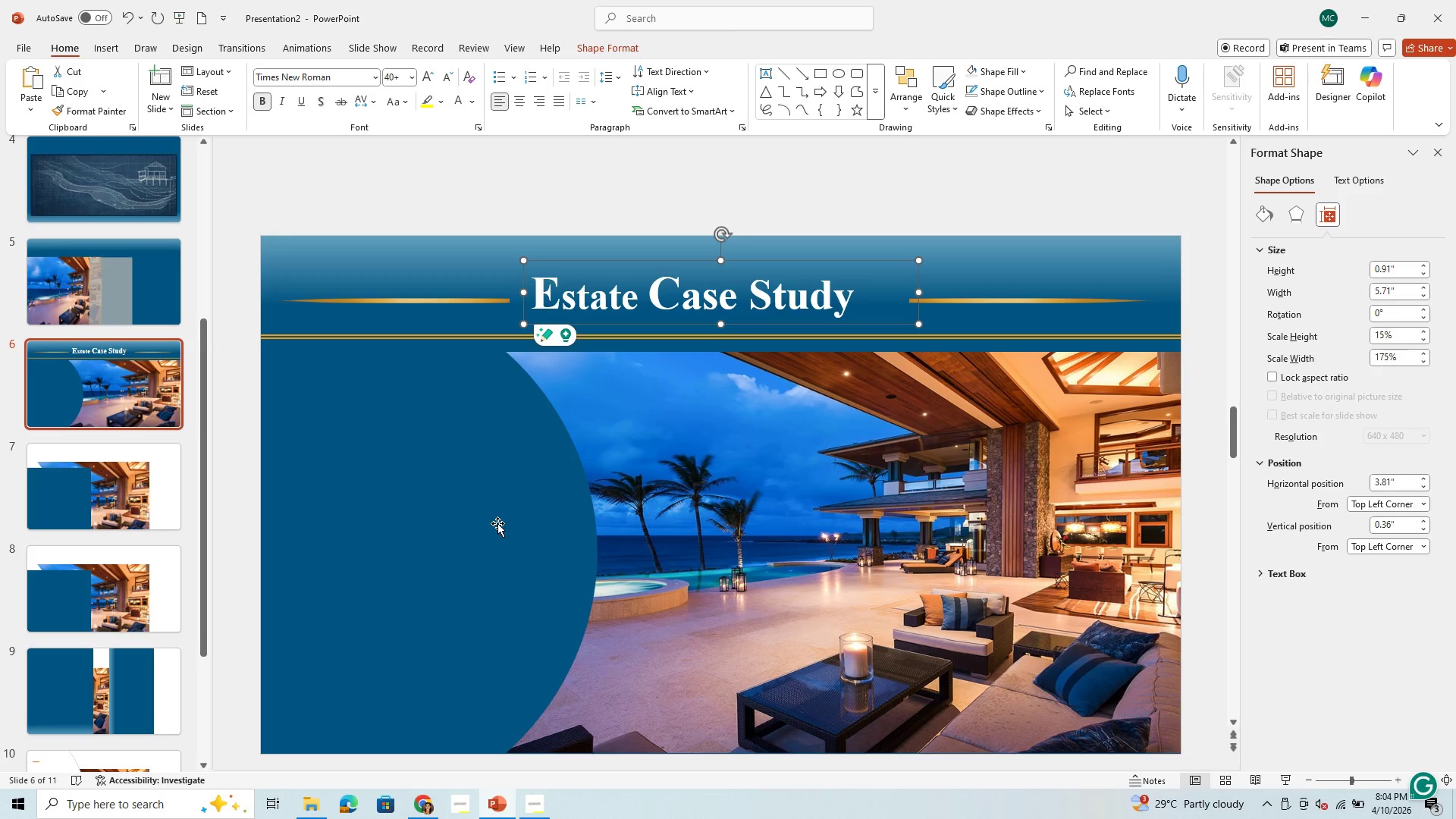 
left_click([669, 15])
 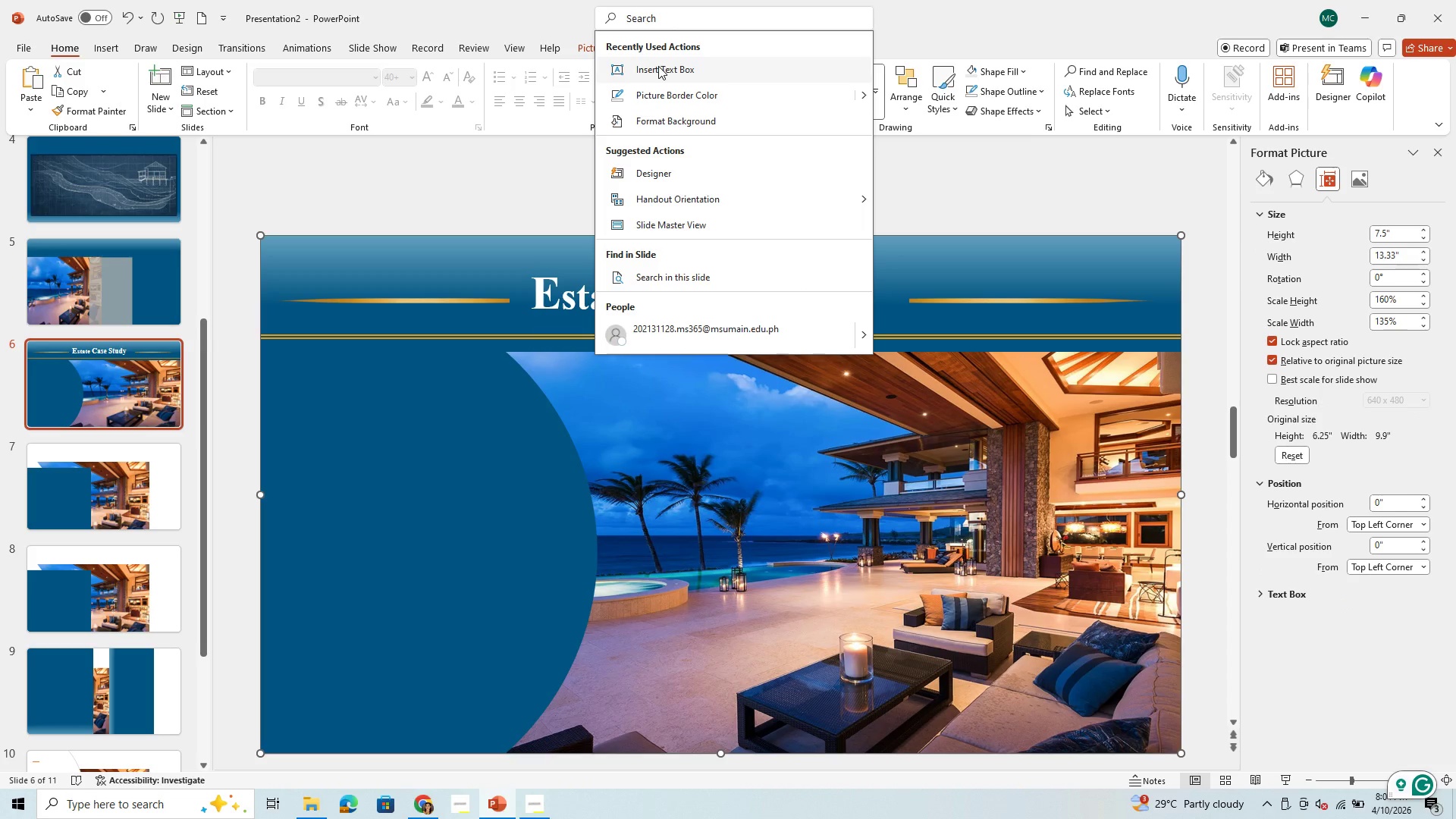 
left_click([658, 66])
 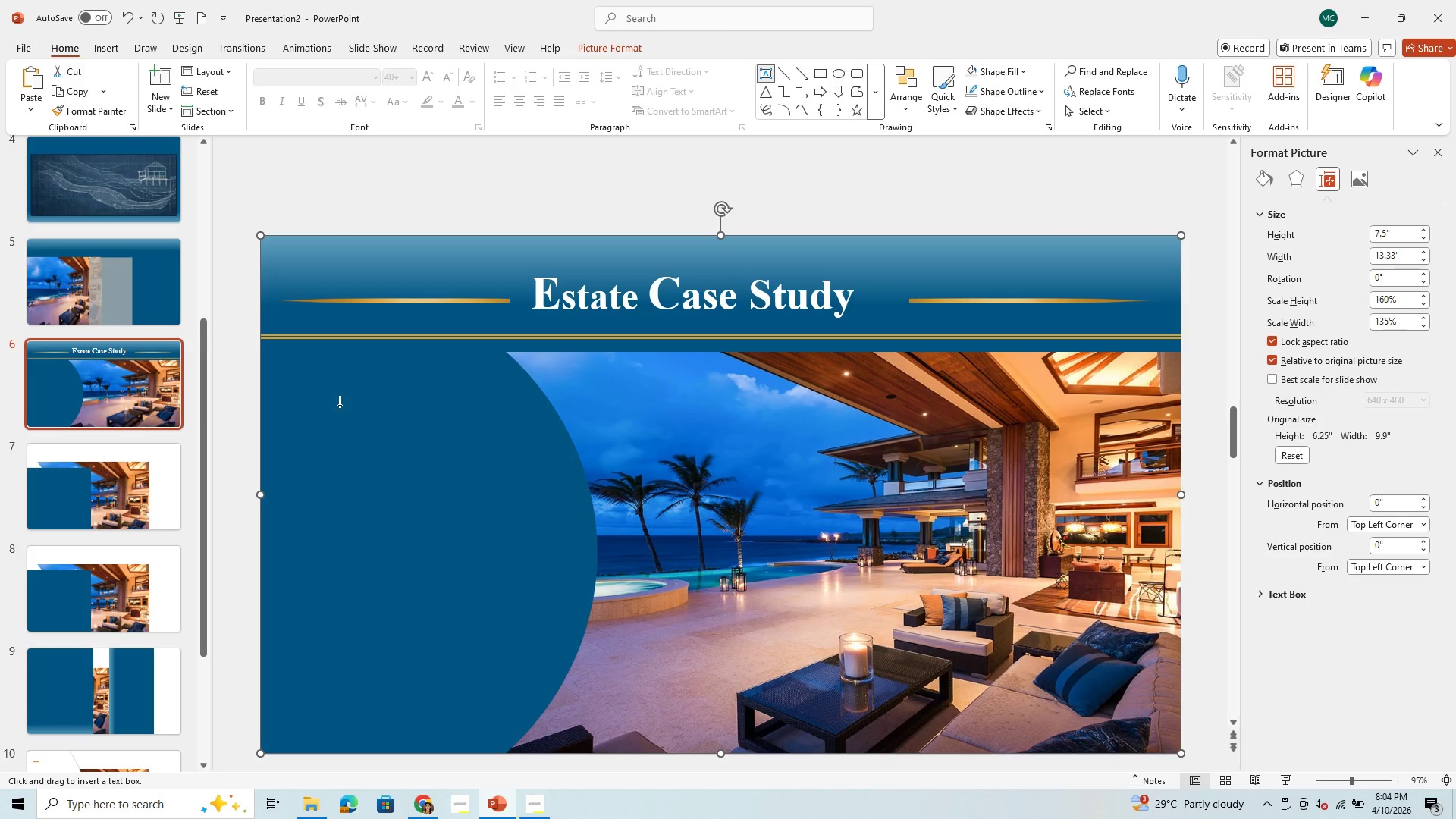 
left_click_drag(start_coordinate=[286, 365], to_coordinate=[517, 728])
 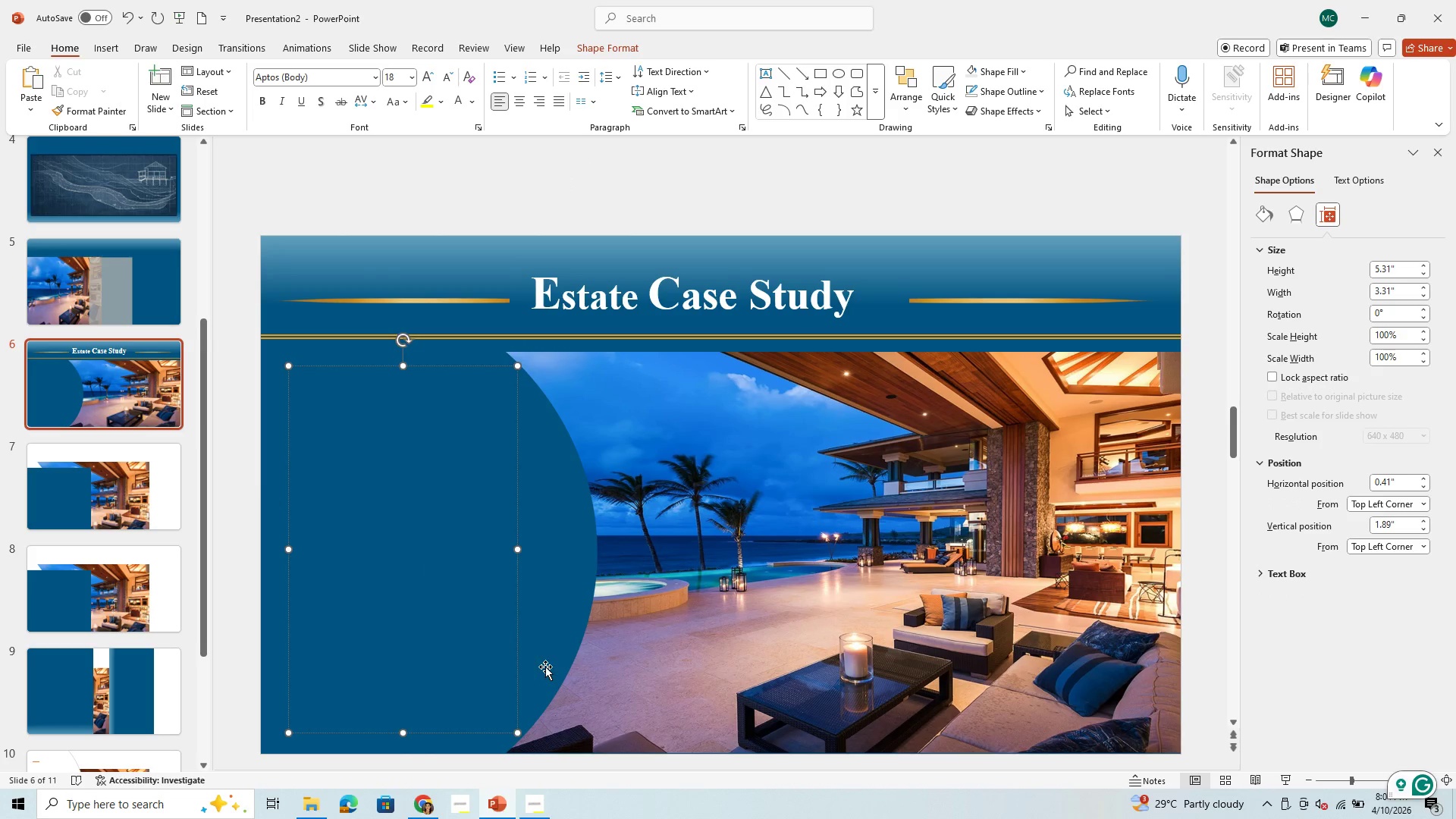 
left_click([388, 458])
 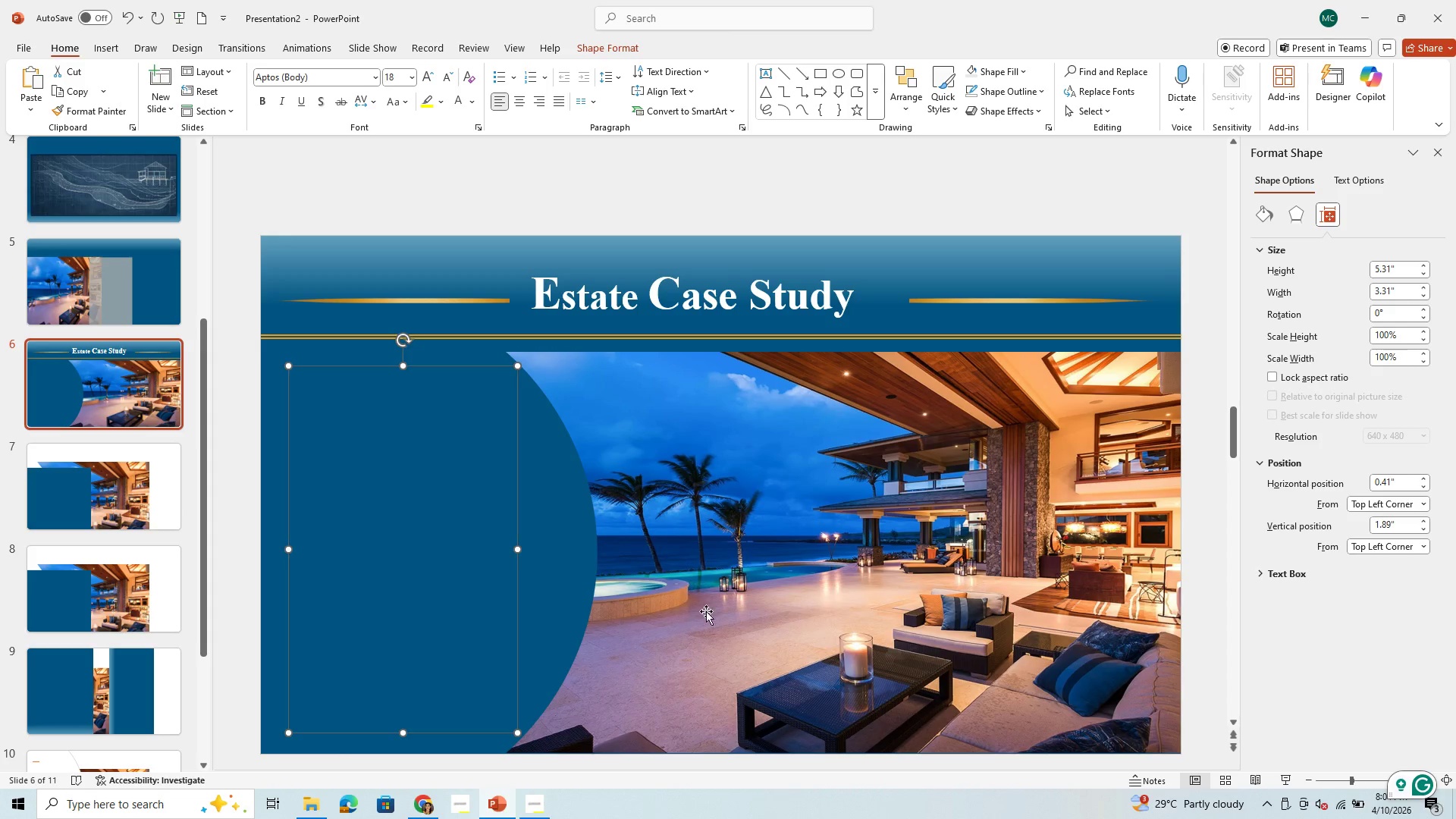 
wait(22.24)
 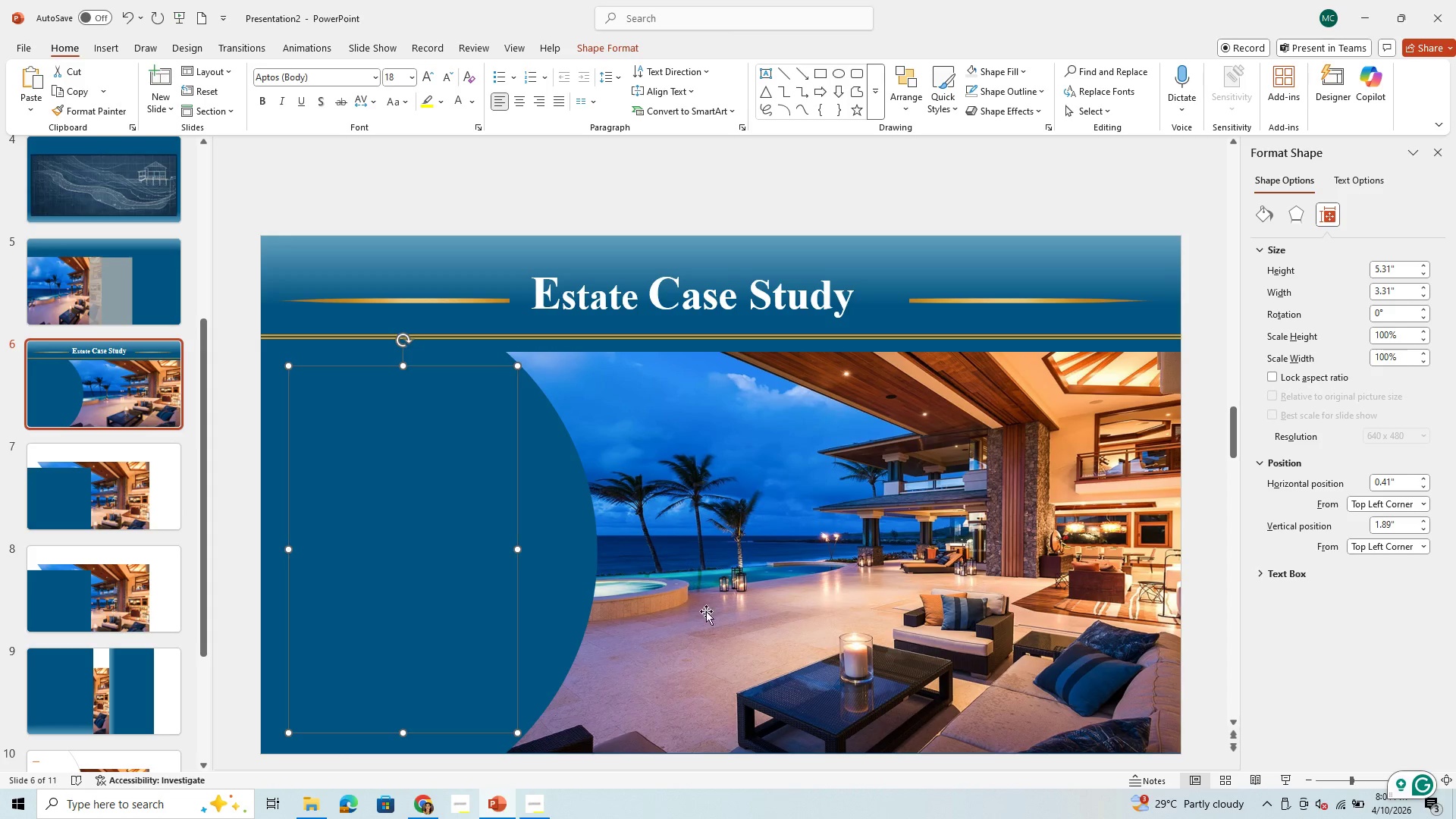 
mouse_move([381, 461])
 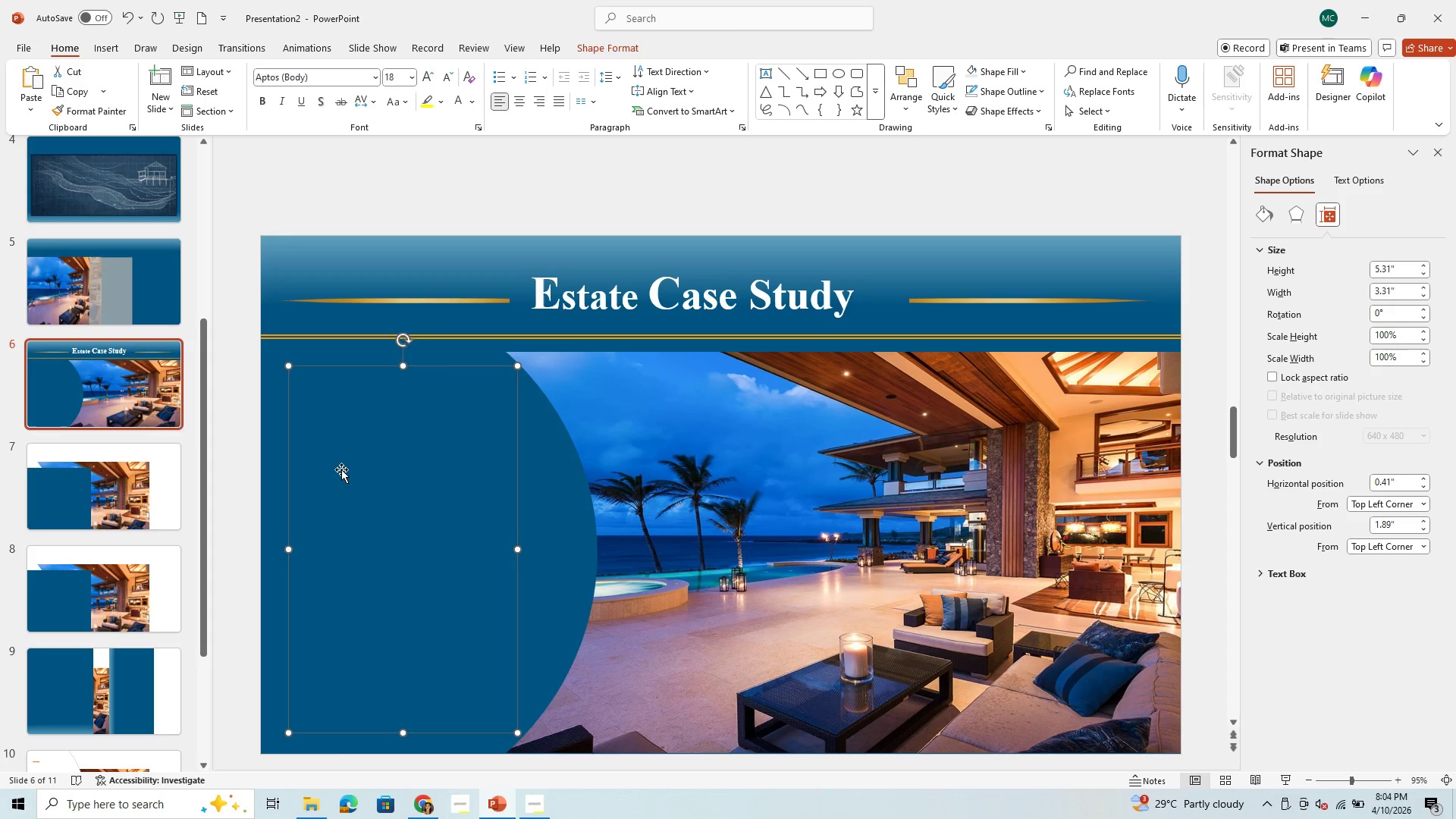 
left_click([341, 469])
 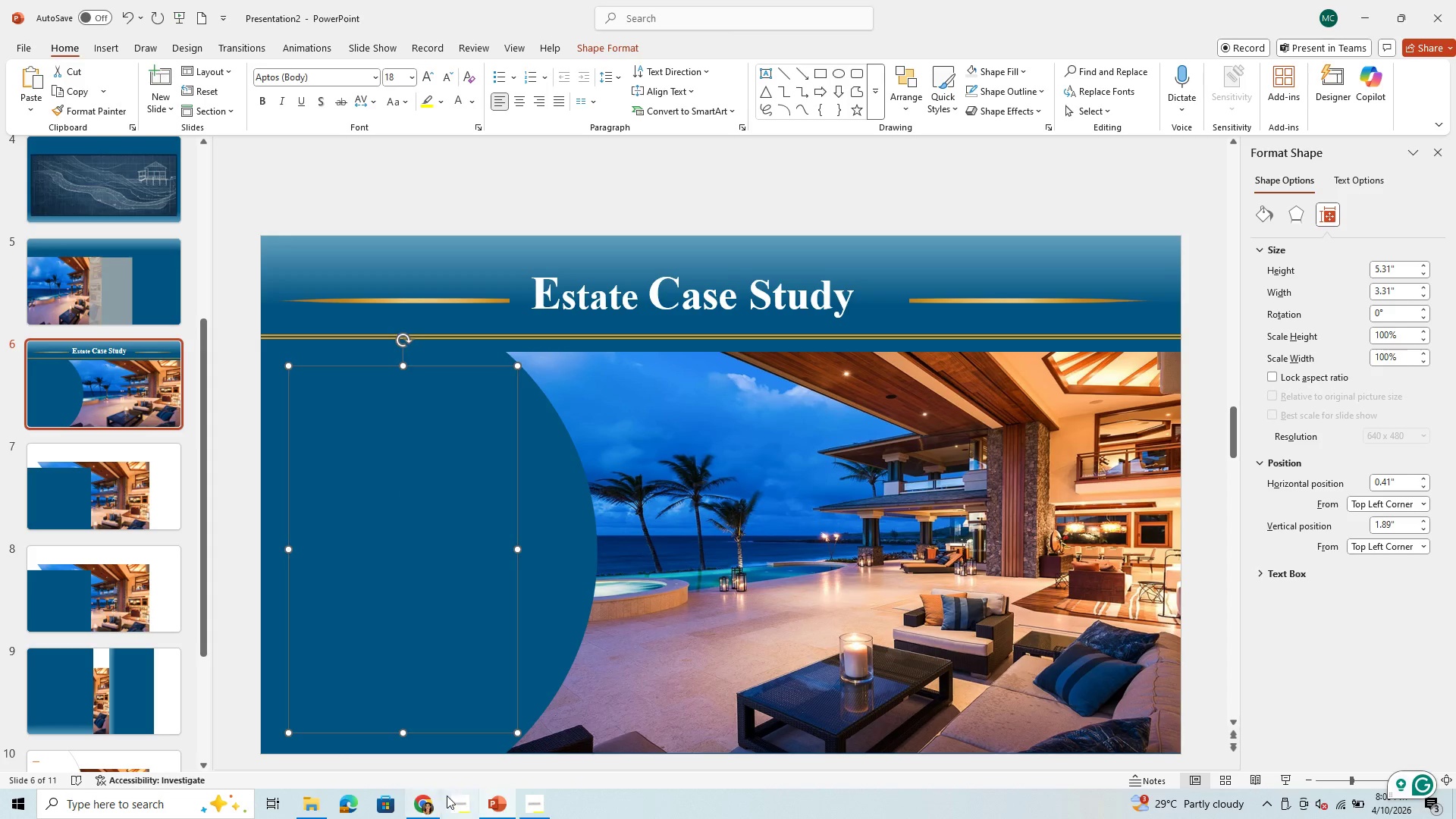 
wait(9.17)
 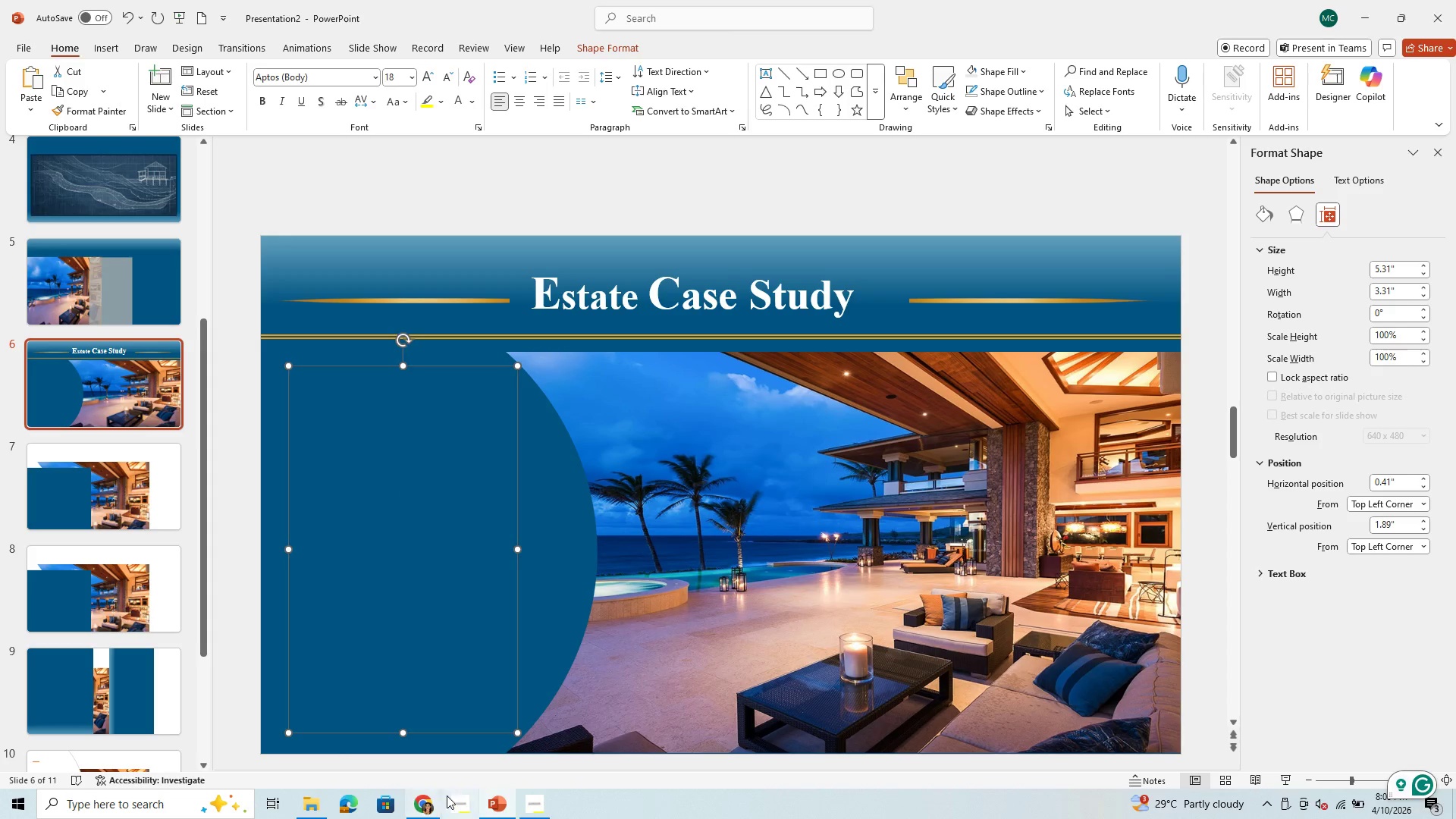 
left_click([386, 756])
 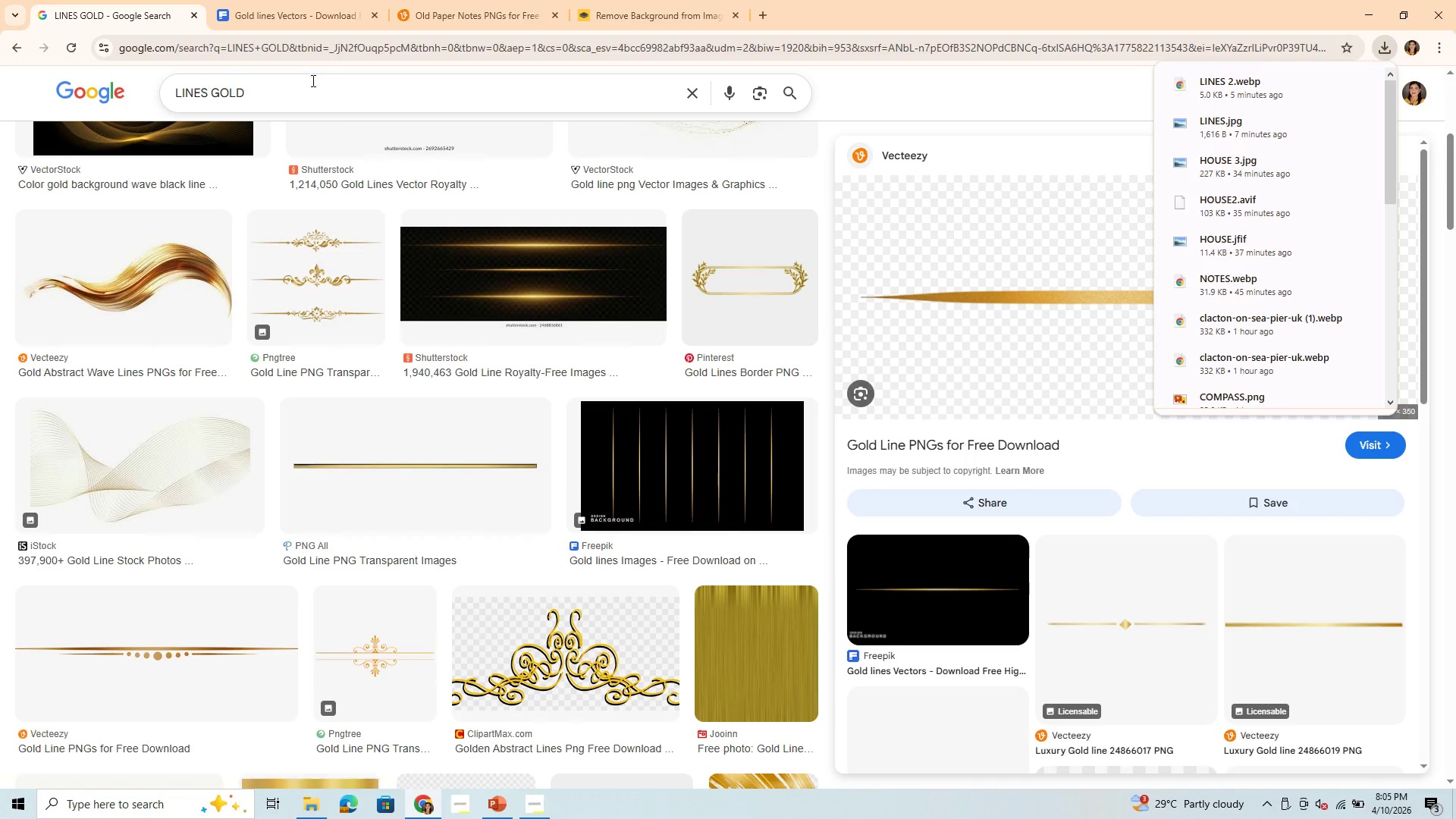 
left_click_drag(start_coordinate=[310, 82], to_coordinate=[161, 113])
 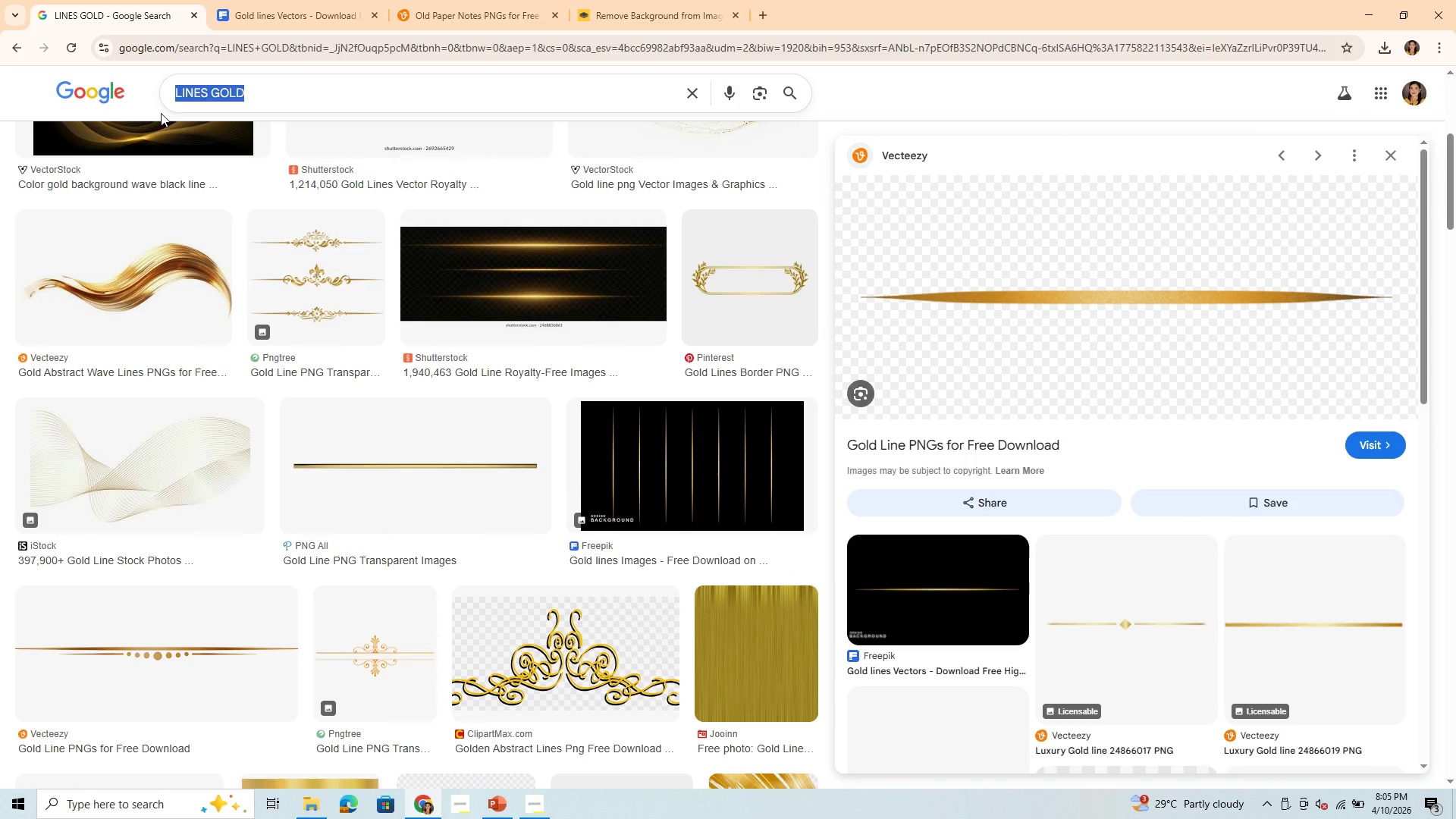 
type(old notes)
 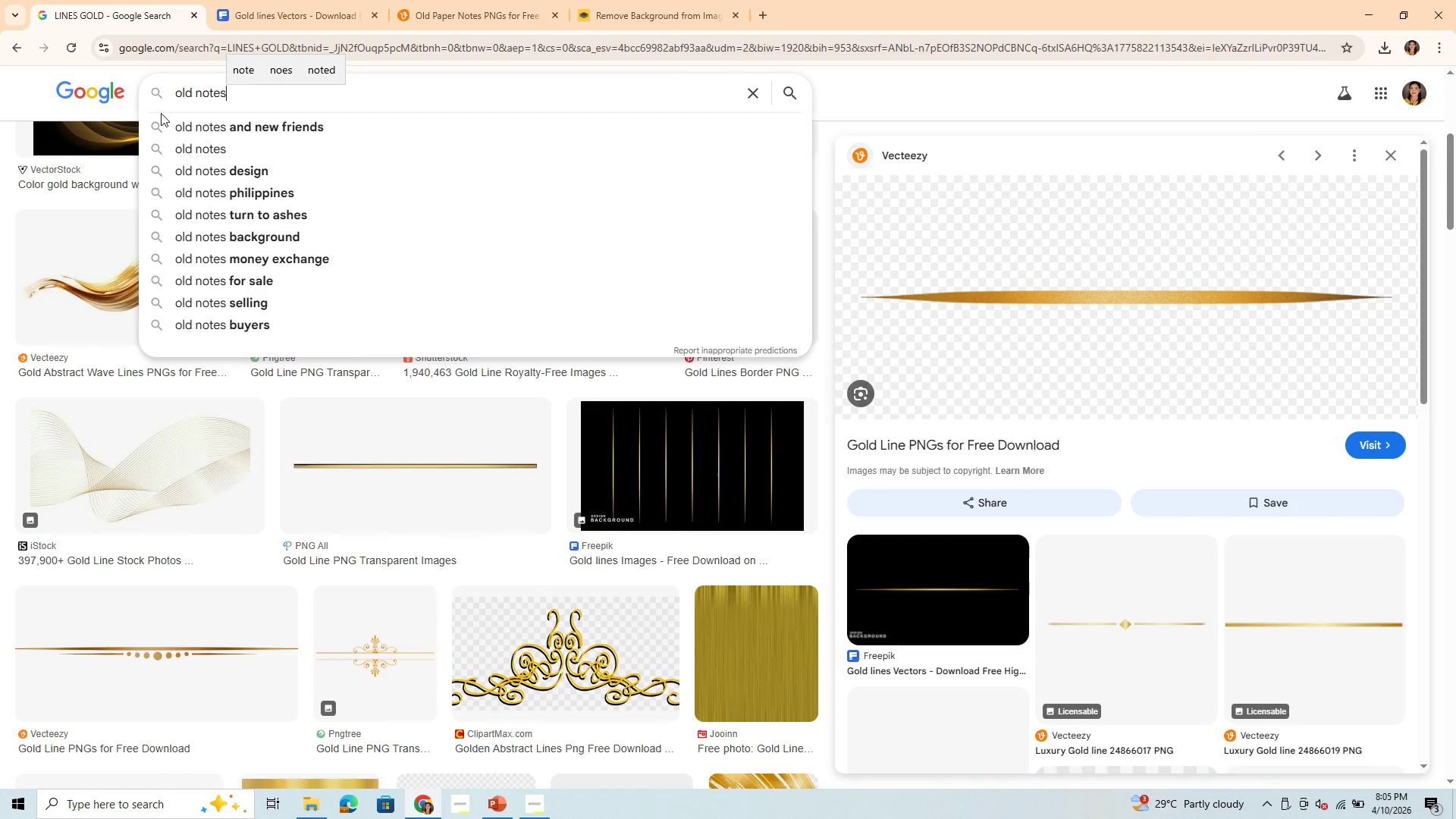 
key(Enter)
 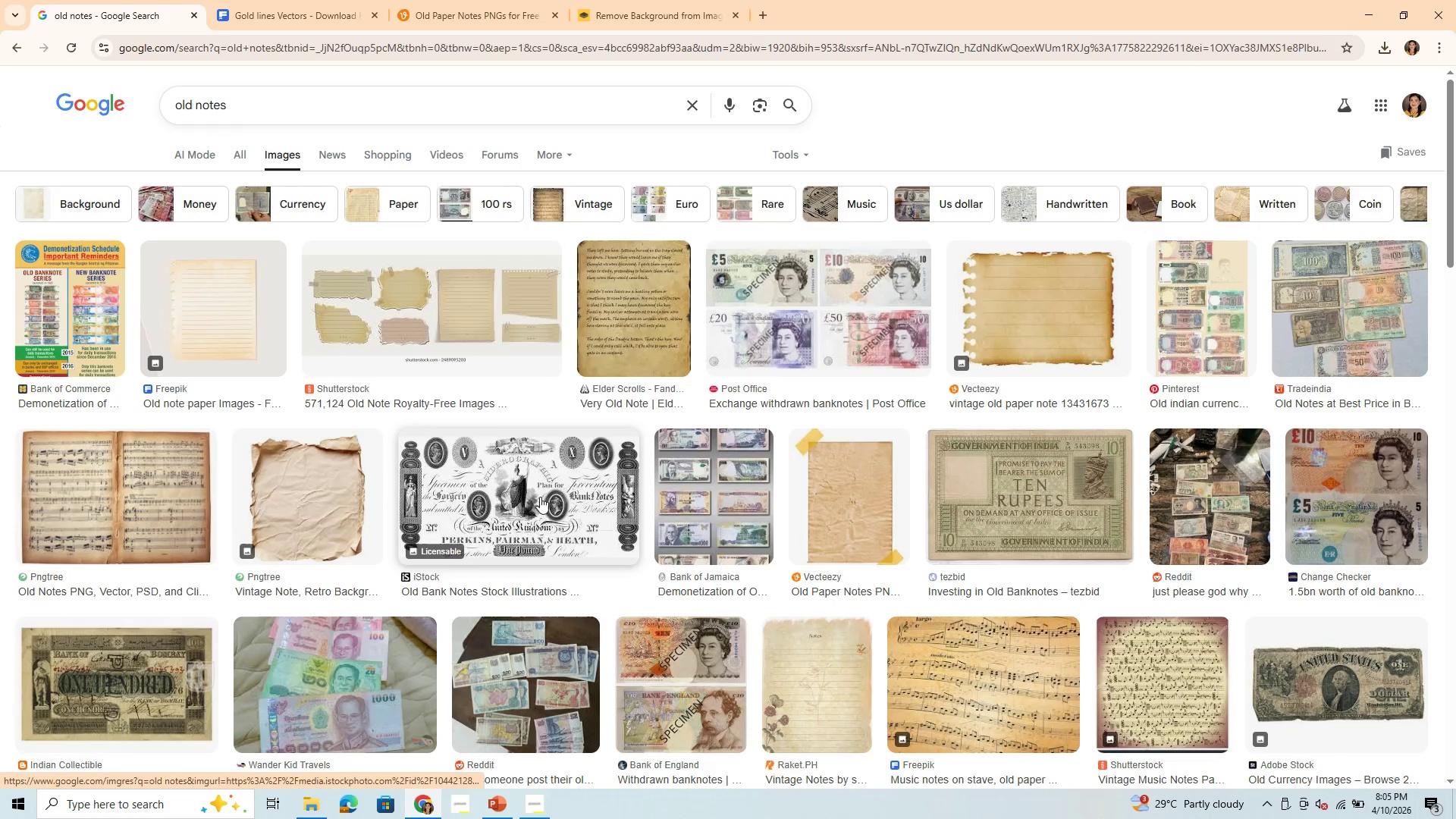 
scroll: coordinate [240, 626], scroll_direction: down, amount: 15.0
 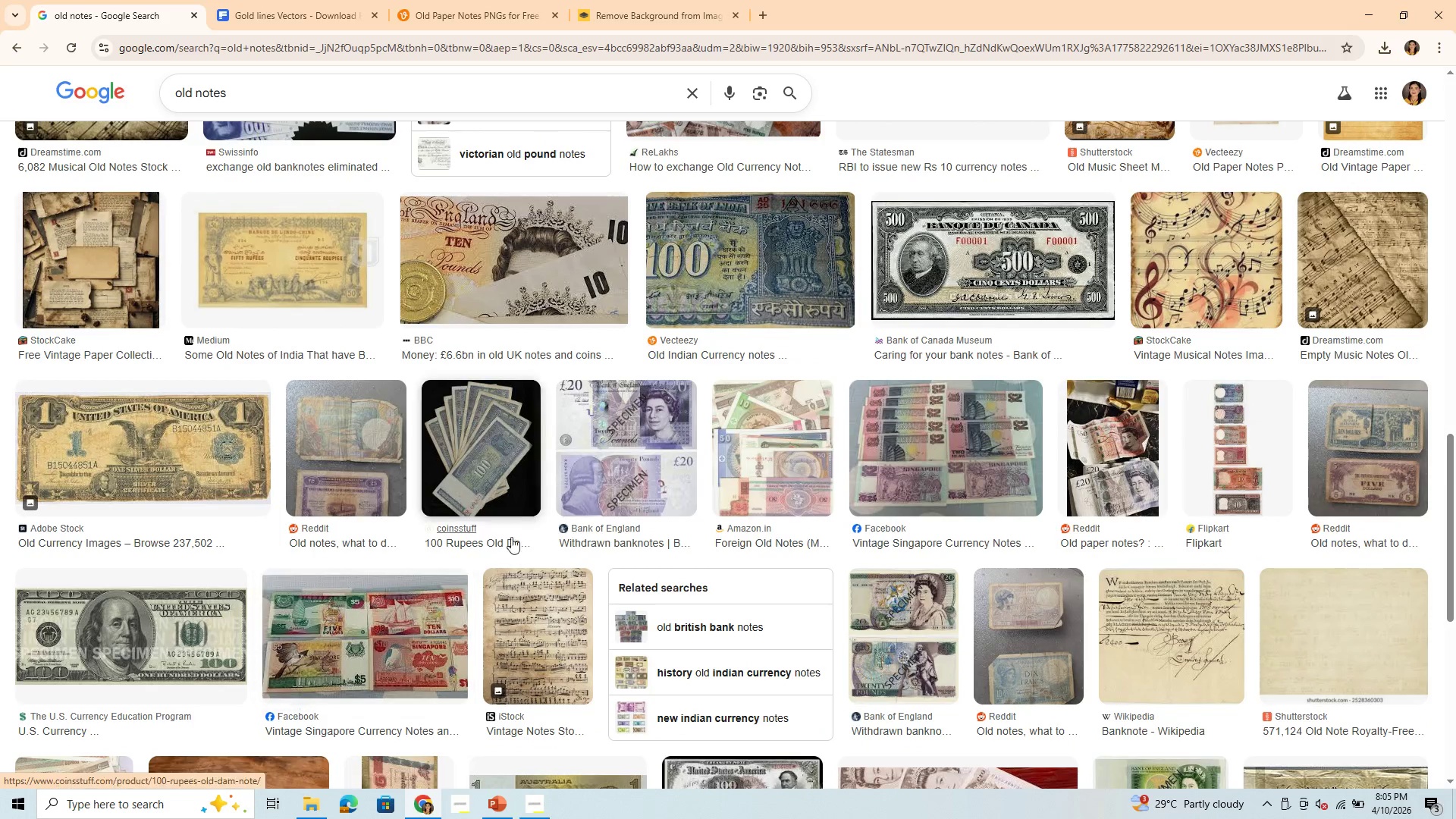 
scroll: coordinate [778, 564], scroll_direction: down, amount: 3.0
 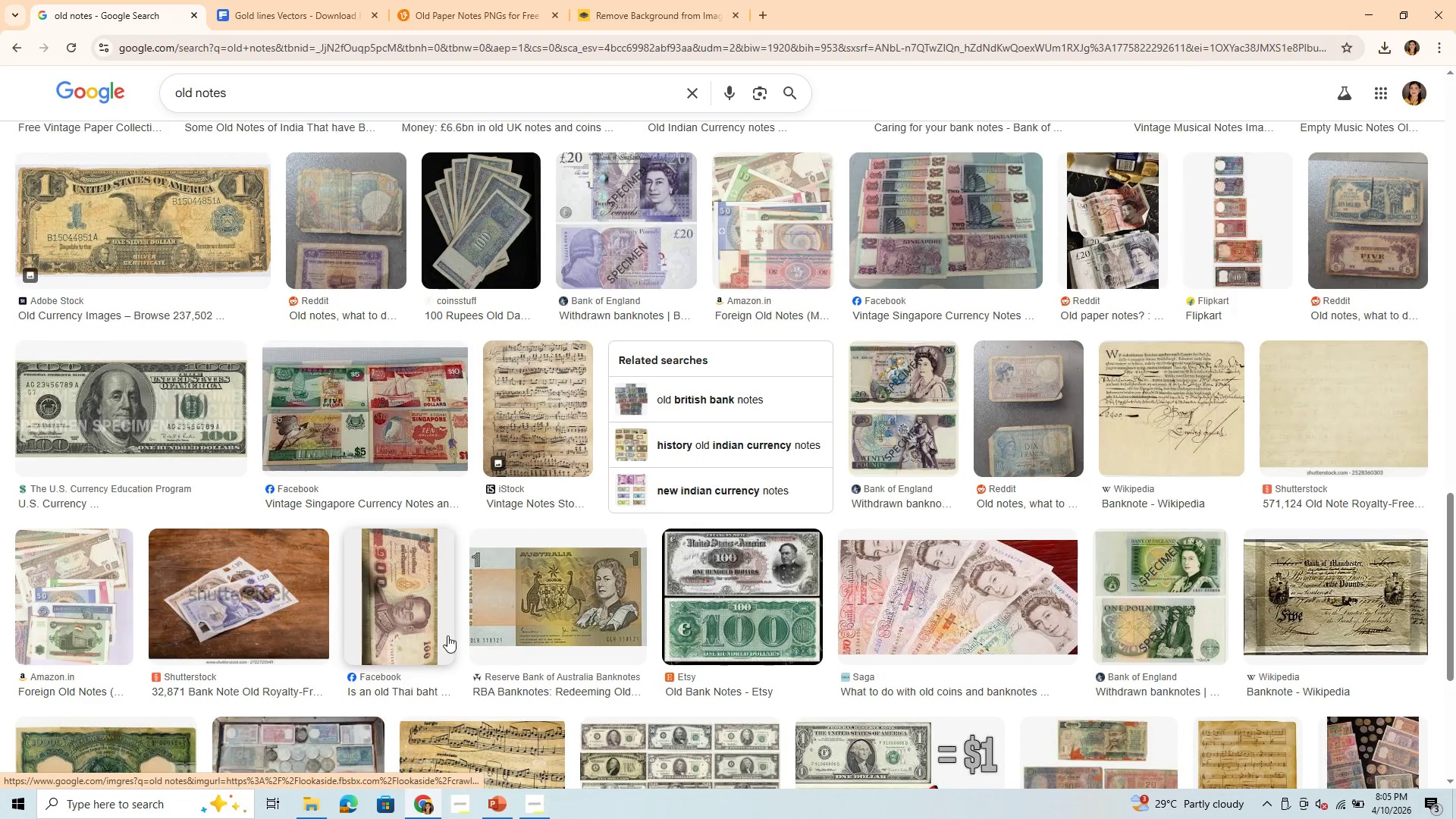 
scroll: coordinate [578, 325], scroll_direction: up, amount: 29.0
 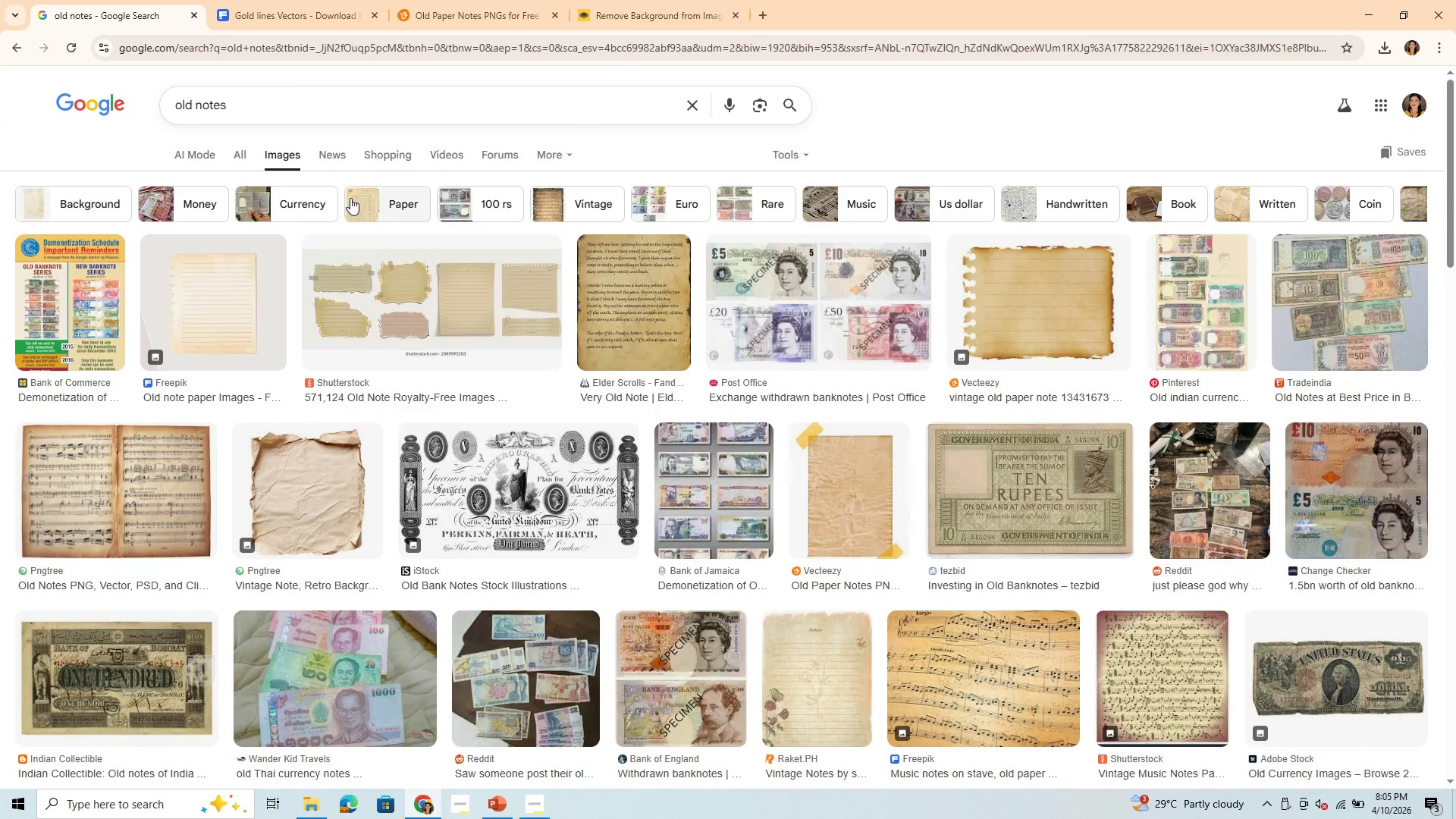 
left_click([365, 199])
 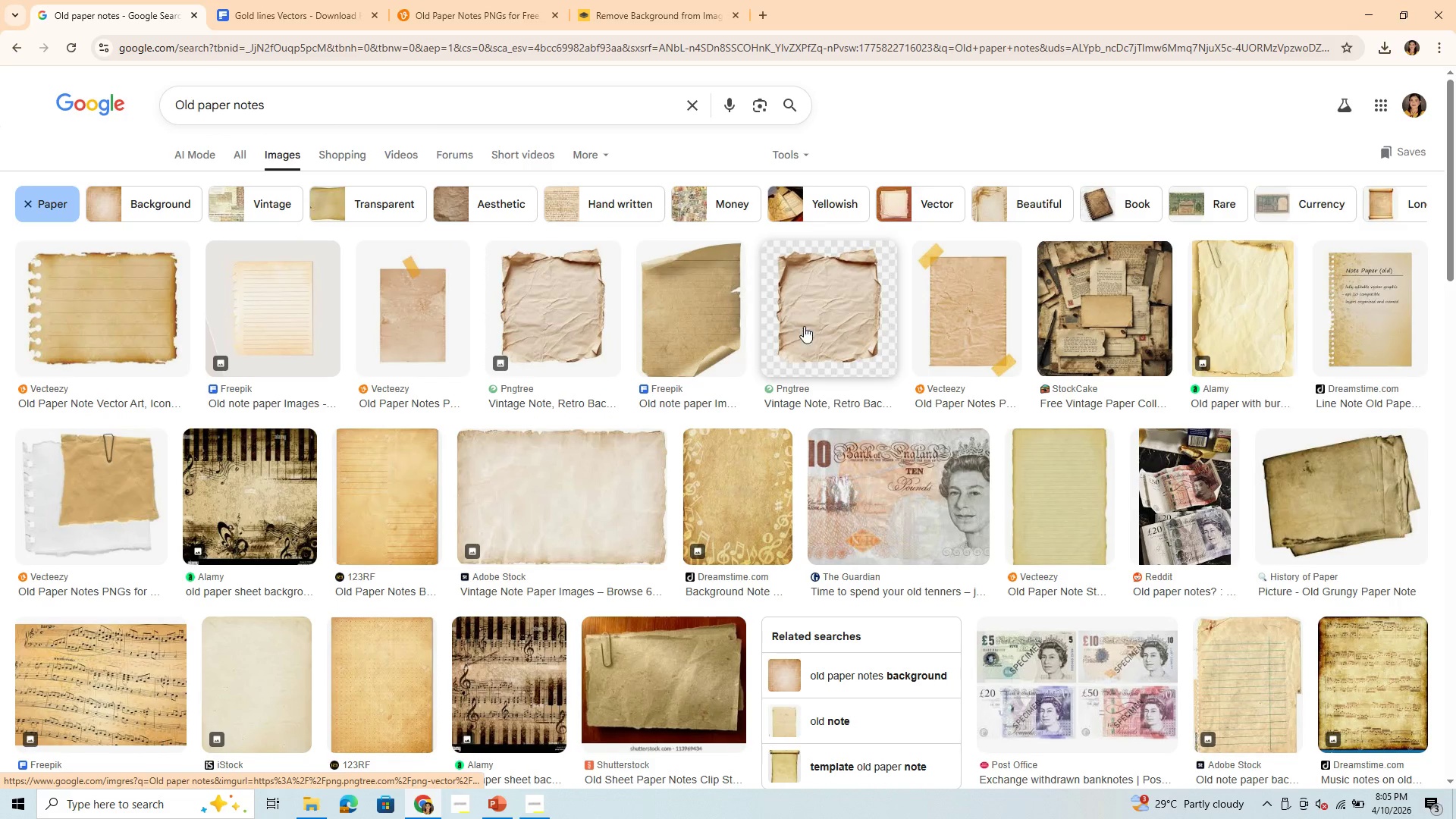 
wait(7.66)
 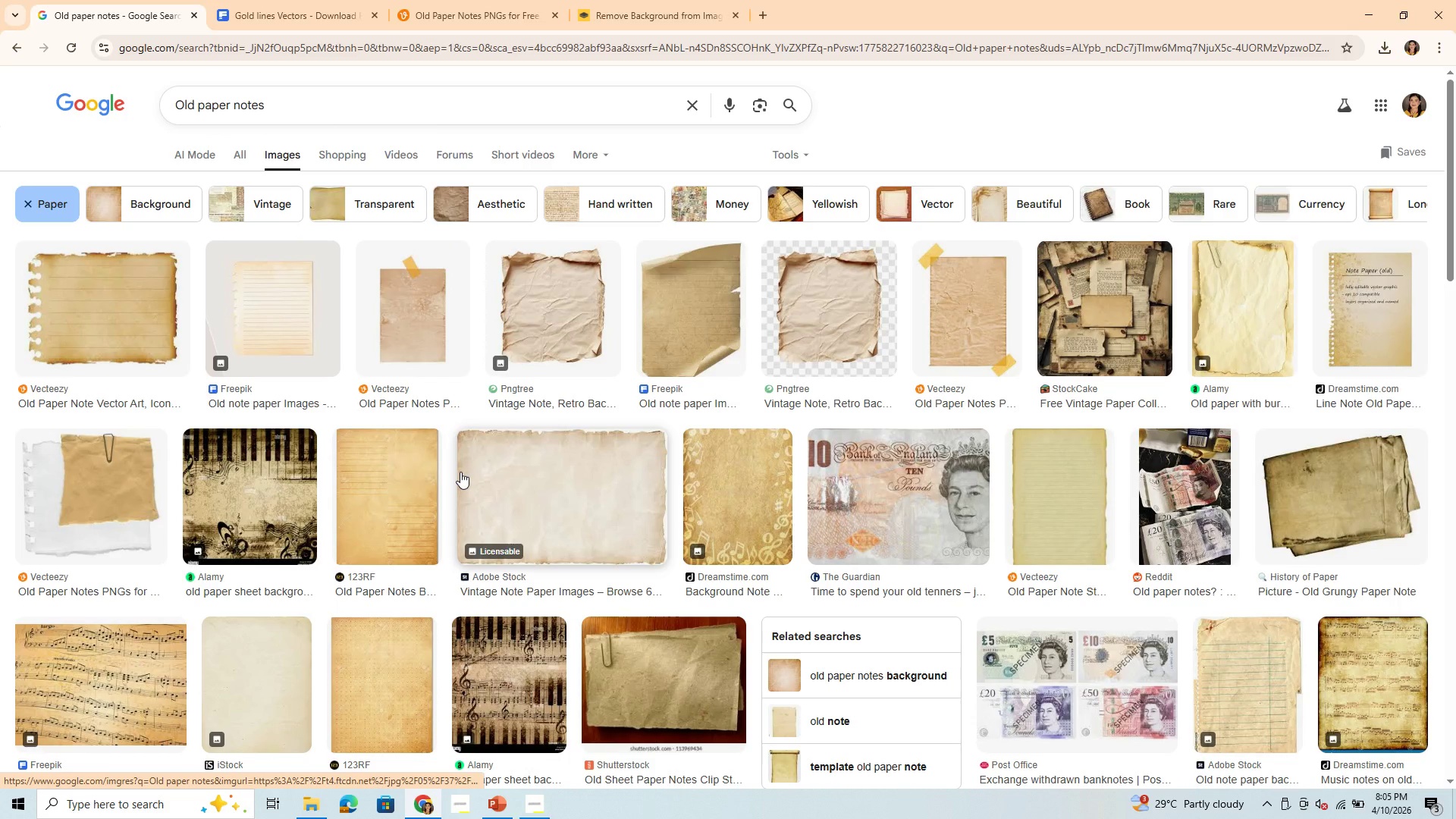 
scroll: coordinate [855, 538], scroll_direction: down, amount: 6.0
 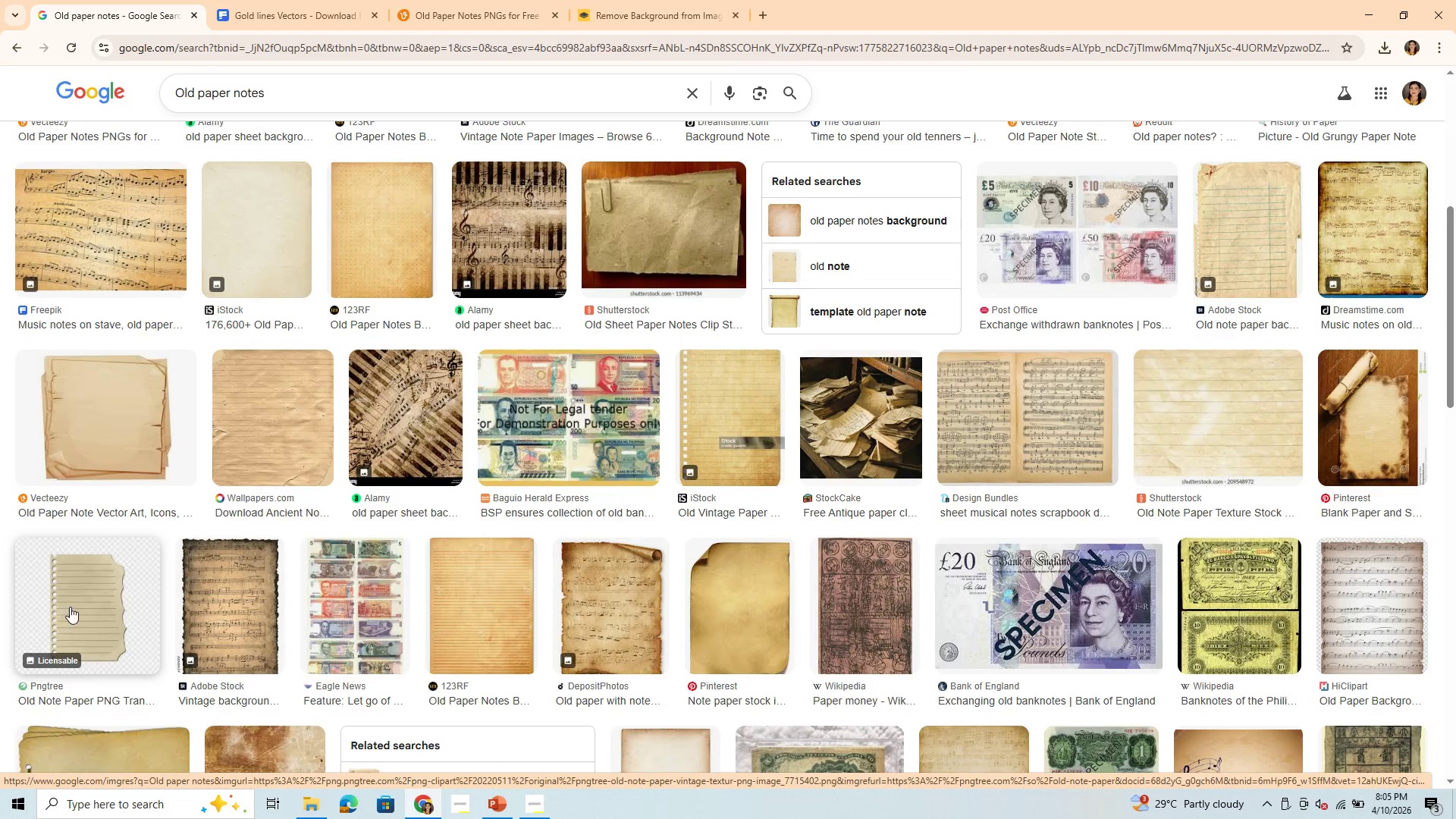 
left_click([72, 609])
 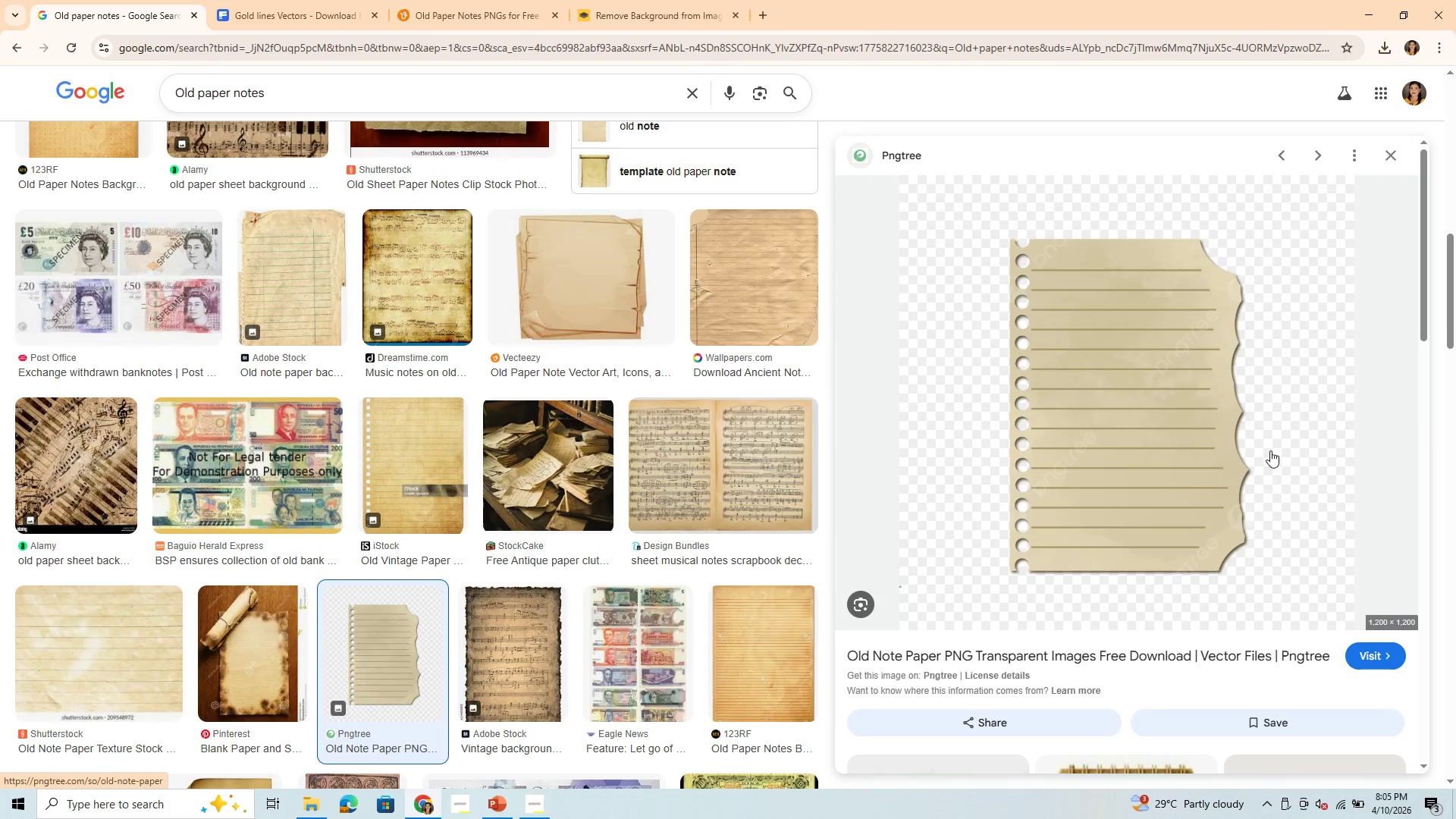 
scroll: coordinate [1200, 586], scroll_direction: down, amount: 12.0
 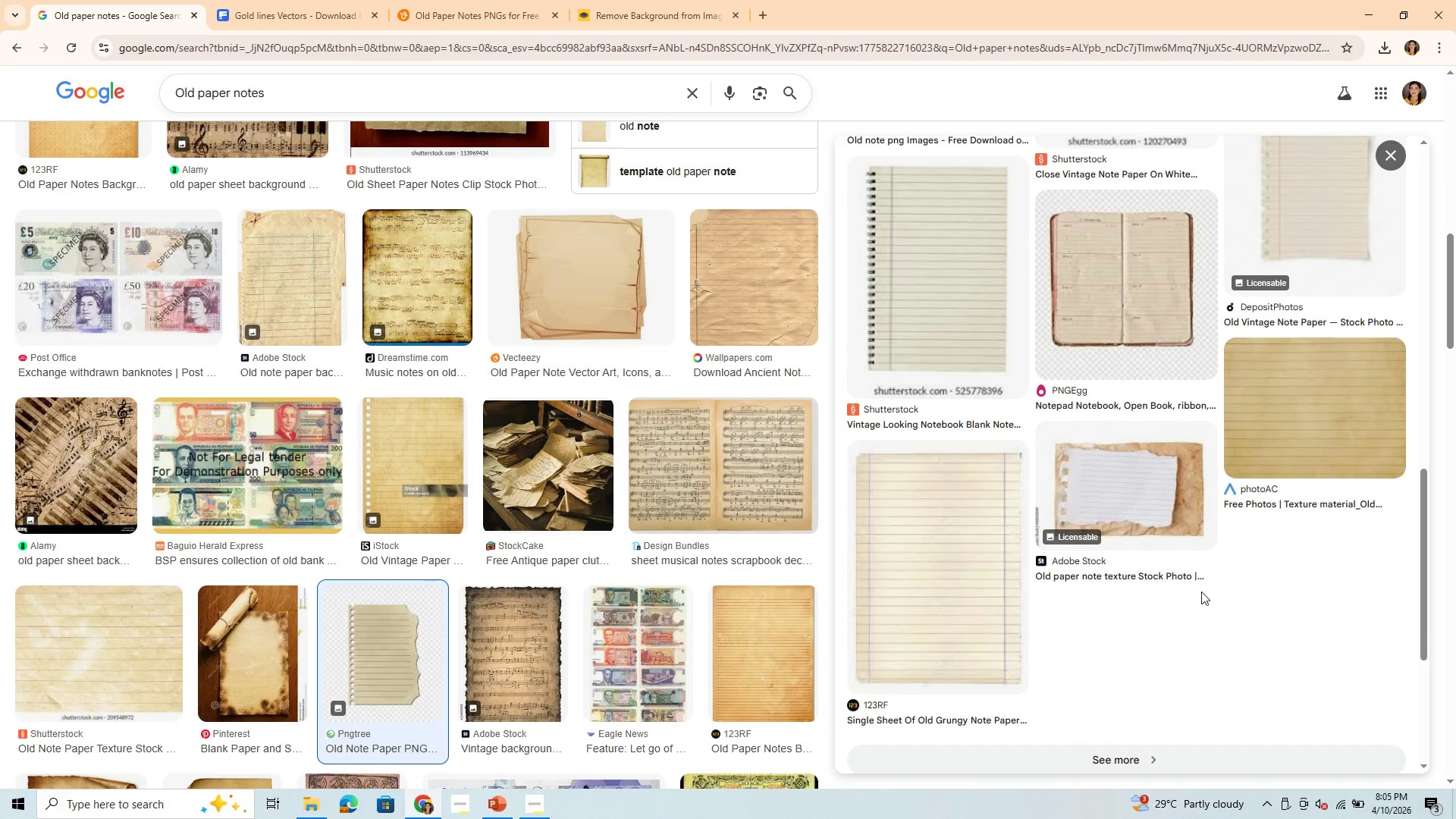 
scroll: coordinate [1208, 590], scroll_direction: up, amount: 3.0
 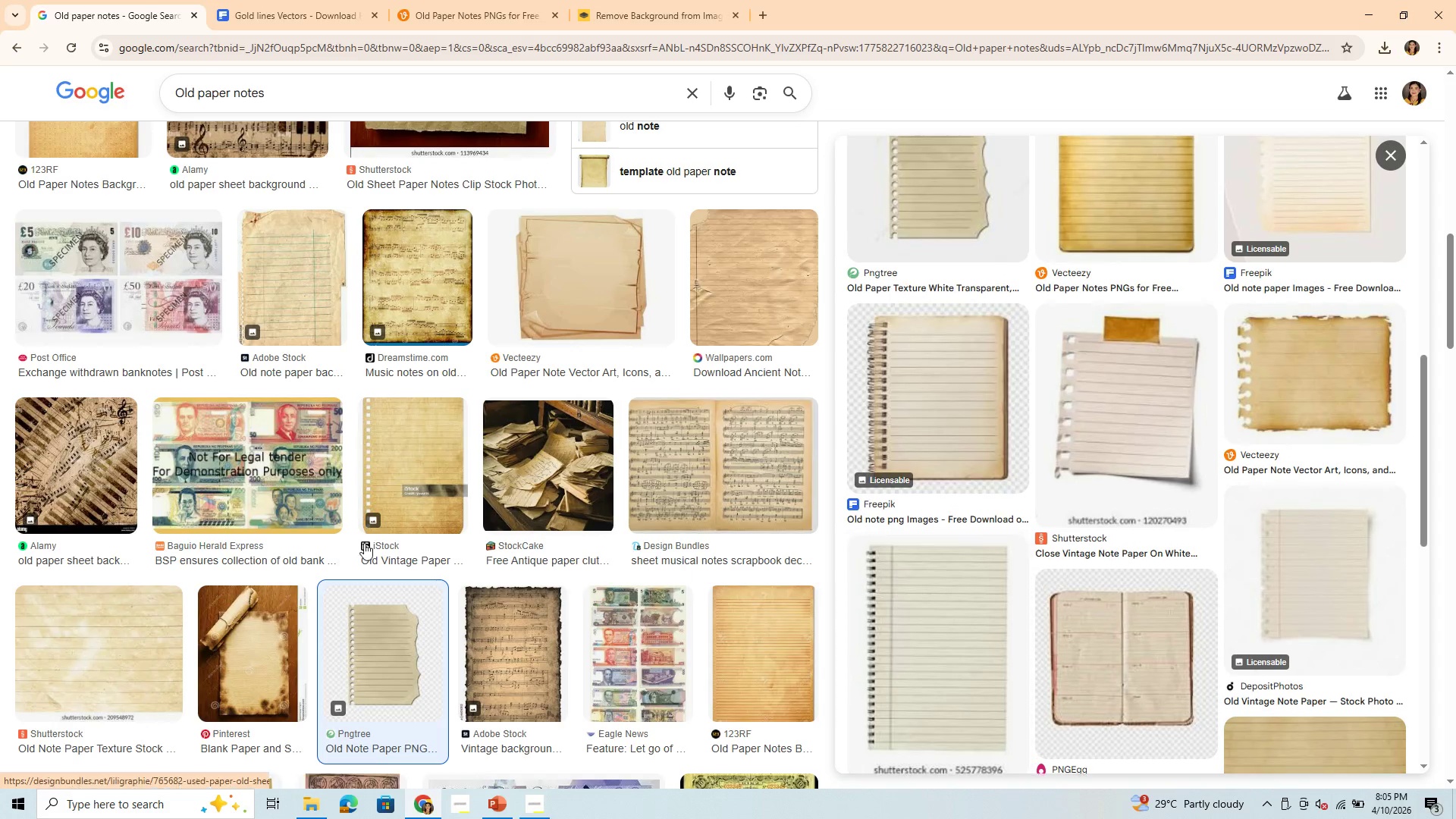 
scroll: coordinate [417, 500], scroll_direction: down, amount: 5.0
 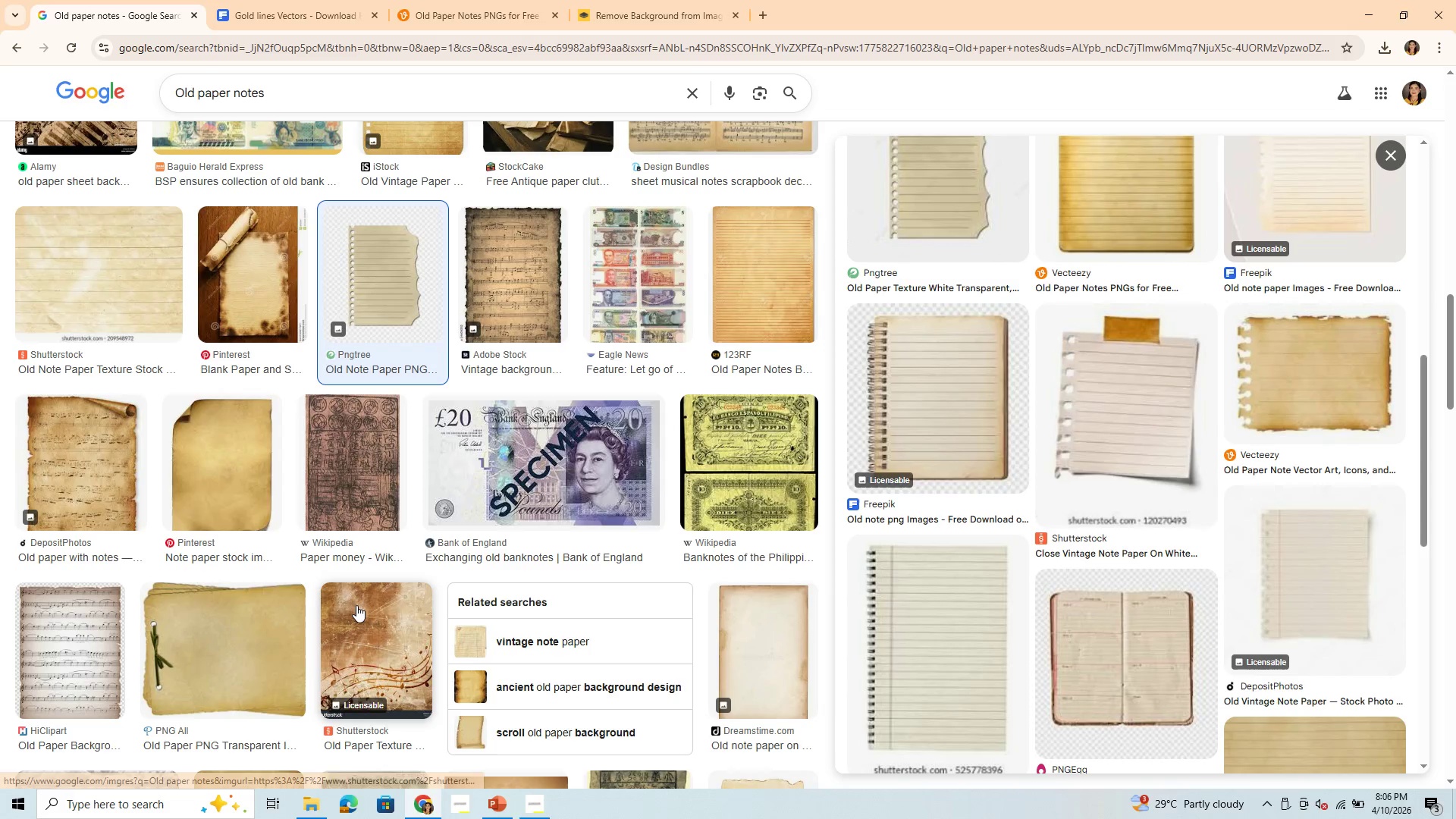 
left_click([230, 675])
 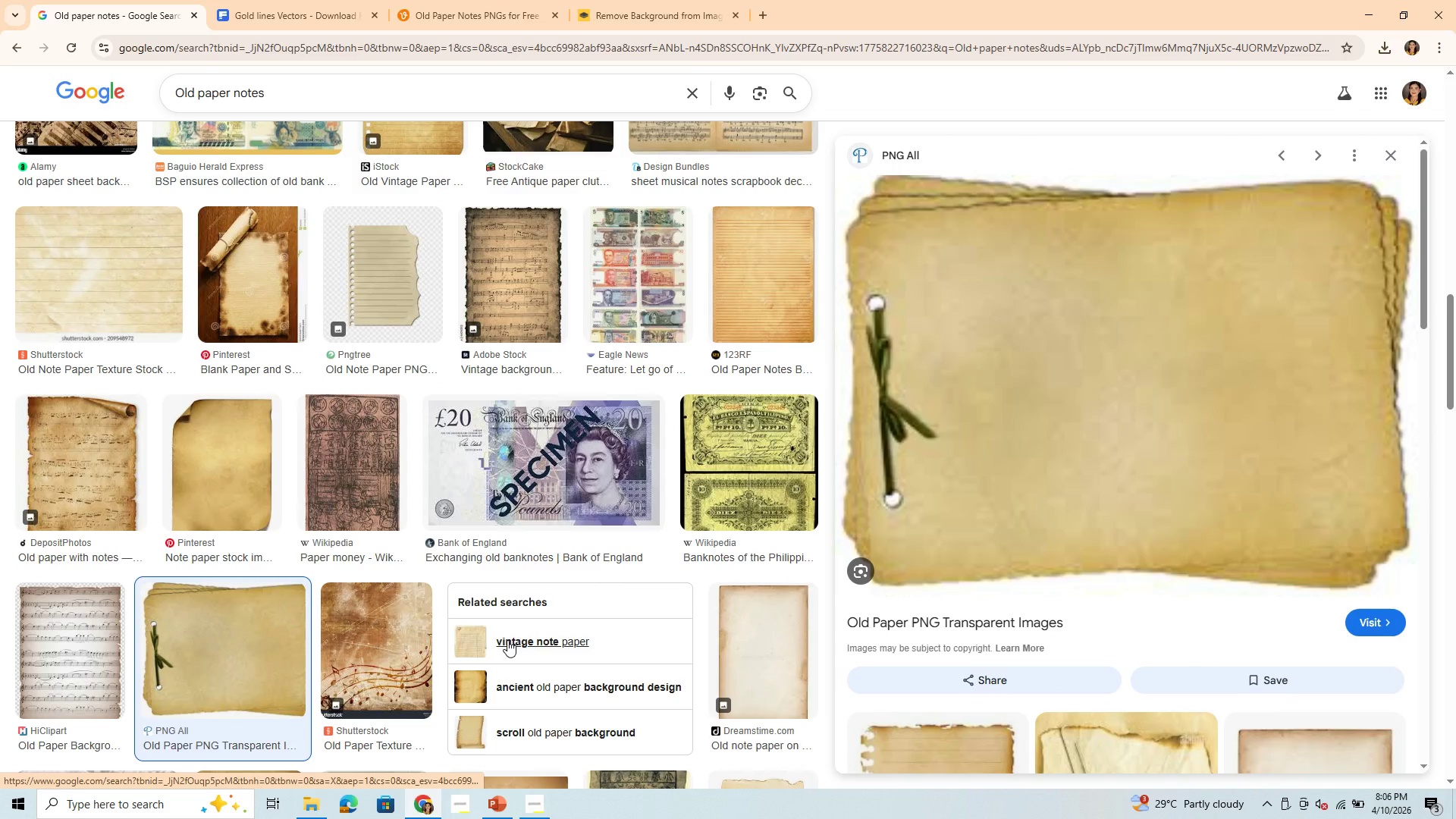 
left_click([482, 691])
 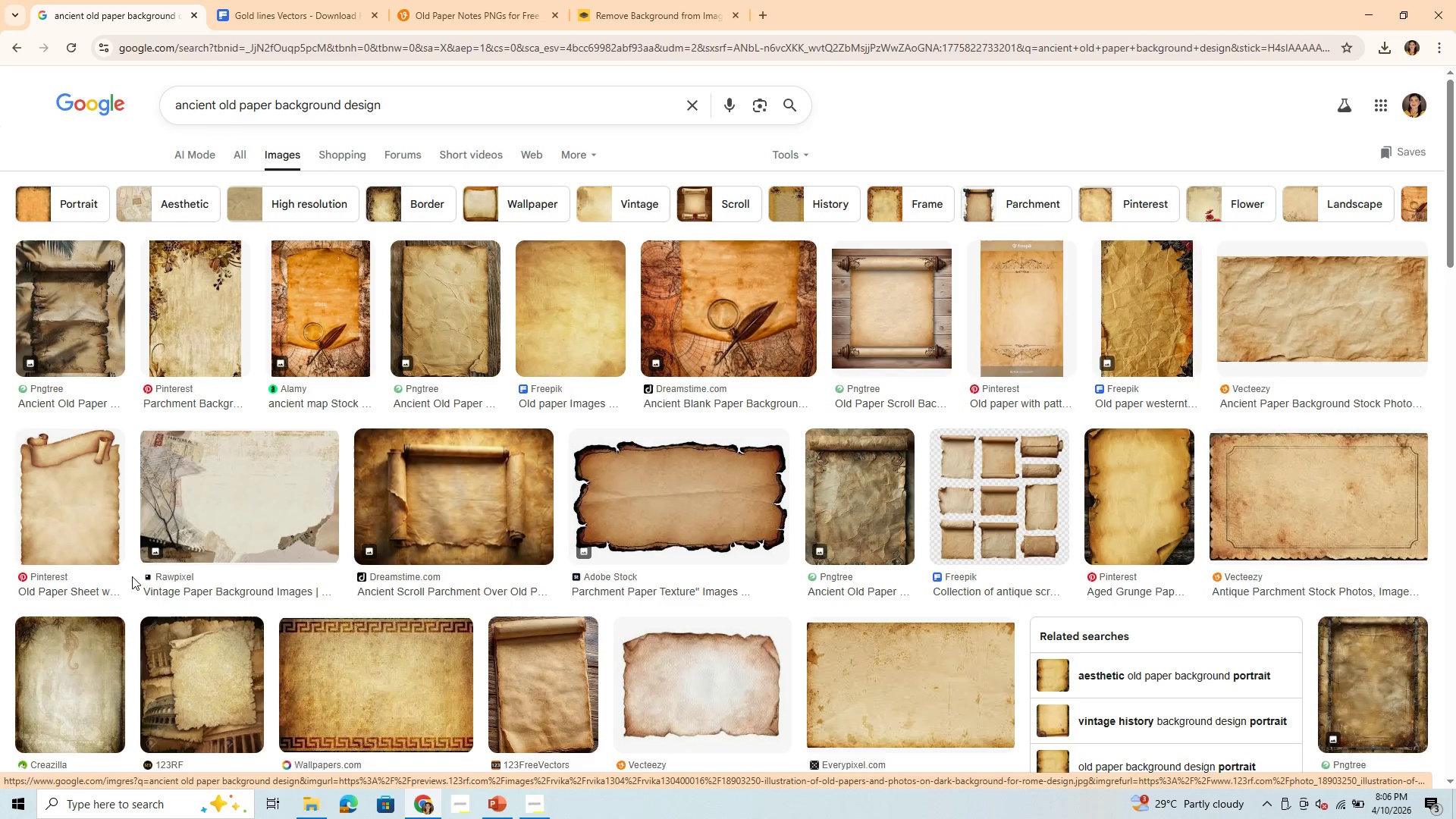 
wait(13.36)
 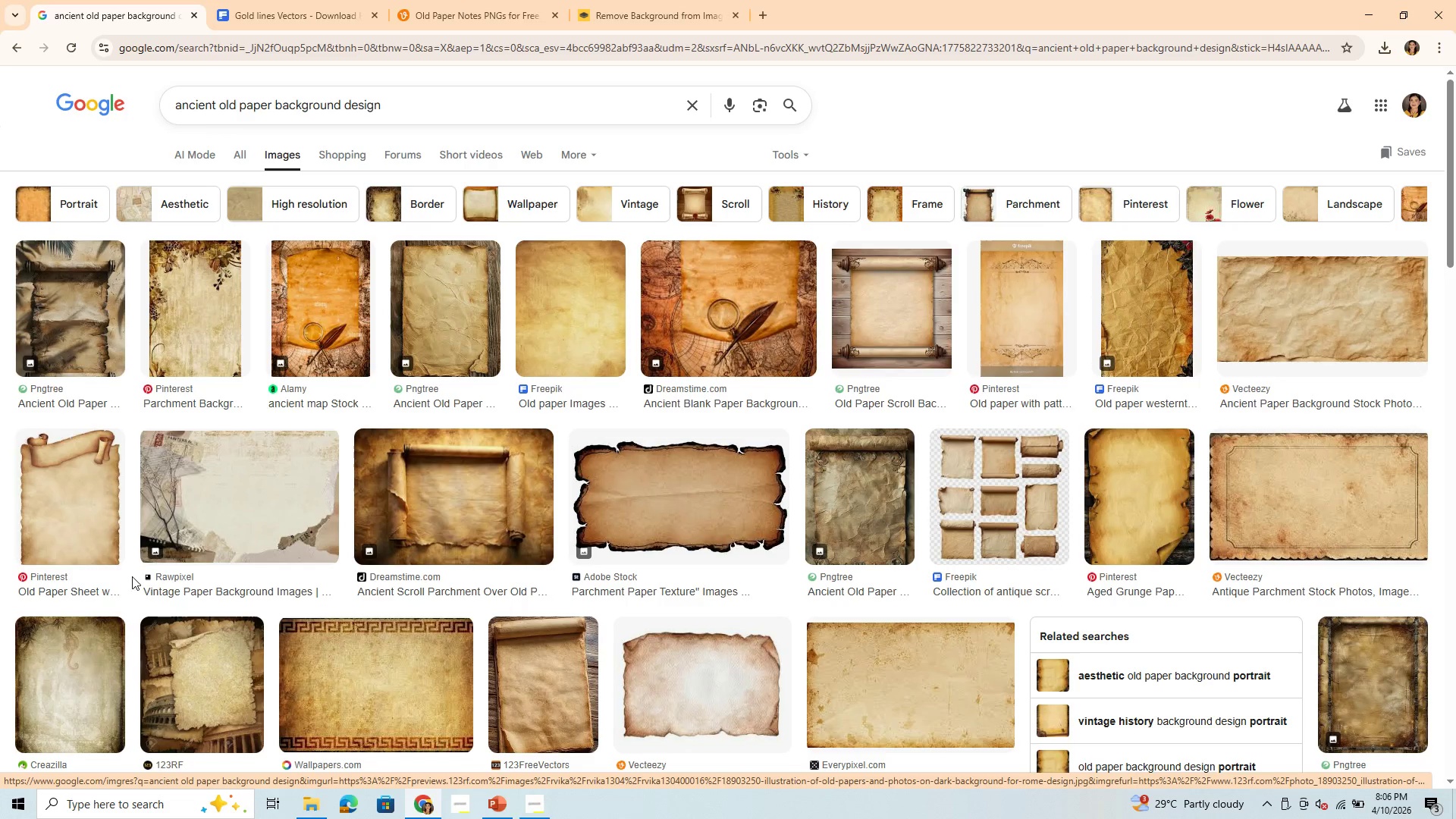 
scroll: coordinate [856, 740], scroll_direction: down, amount: 8.0
 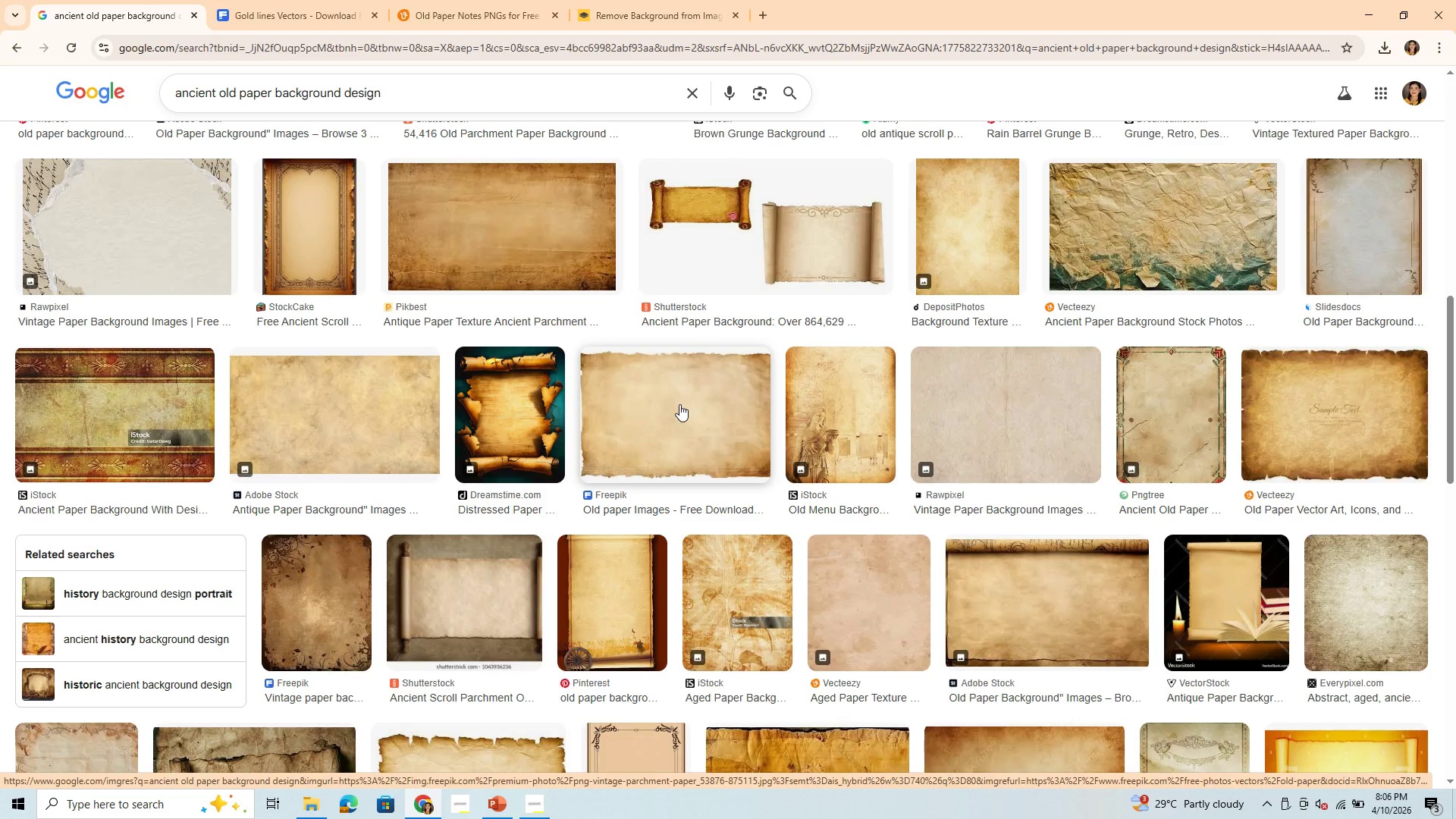 
left_click([679, 404])
 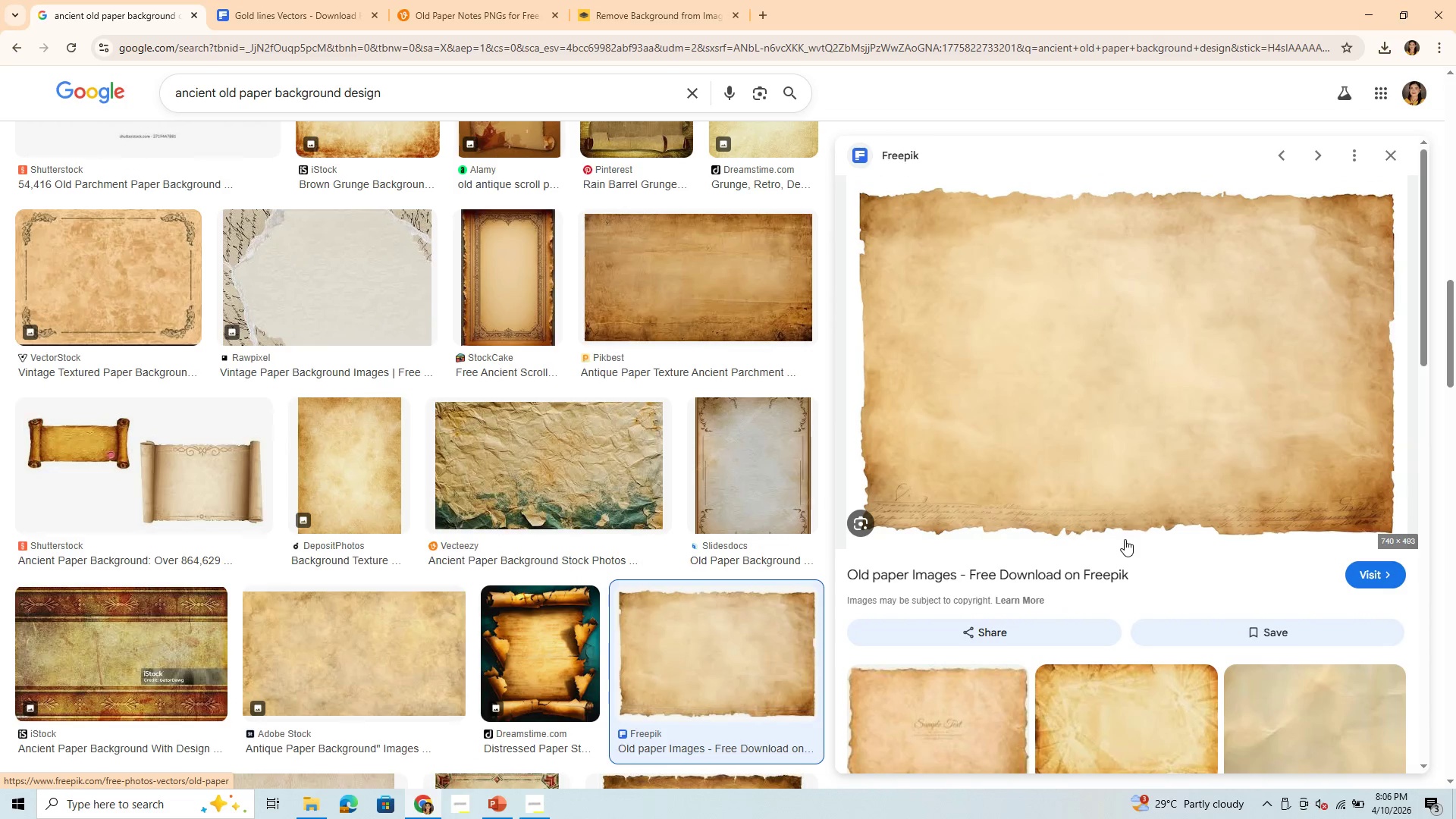 
scroll: coordinate [1125, 539], scroll_direction: down, amount: 1.0
 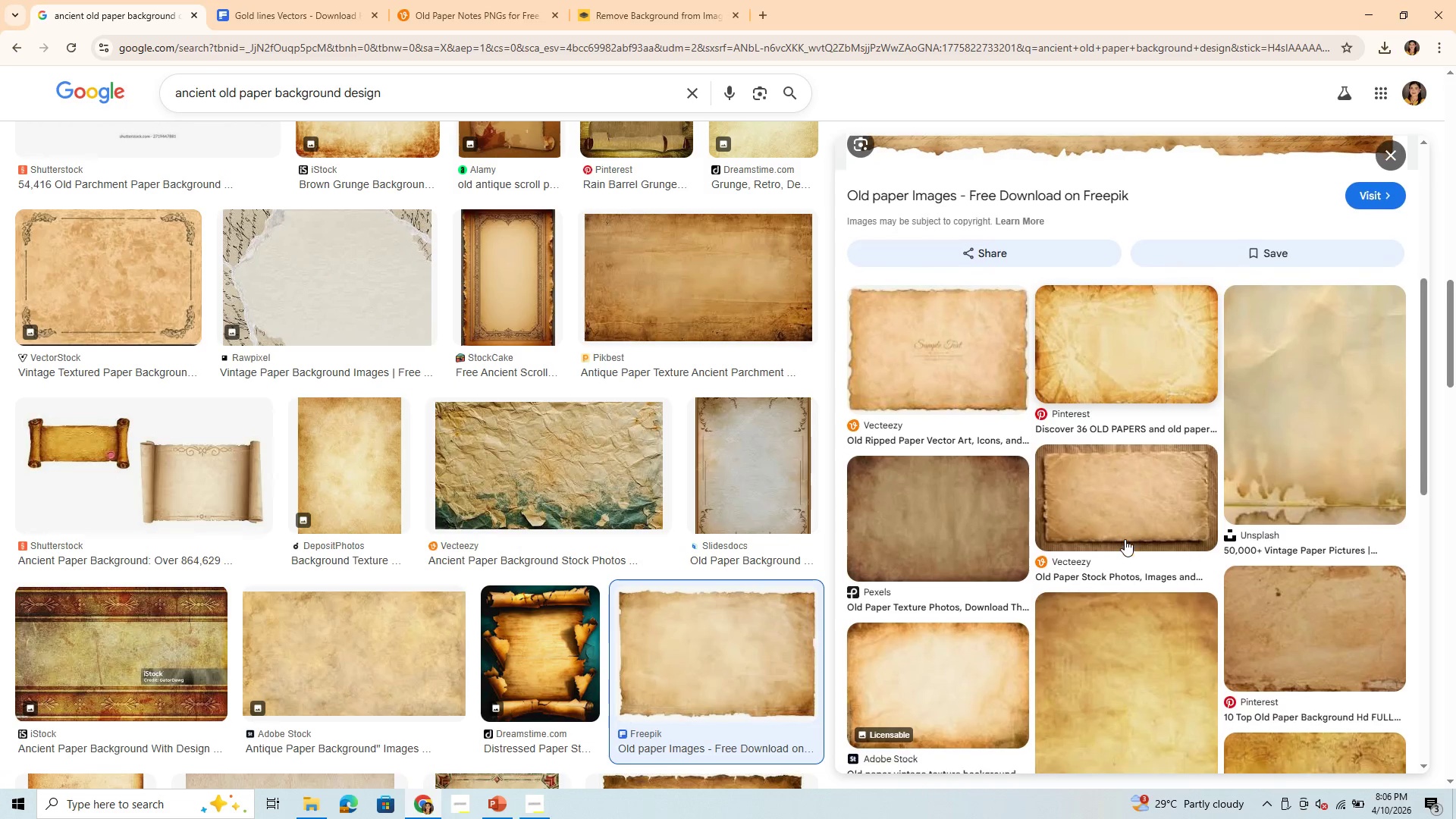 
scroll: coordinate [1125, 539], scroll_direction: up, amount: 3.0
 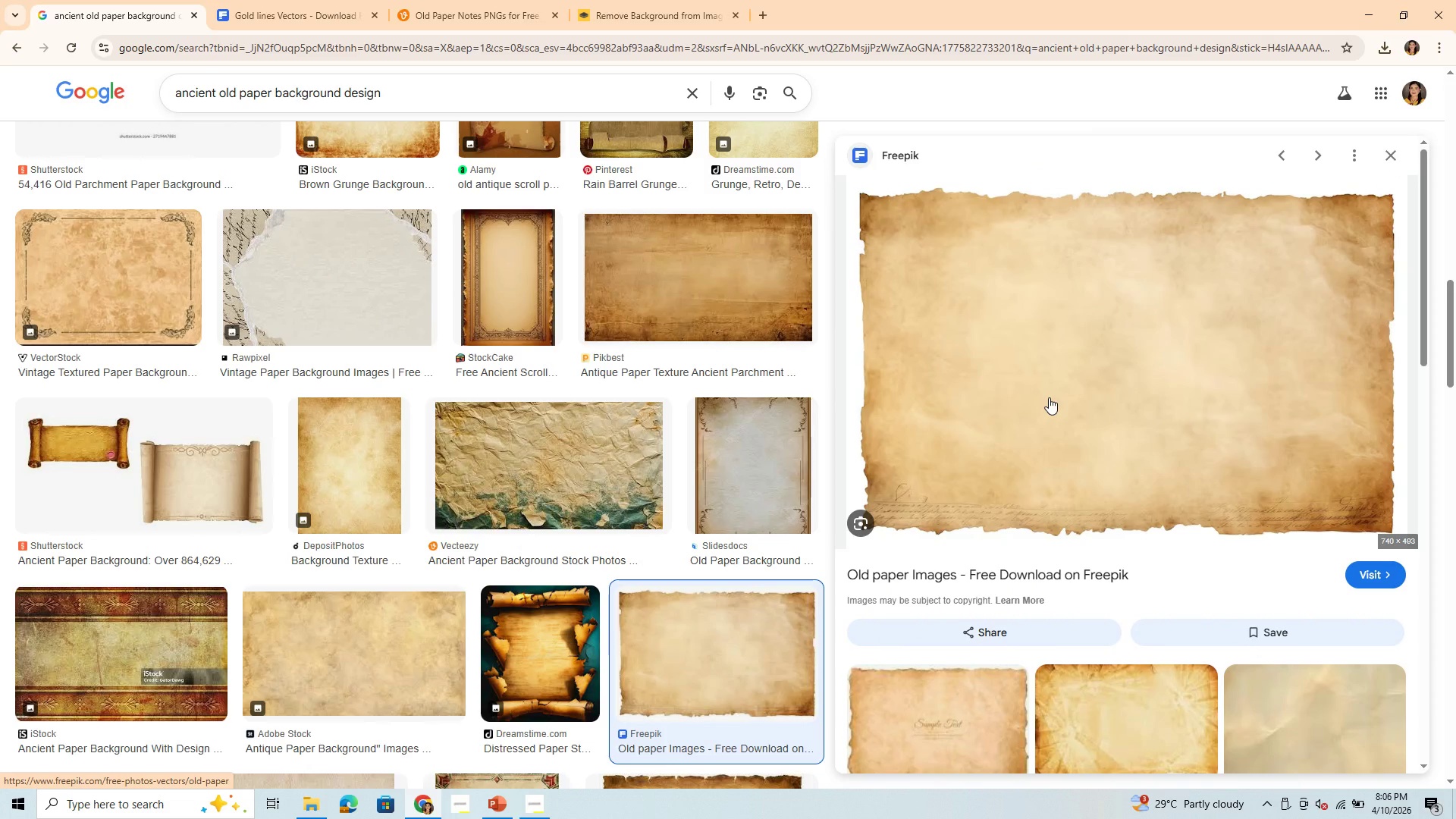 
scroll: coordinate [1156, 643], scroll_direction: down, amount: 8.0
 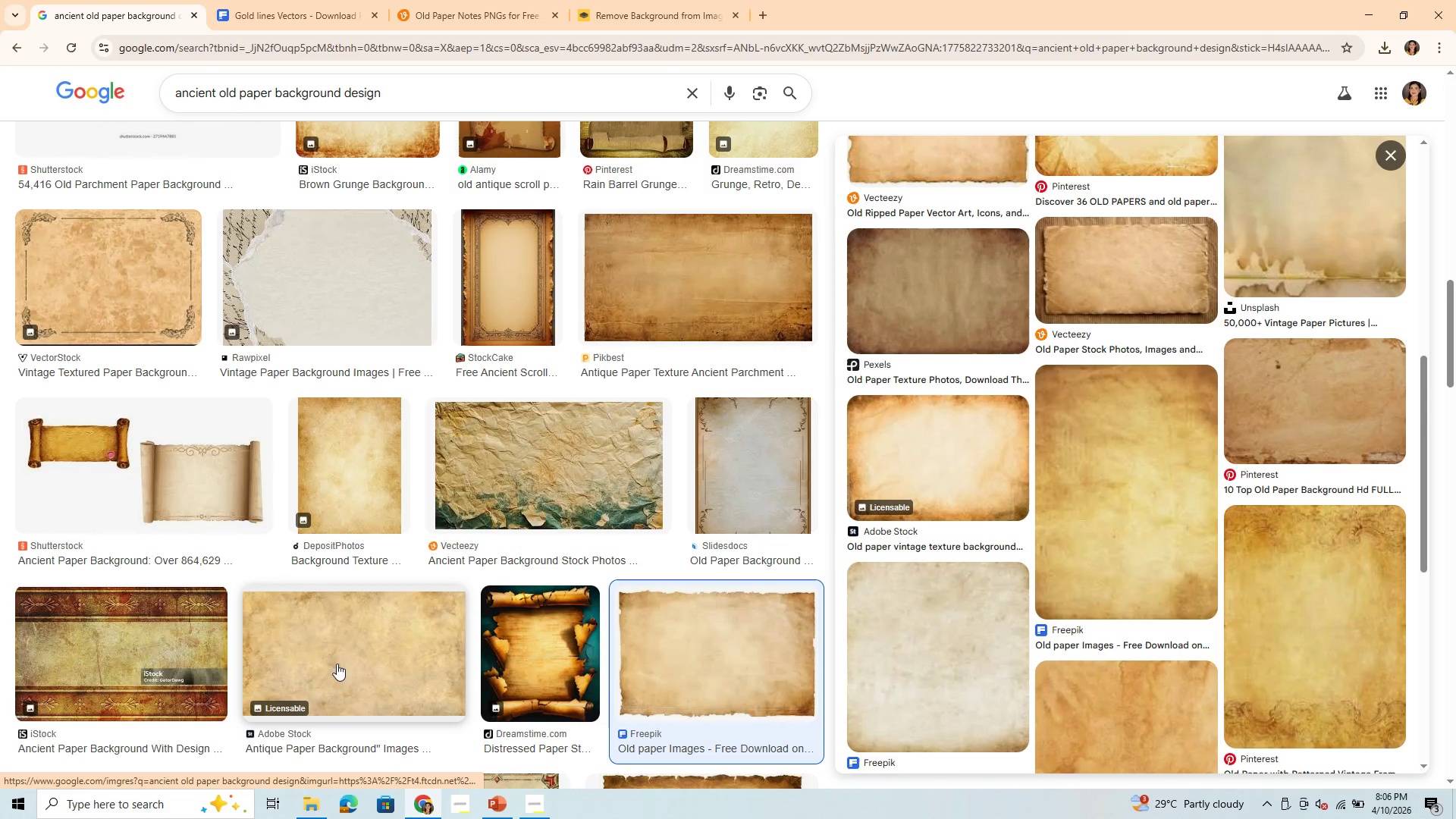 
scroll: coordinate [522, 493], scroll_direction: up, amount: 6.0
 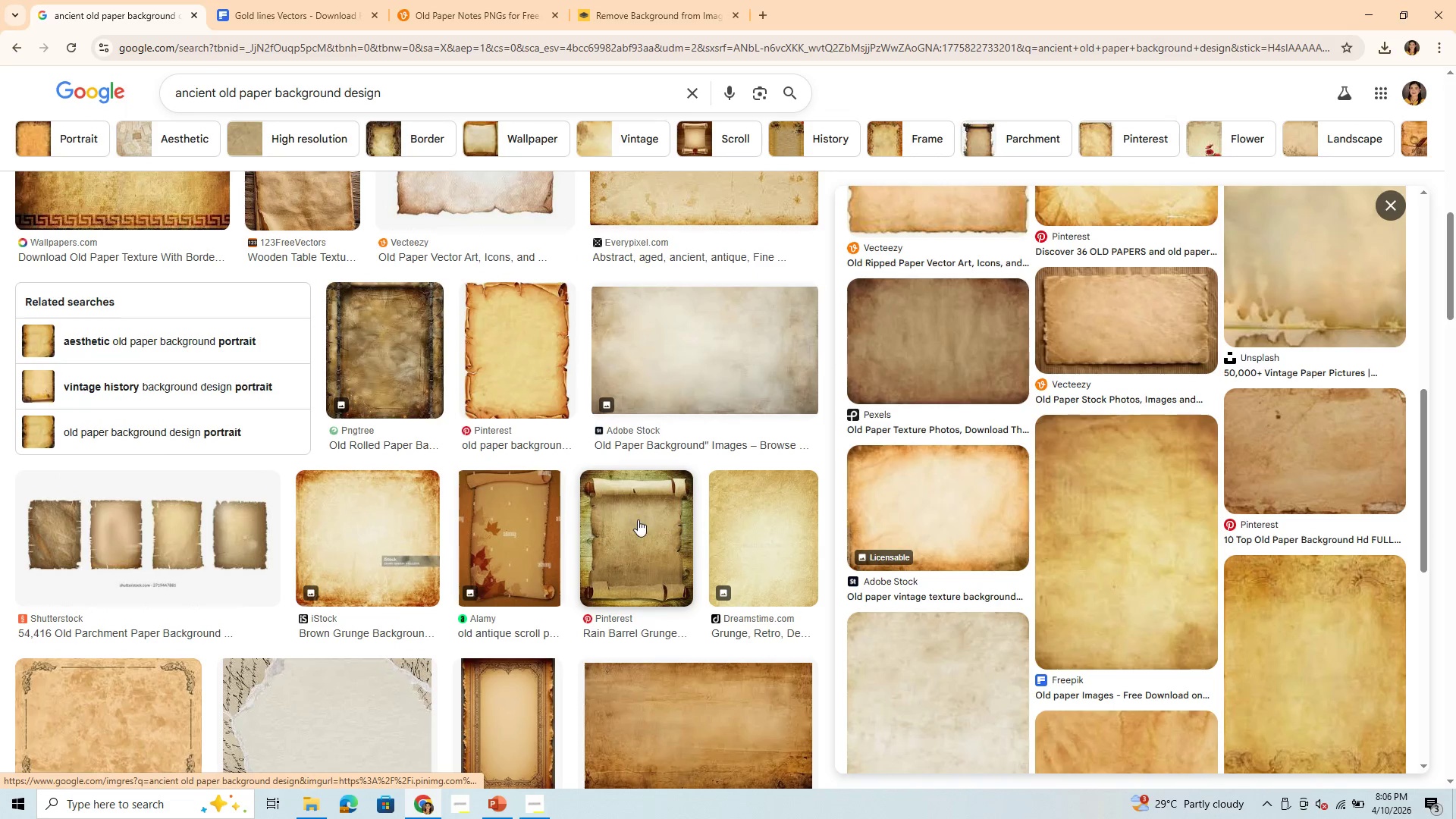 
left_click([639, 520])
 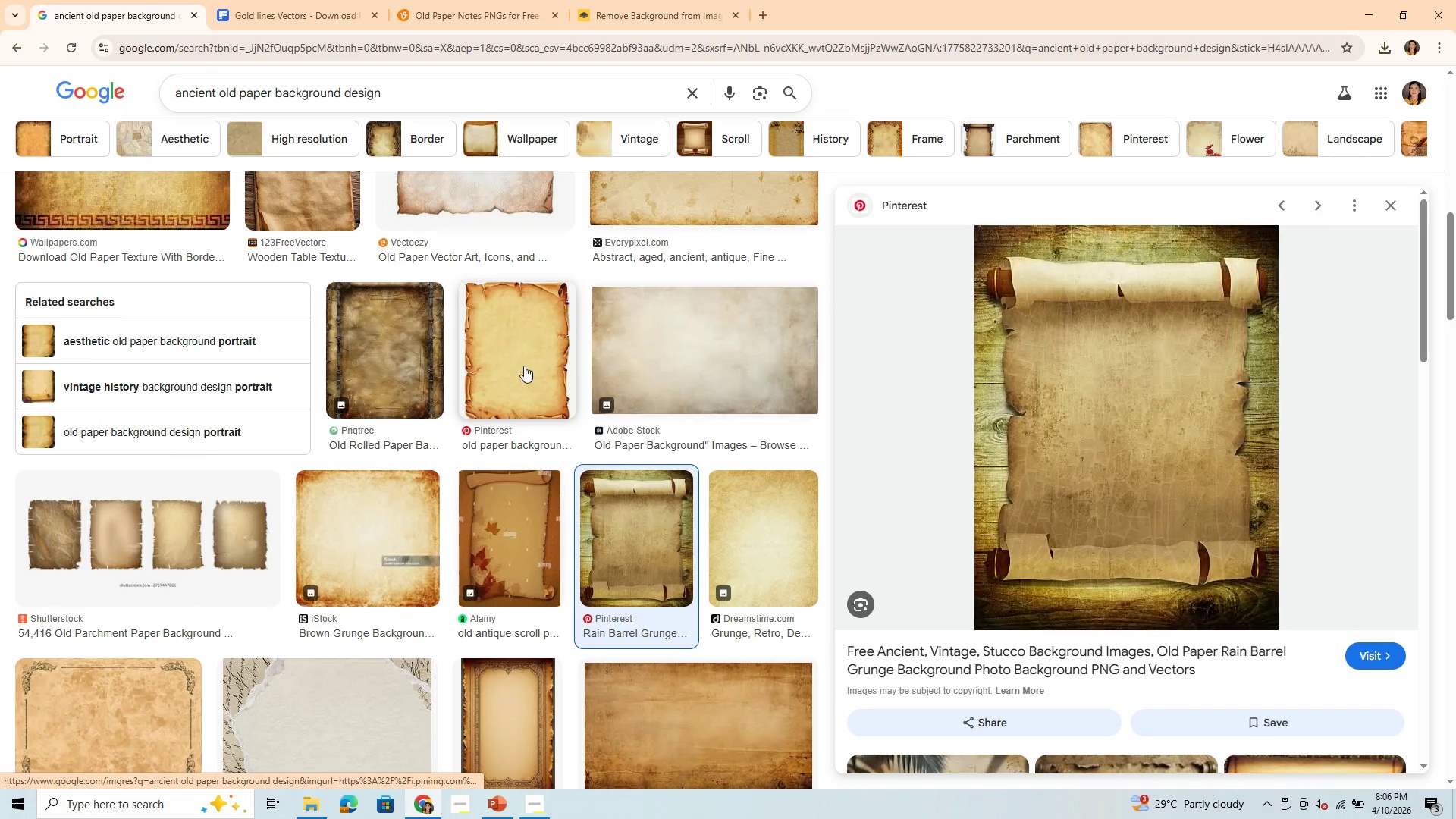 
scroll: coordinate [1005, 714], scroll_direction: down, amount: 16.0
 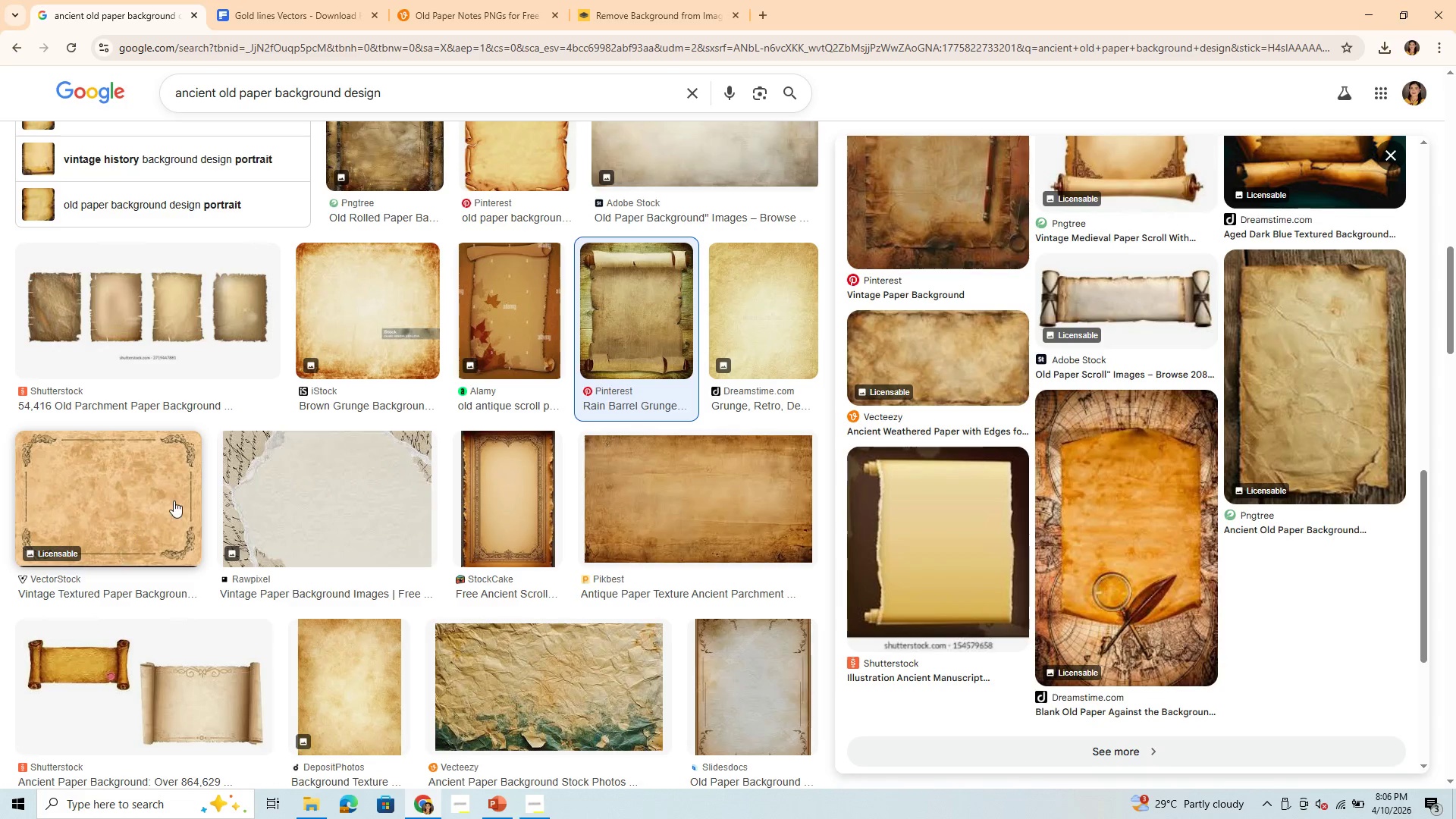 
scroll: coordinate [215, 483], scroll_direction: up, amount: 13.0
 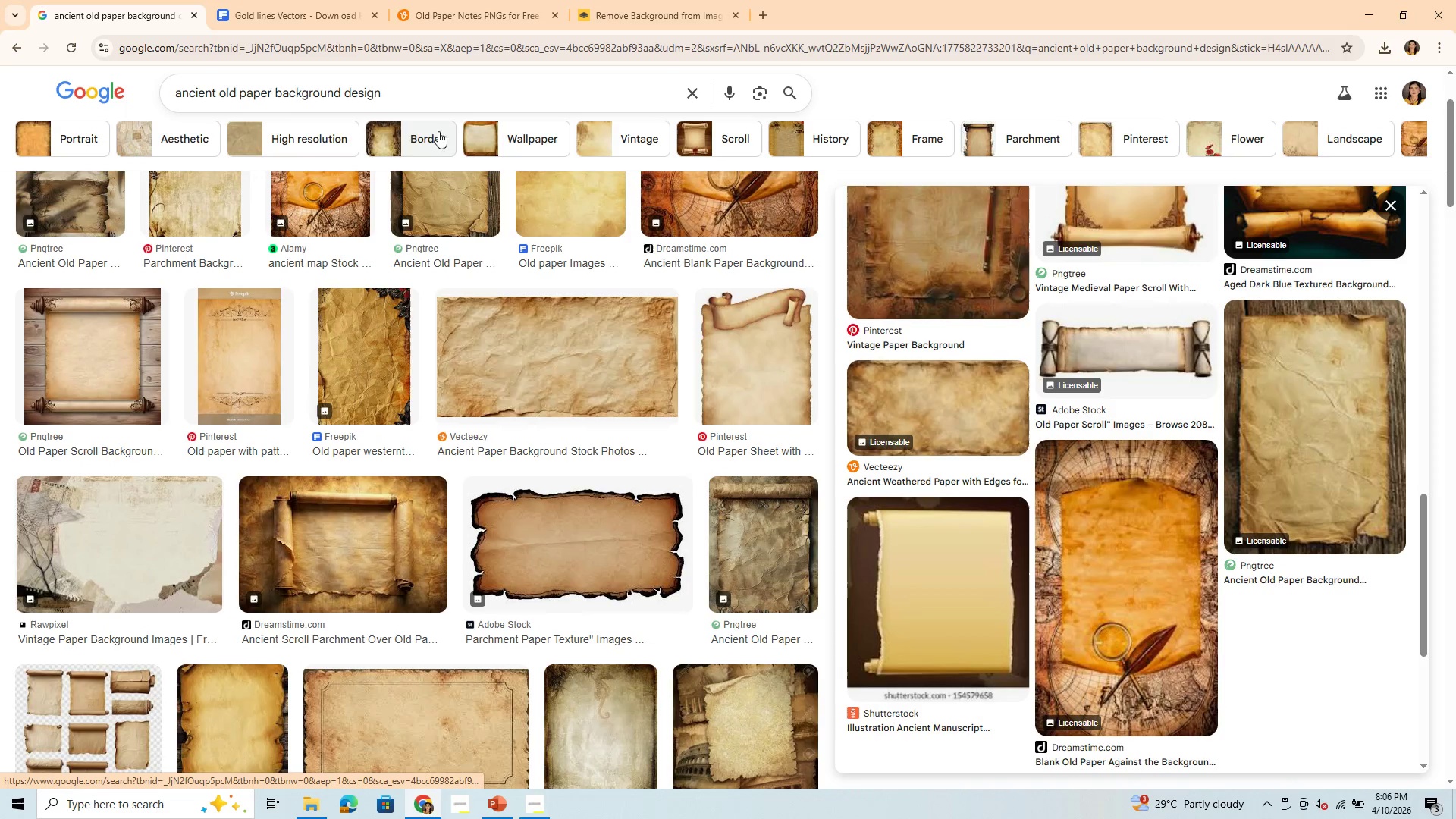 
left_click([62, 143])
 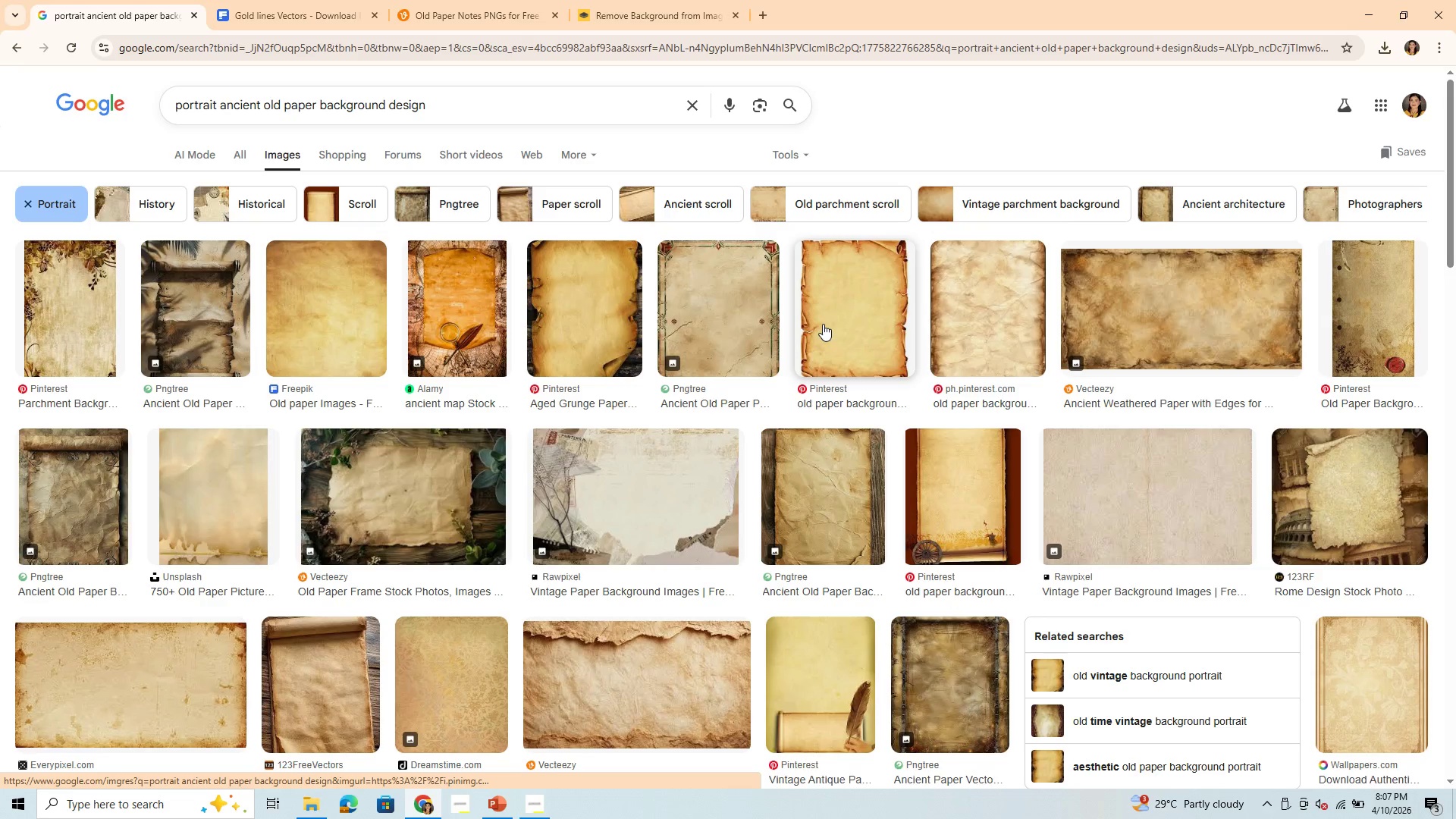 
wait(7.42)
 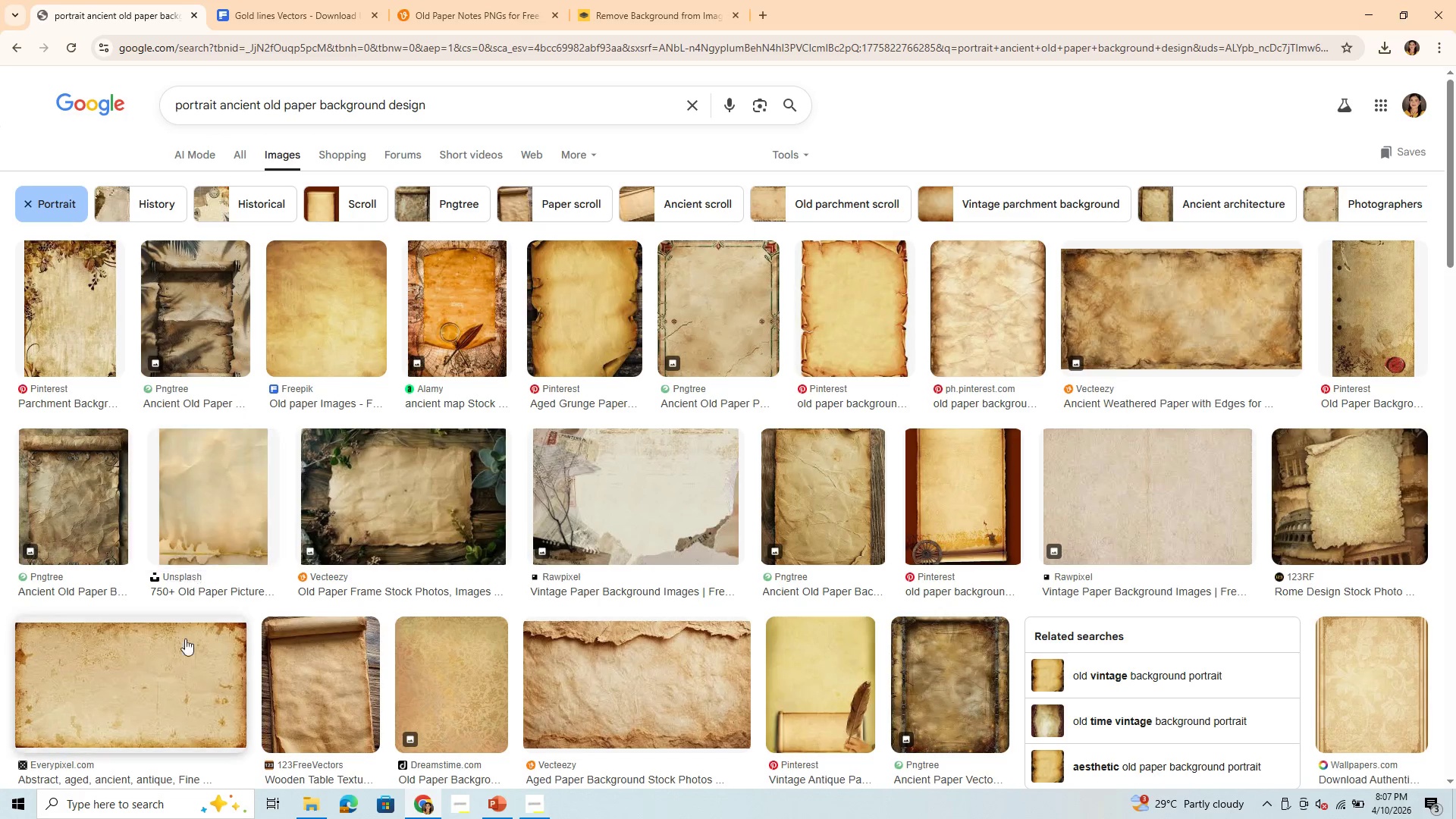 
left_click([224, 517])
 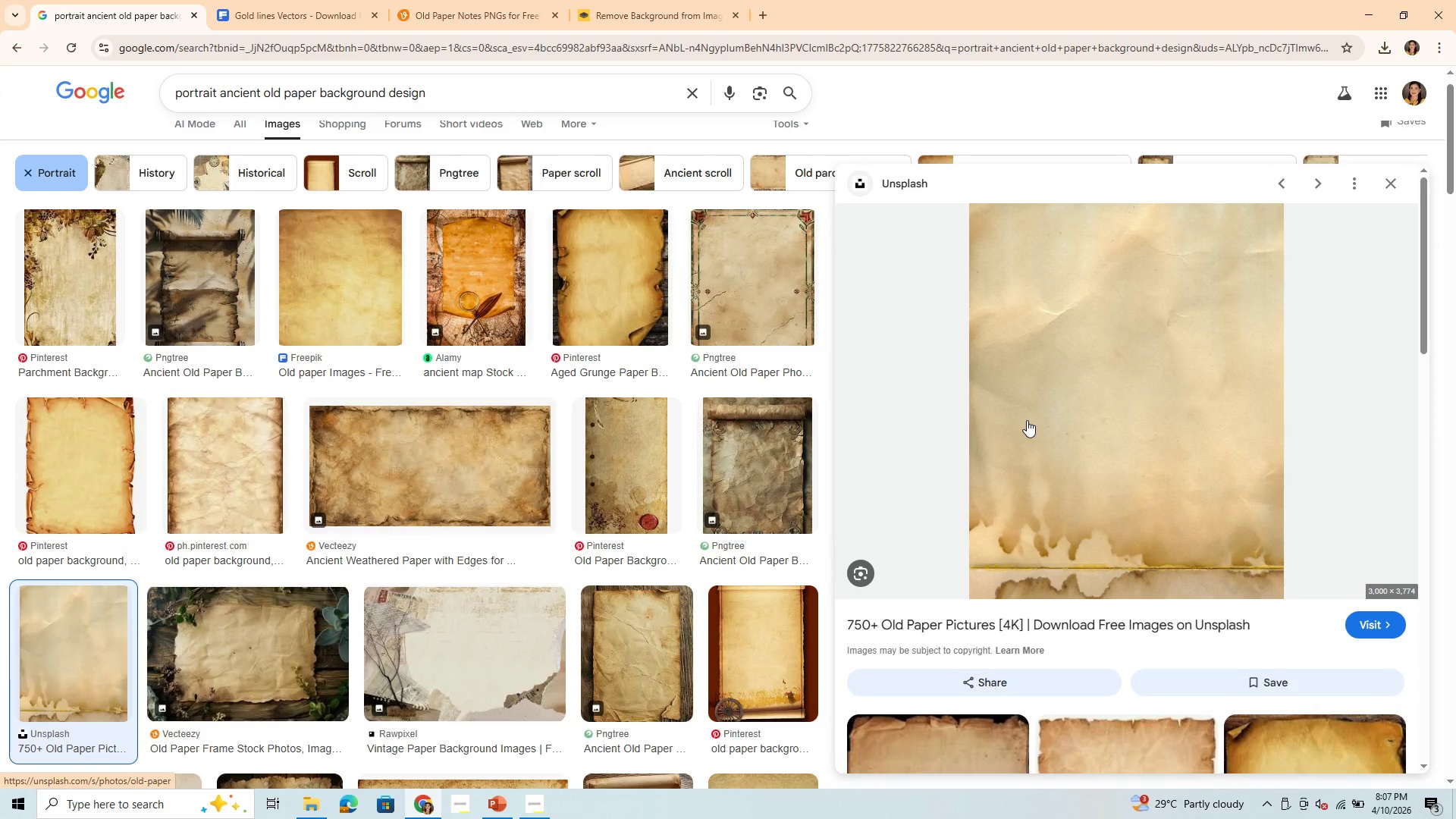 
right_click([1027, 420])
 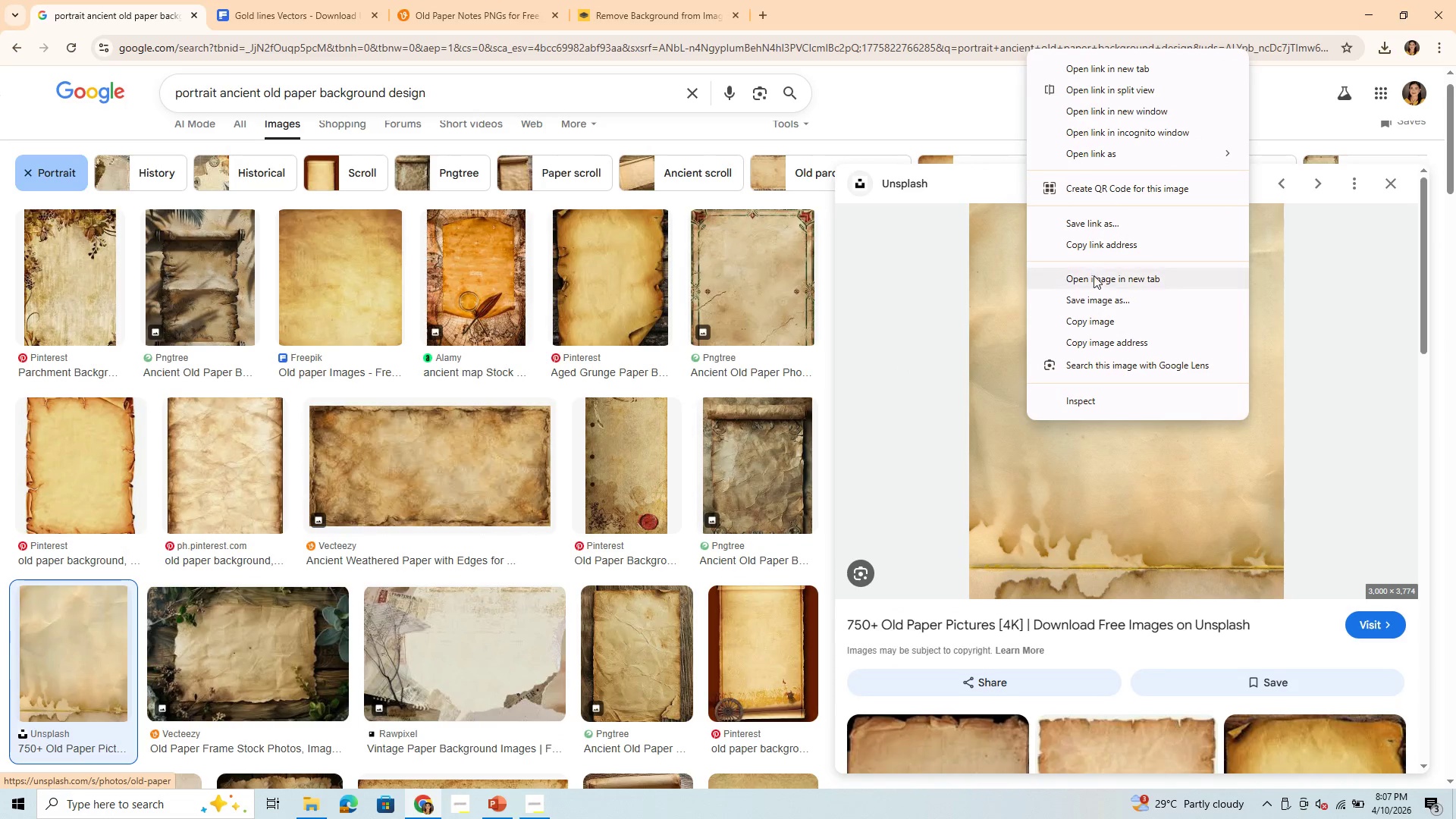 
left_click([1094, 297])
 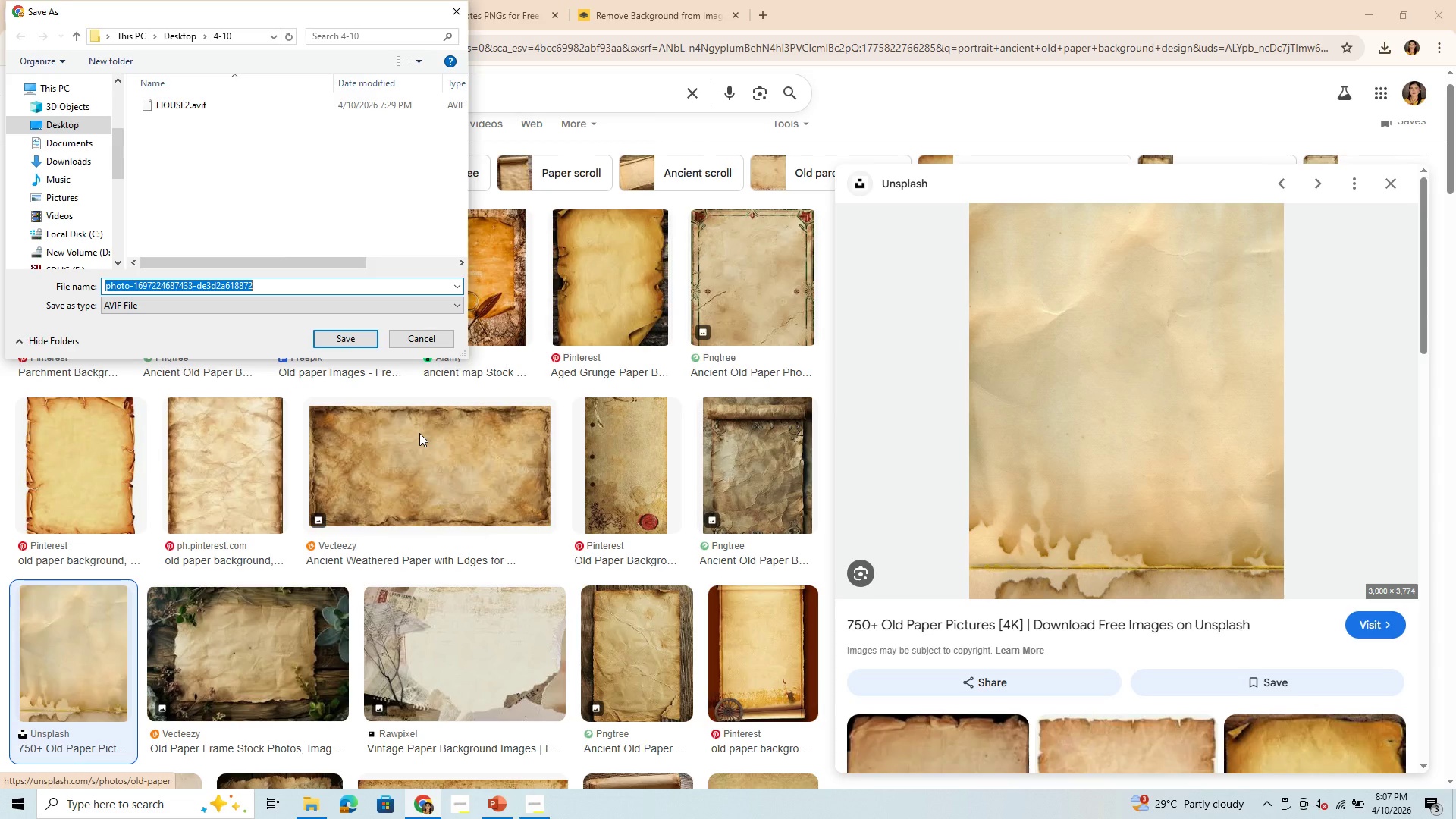 
wait(5.28)
 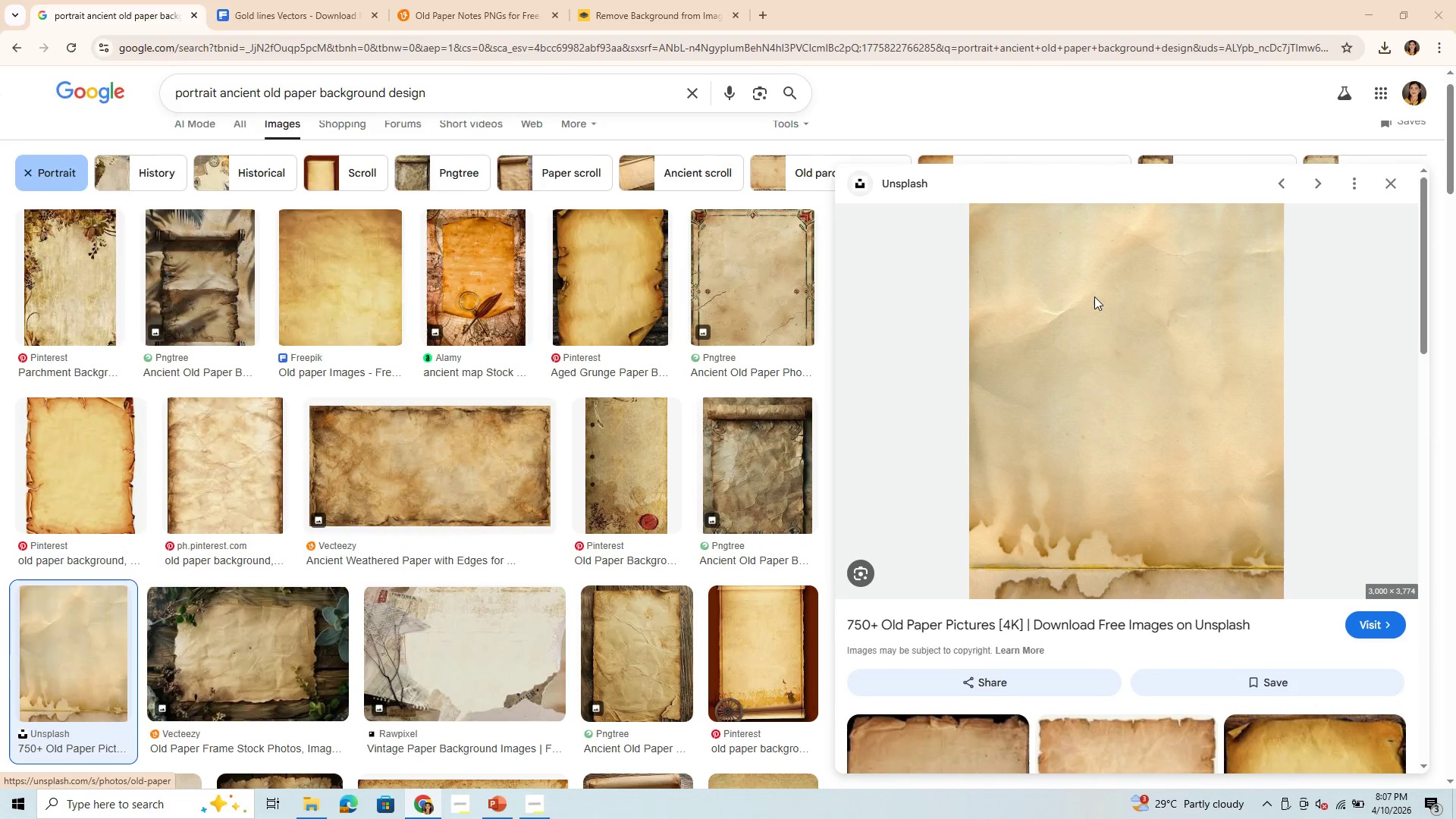 
scroll: coordinate [1172, 446], scroll_direction: down, amount: 3.0
 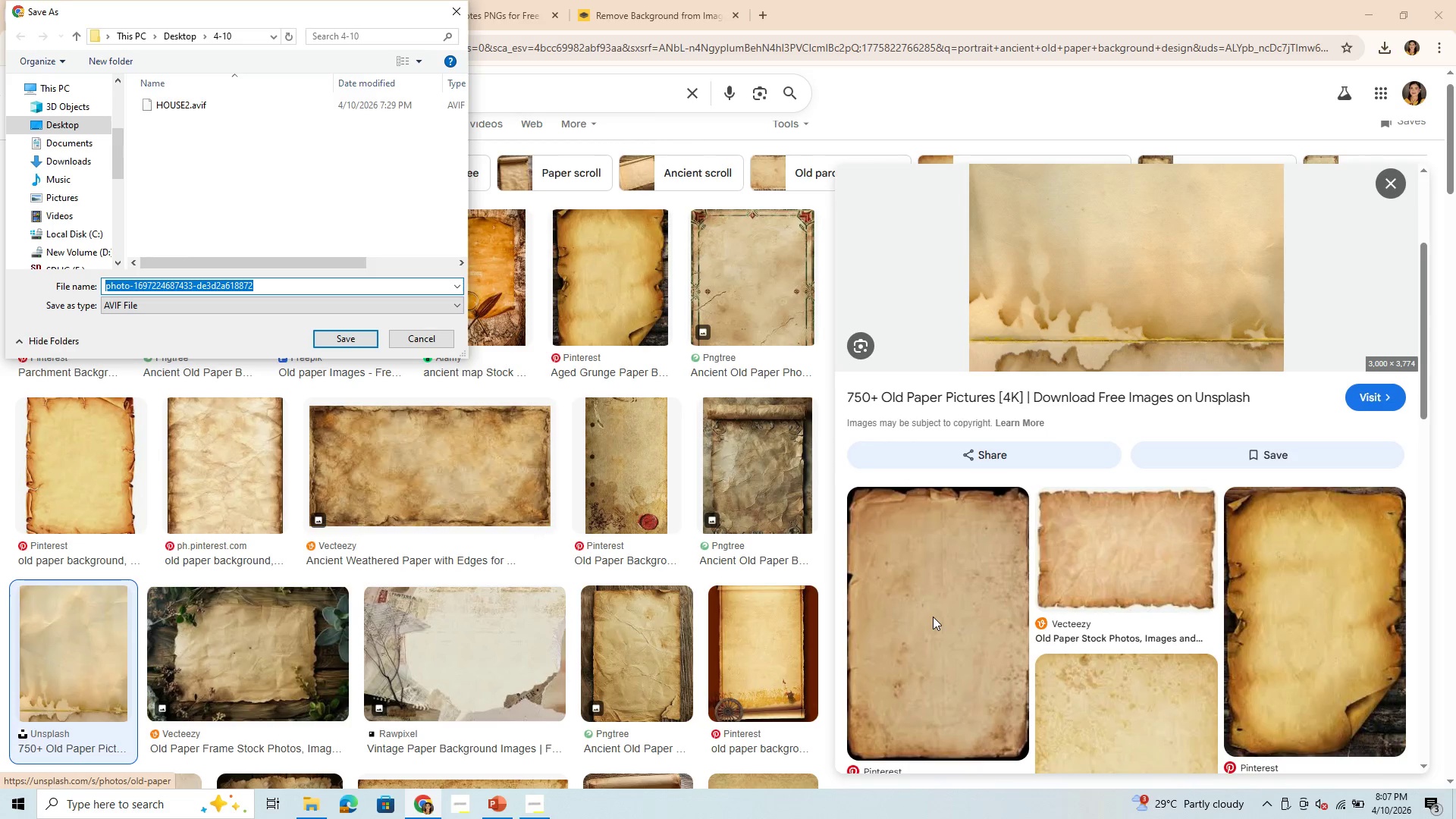 
left_click([933, 617])
 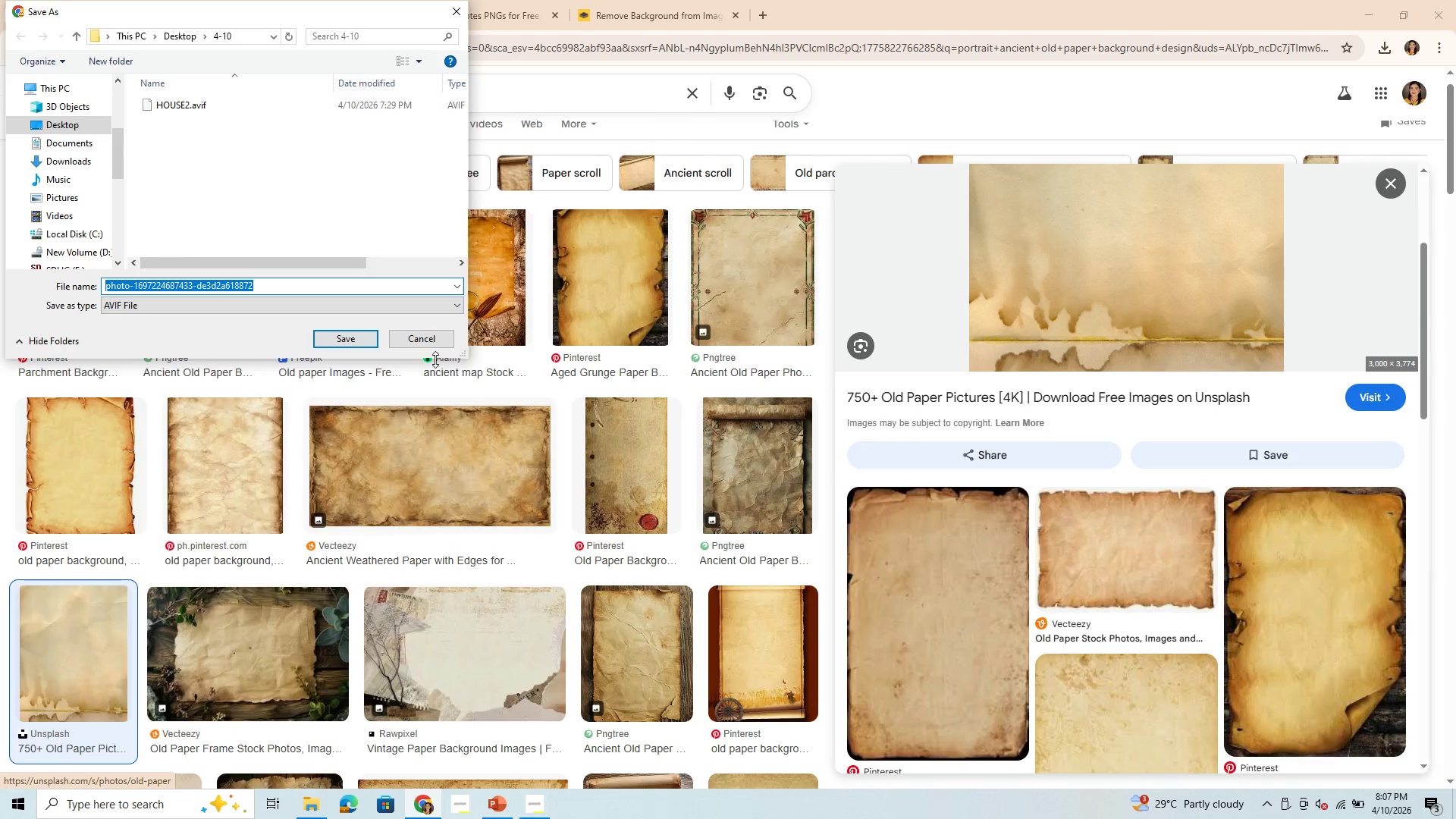 
left_click([419, 342])
 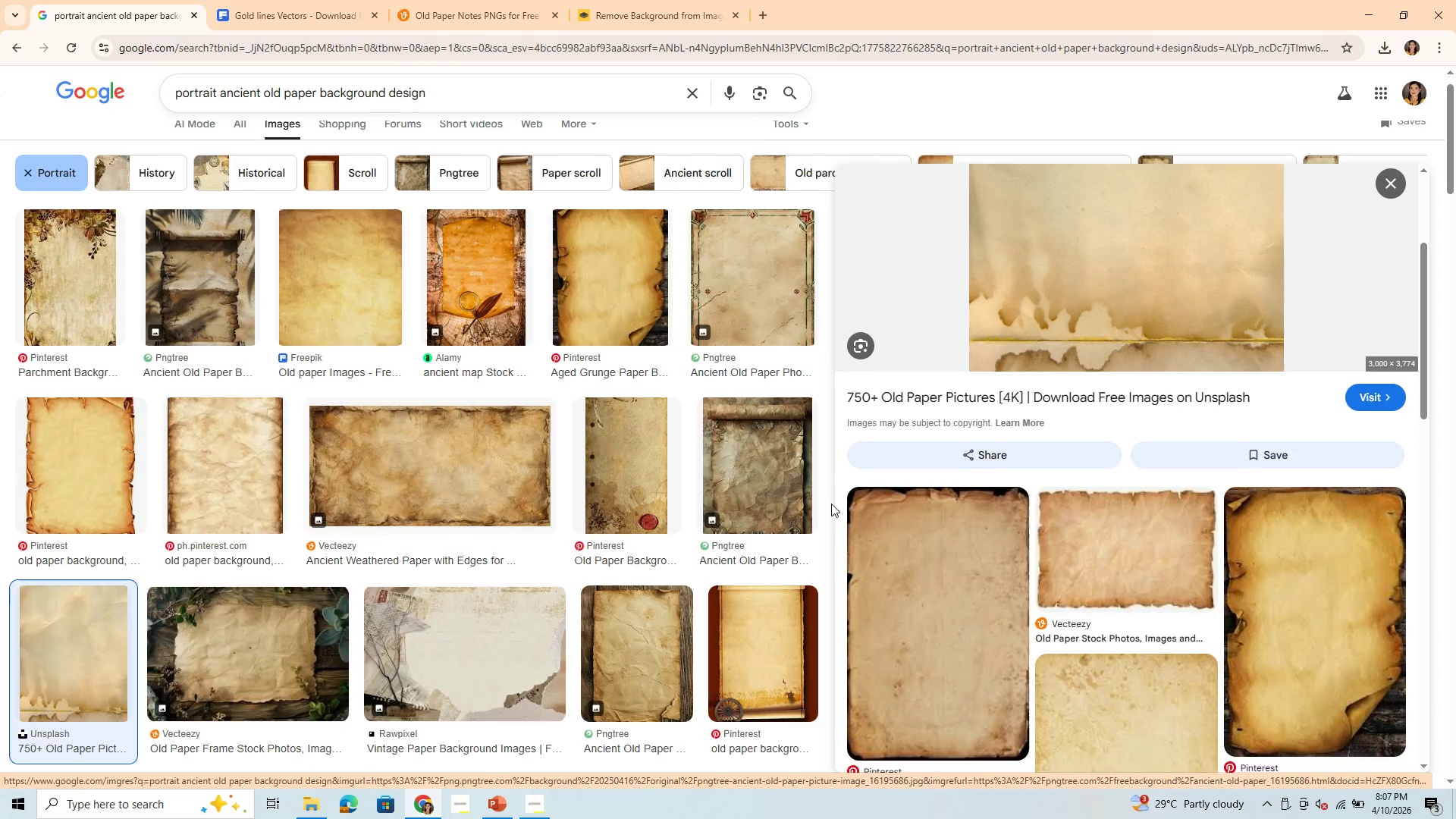 
scroll: coordinate [1241, 539], scroll_direction: down, amount: 13.0
 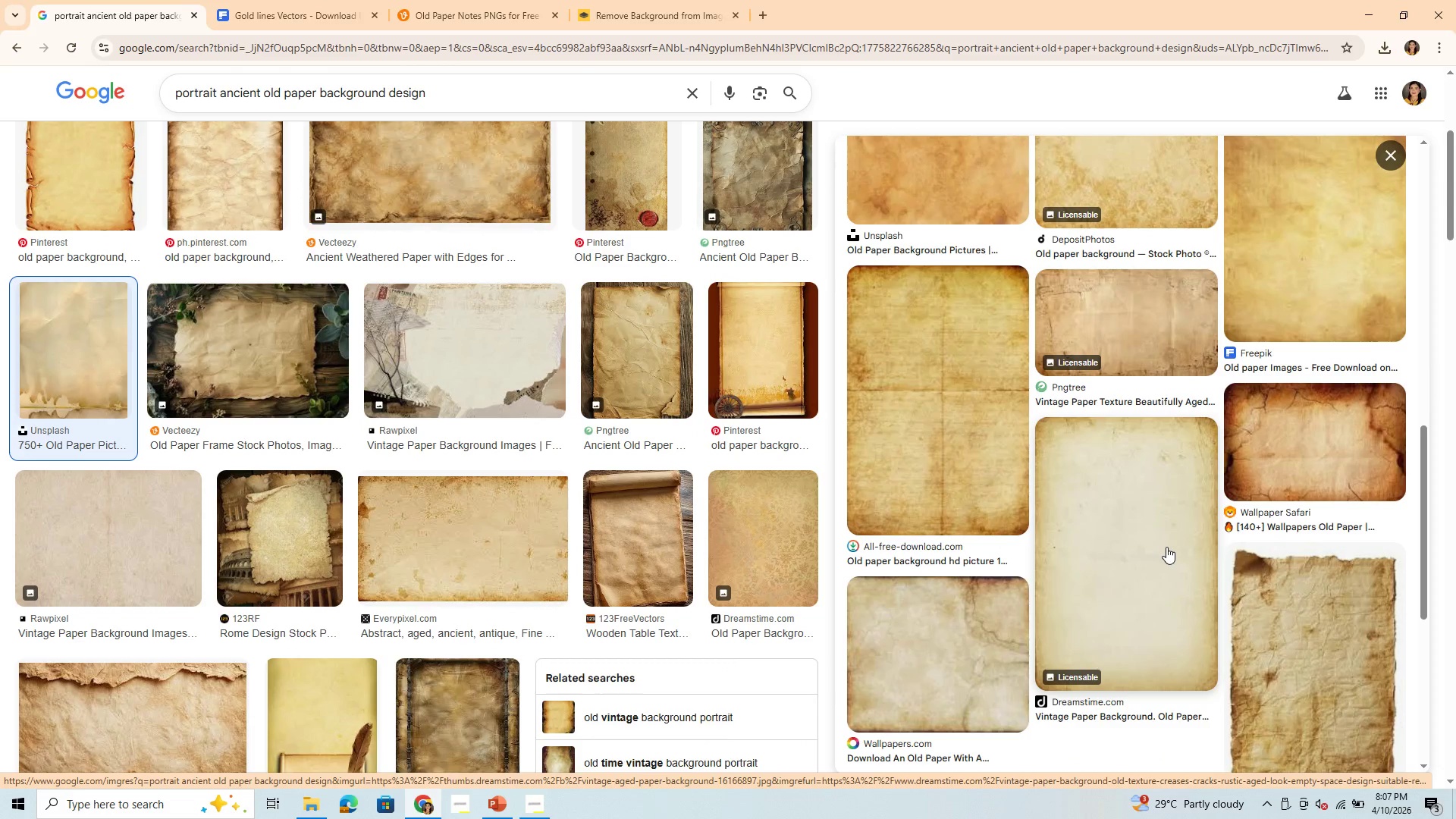 
left_click([1166, 547])
 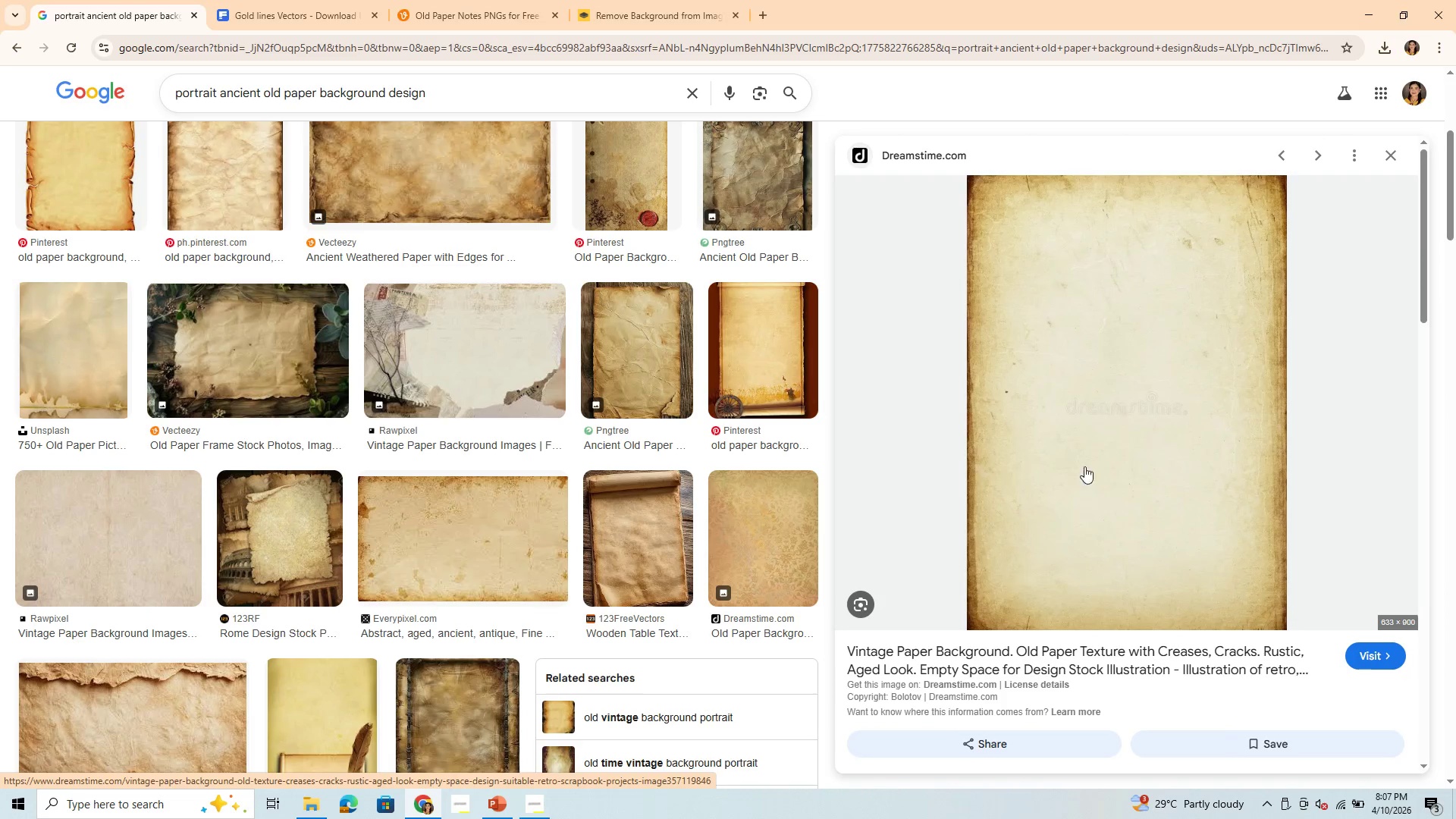 
right_click([1076, 405])
 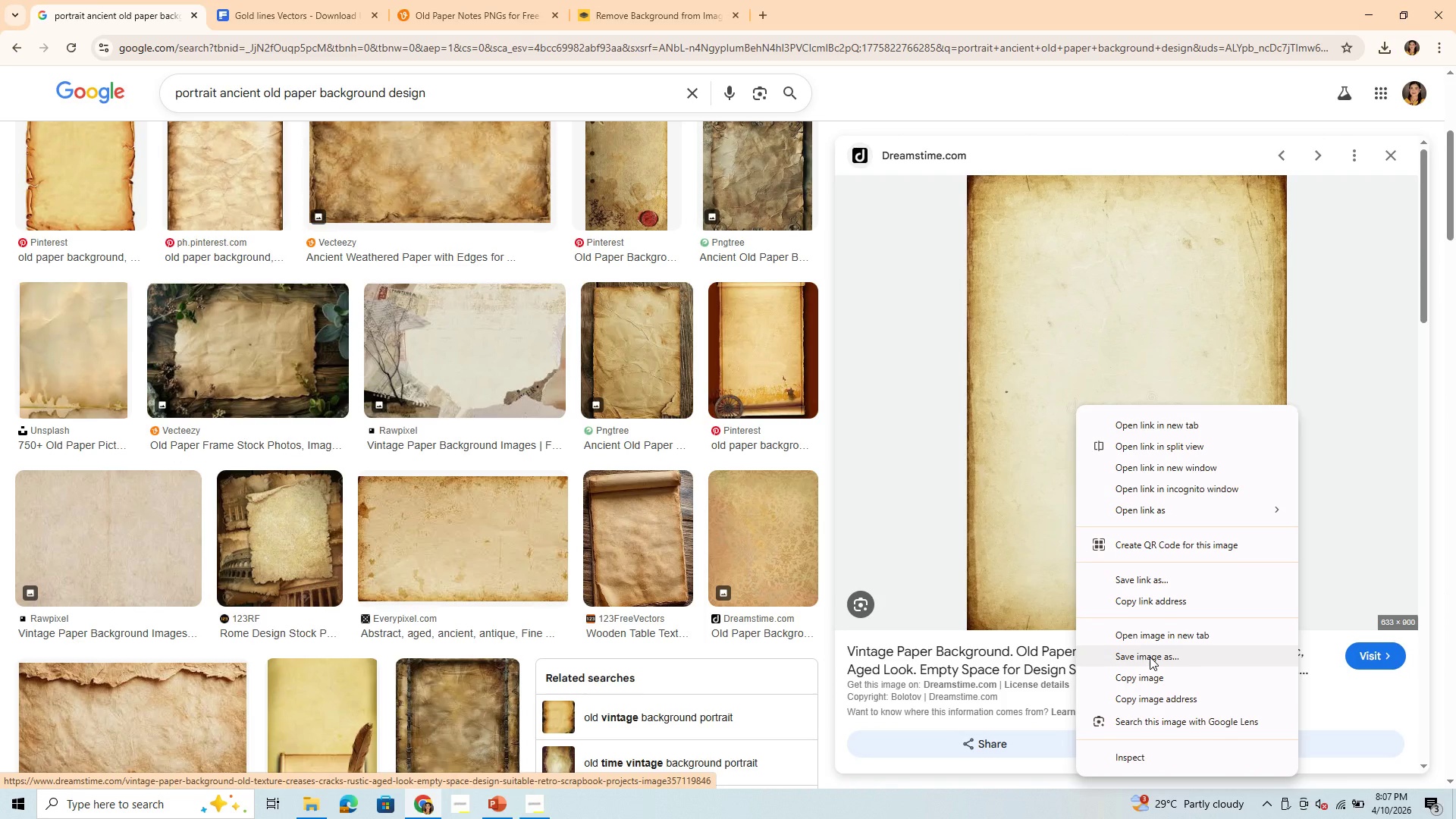 
left_click([1150, 657])
 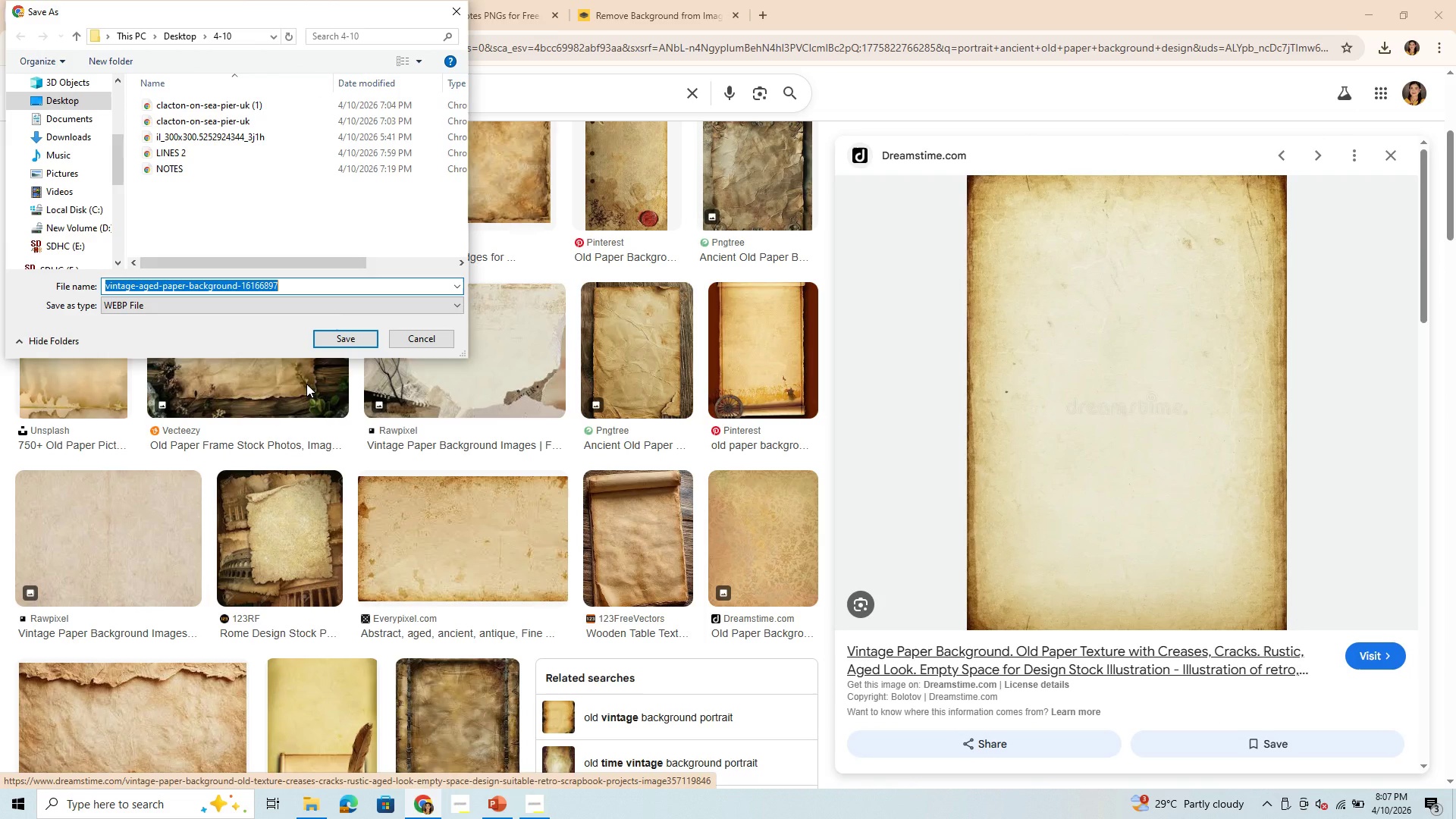 
key(Backspace)
 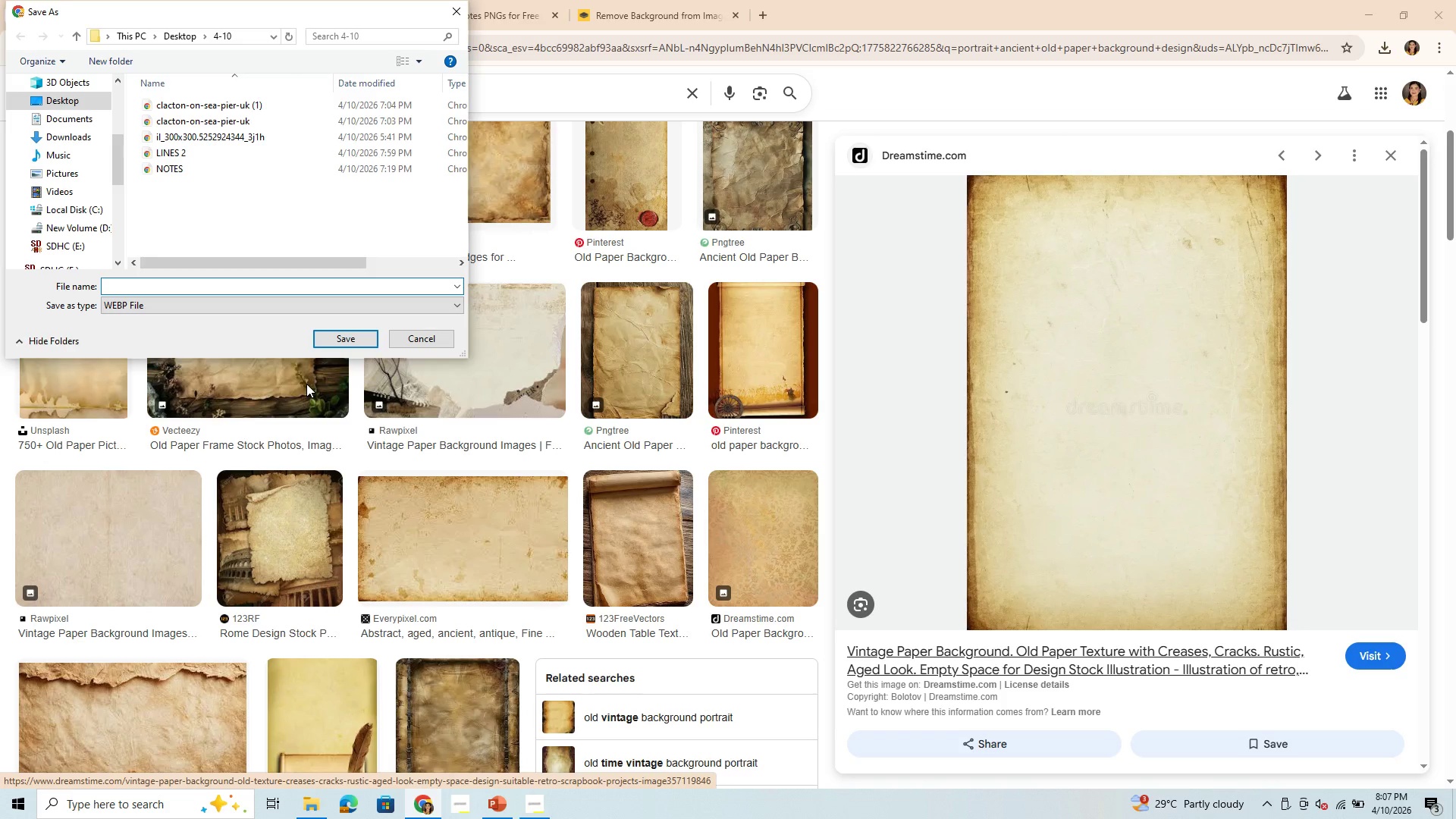 
type(h)
key(Backspace)
type(notes 2)
 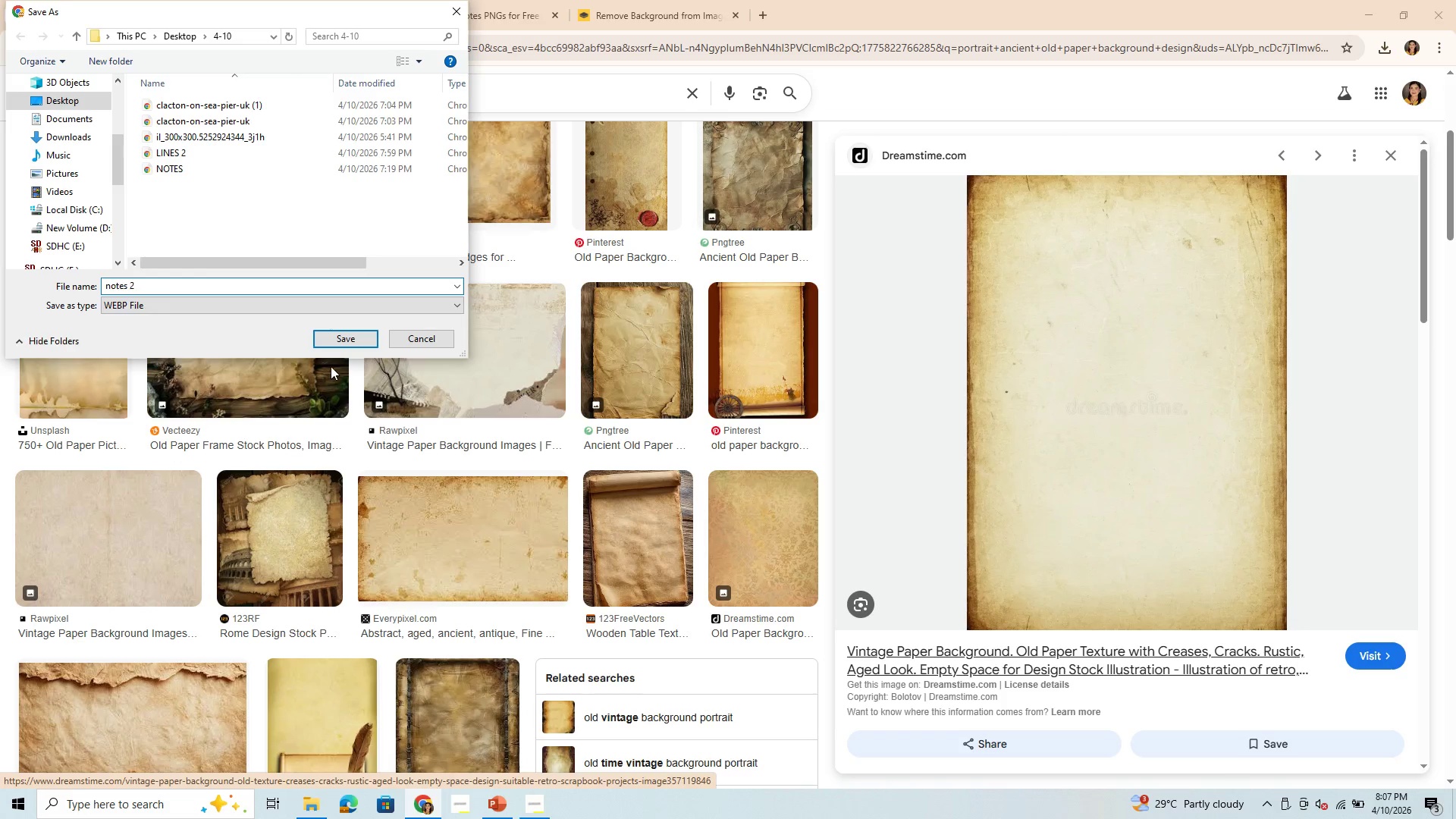 
left_click([334, 341])
 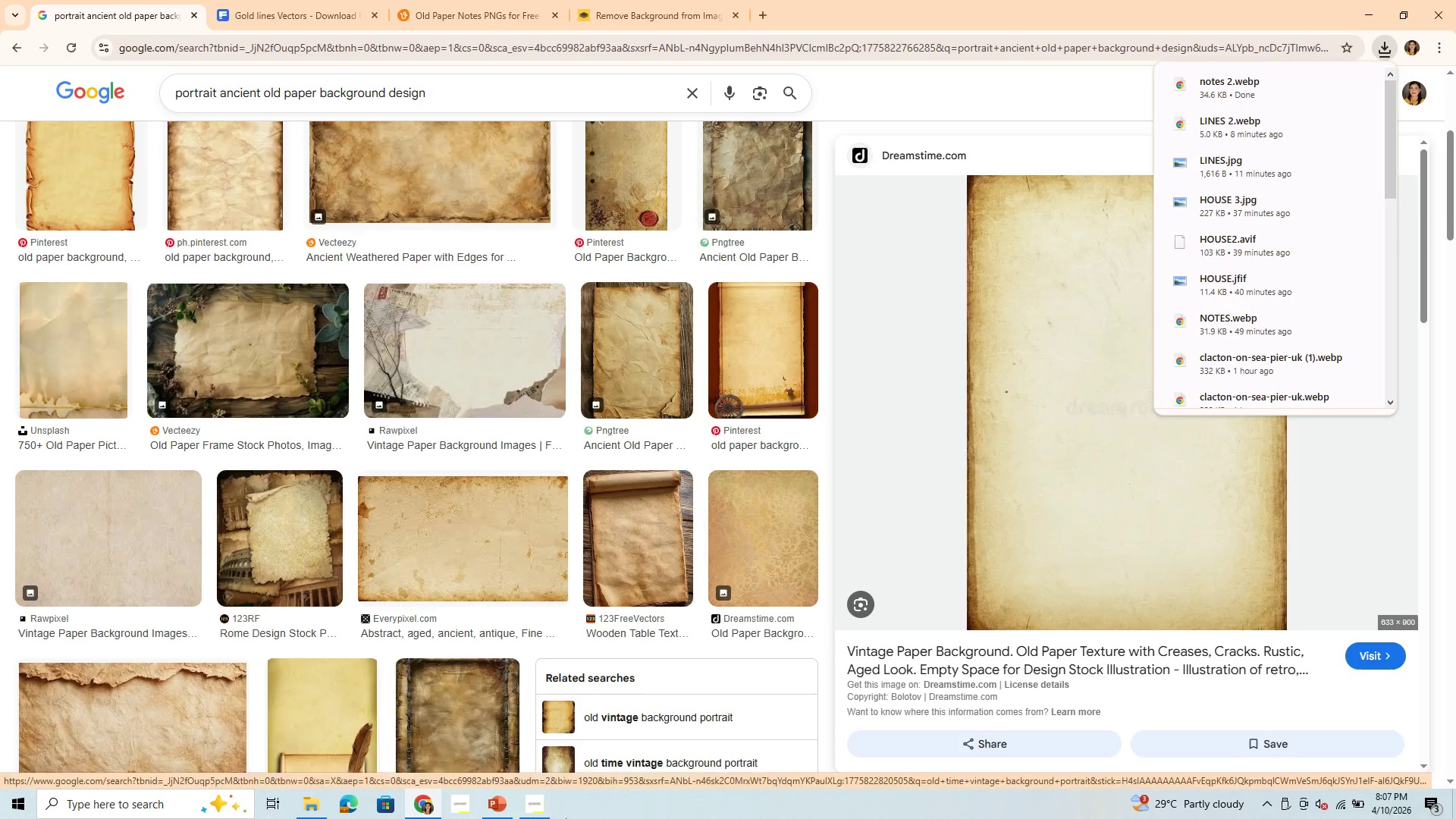 
left_click([491, 805])
 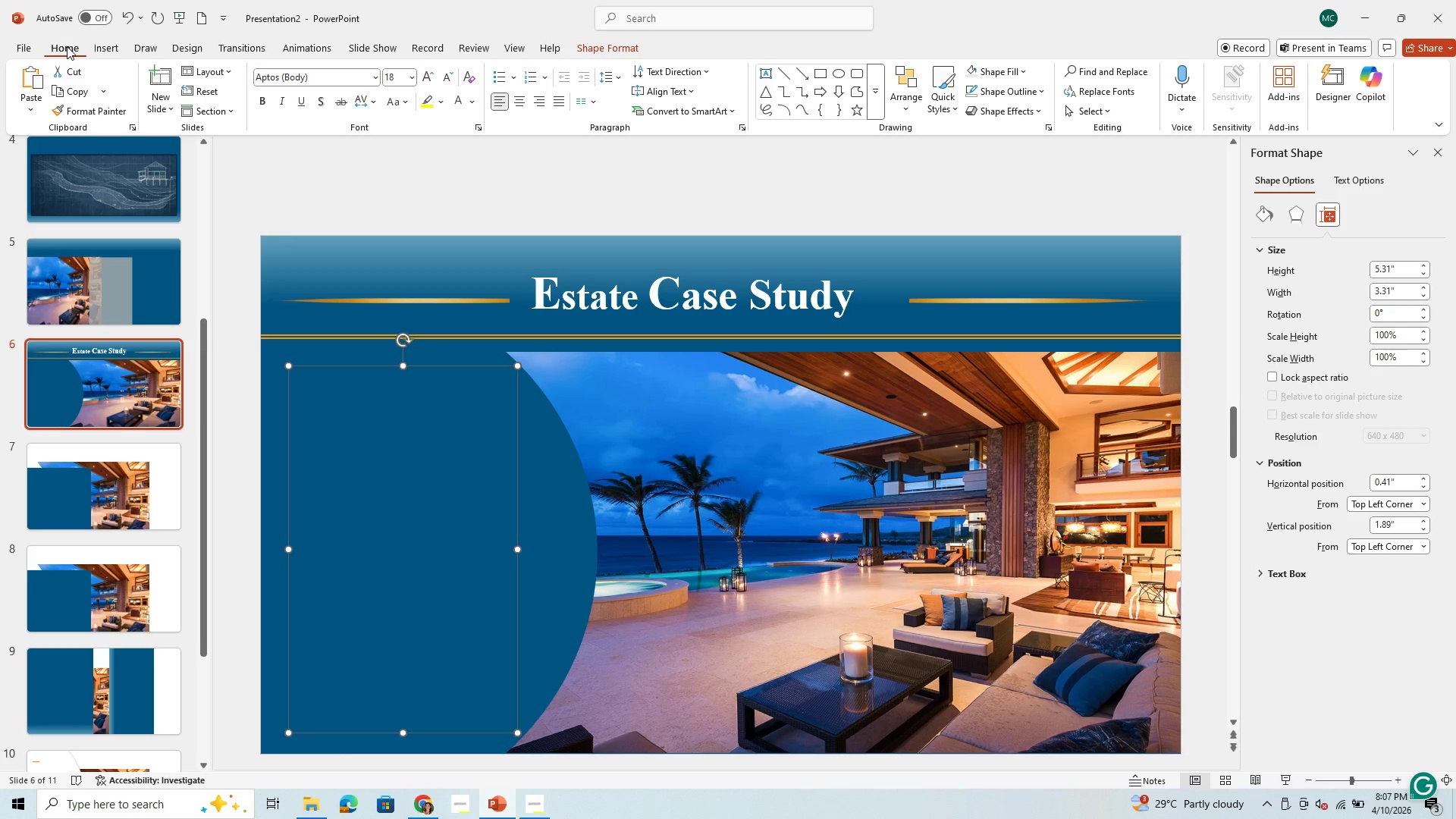 
left_click([105, 39])
 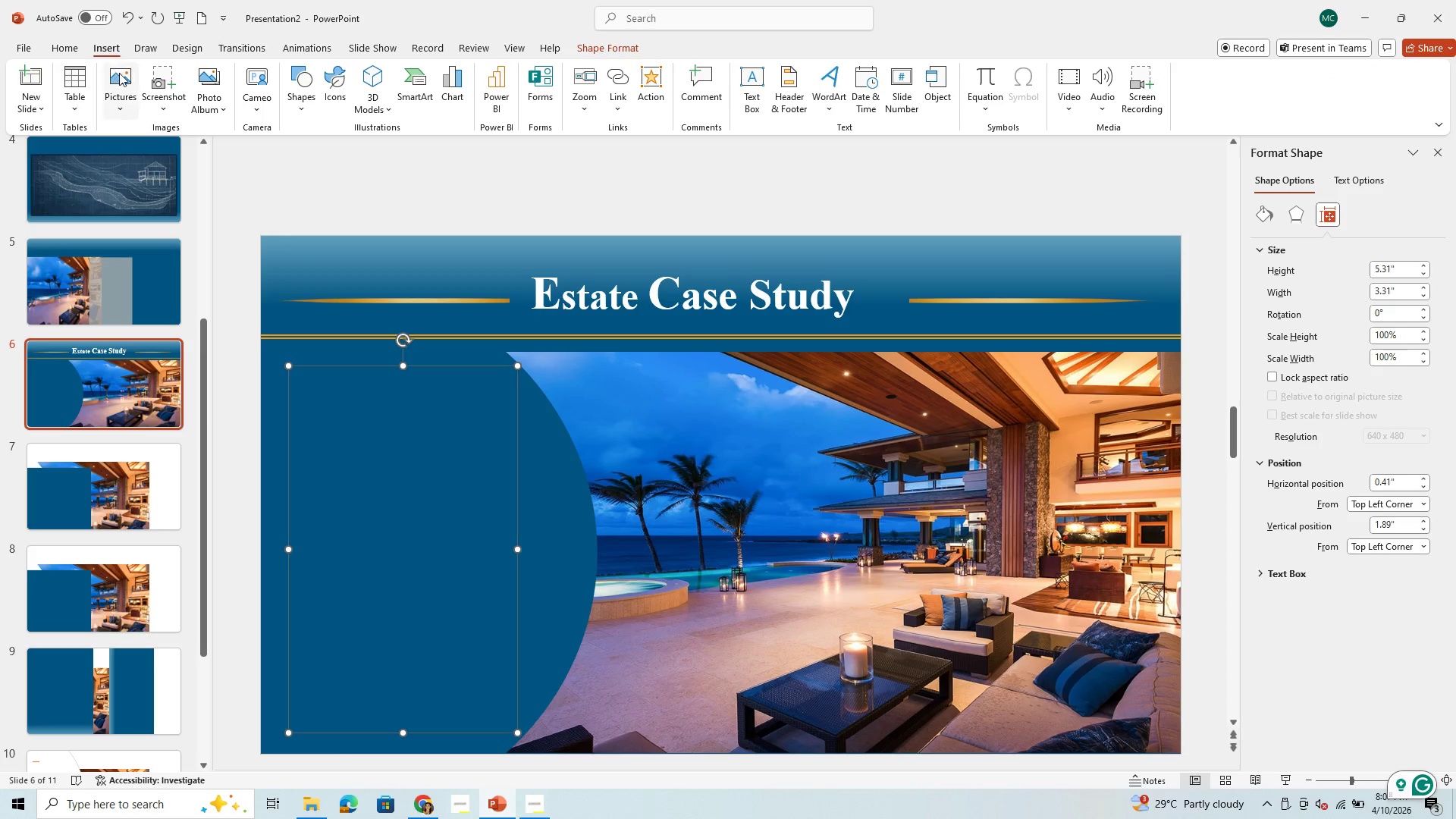 
left_click([120, 75])
 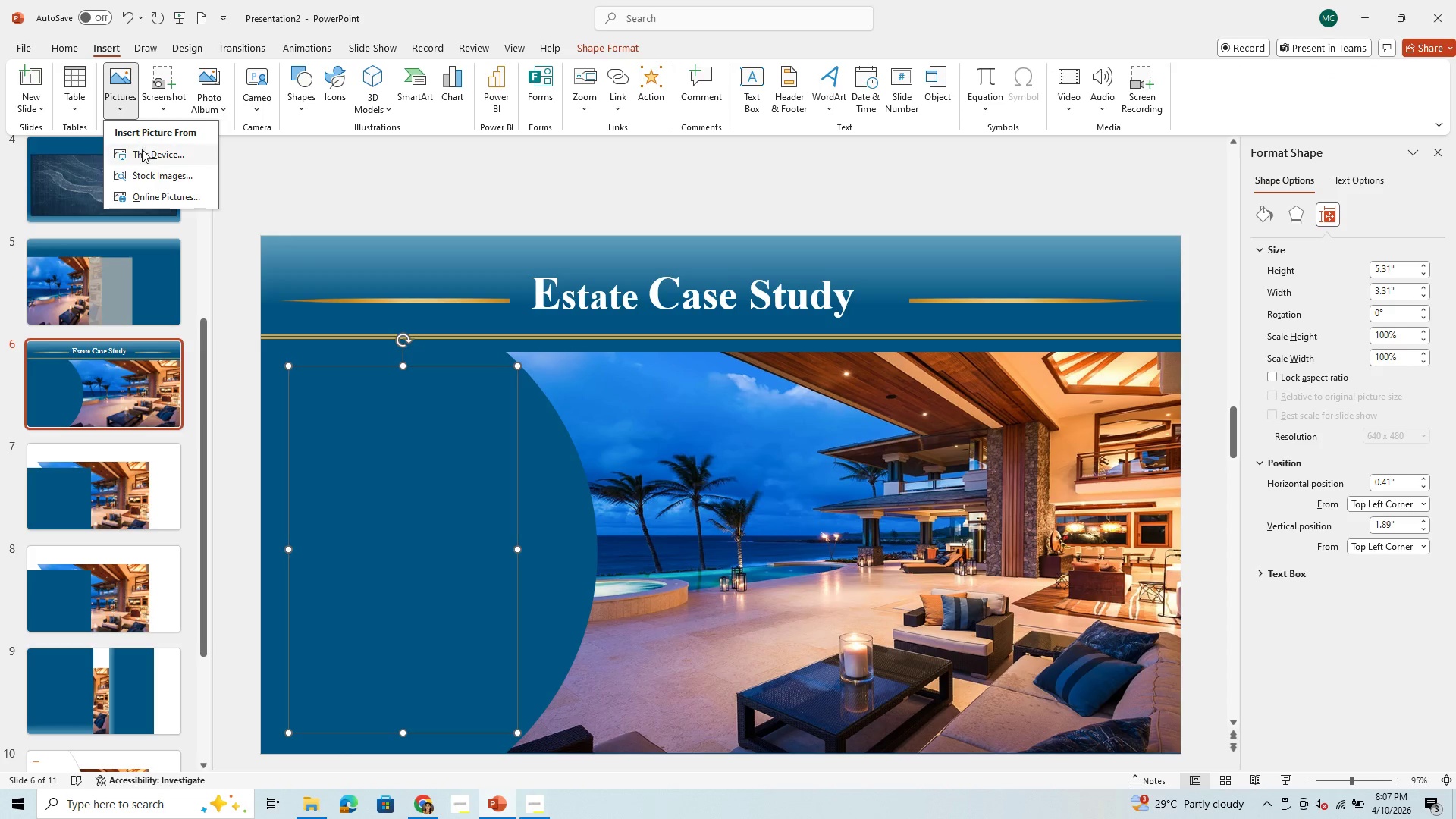 
left_click([143, 150])
 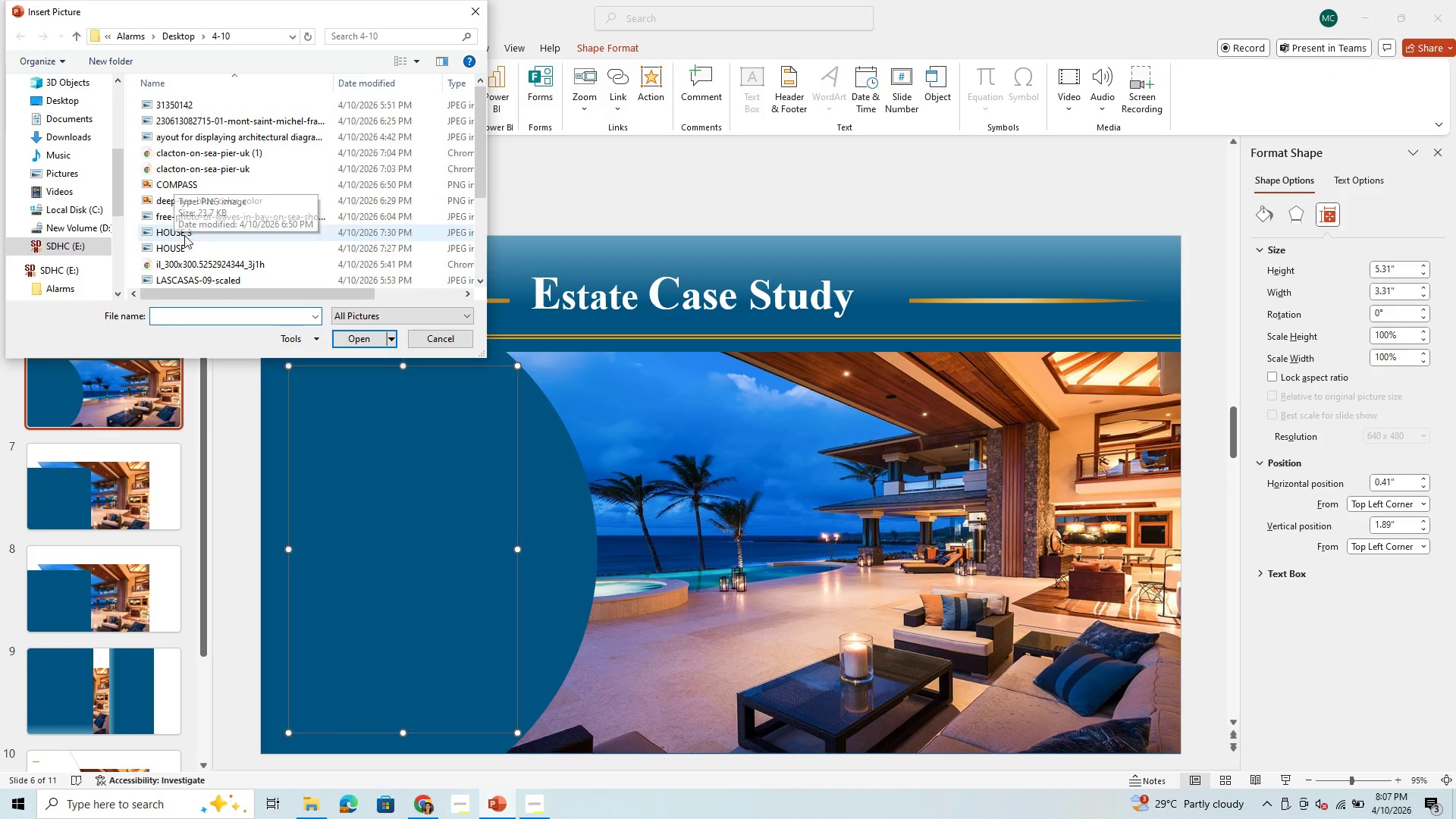 
scroll: coordinate [189, 249], scroll_direction: down, amount: 3.0
 